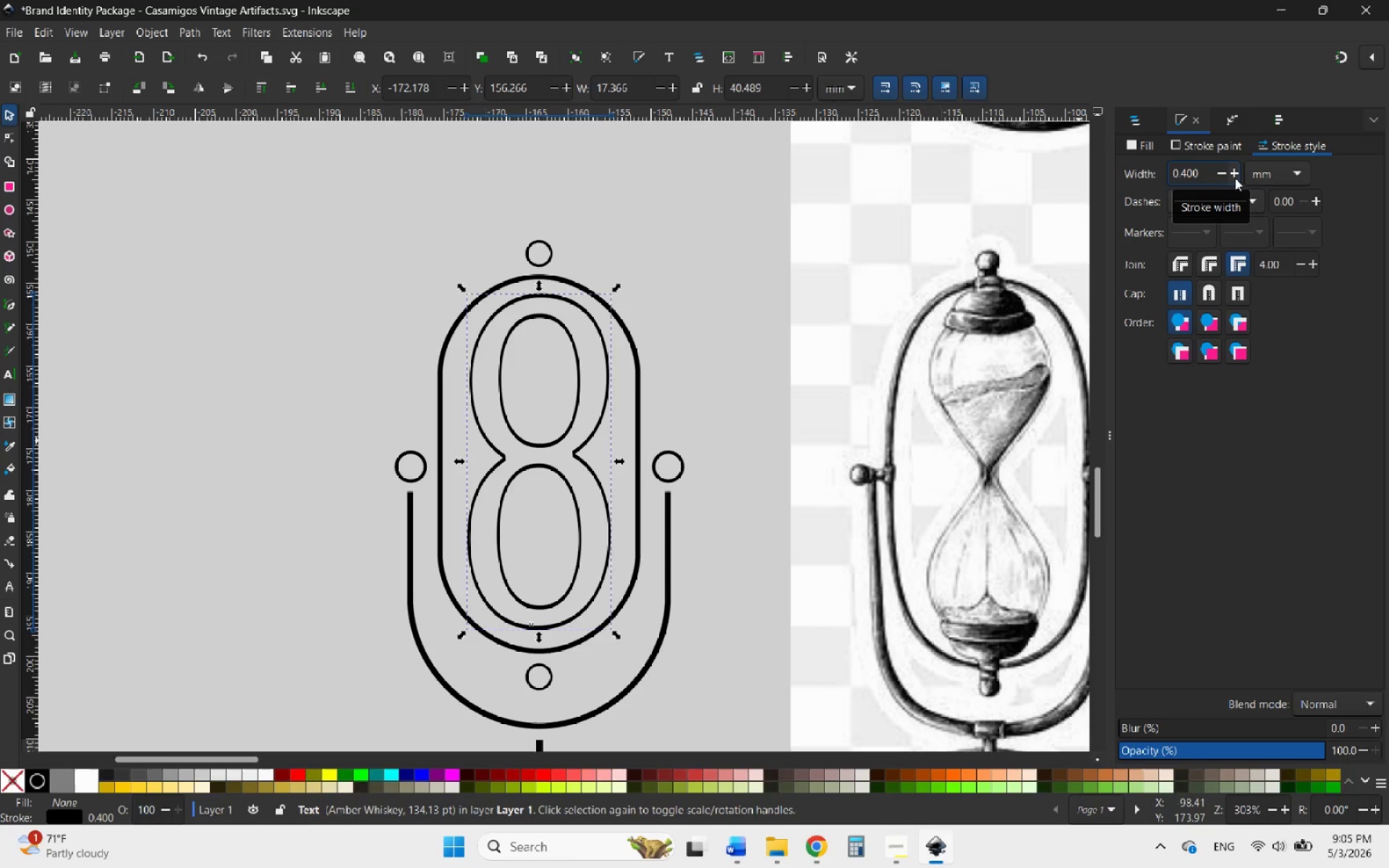 
left_click([1226, 174])
 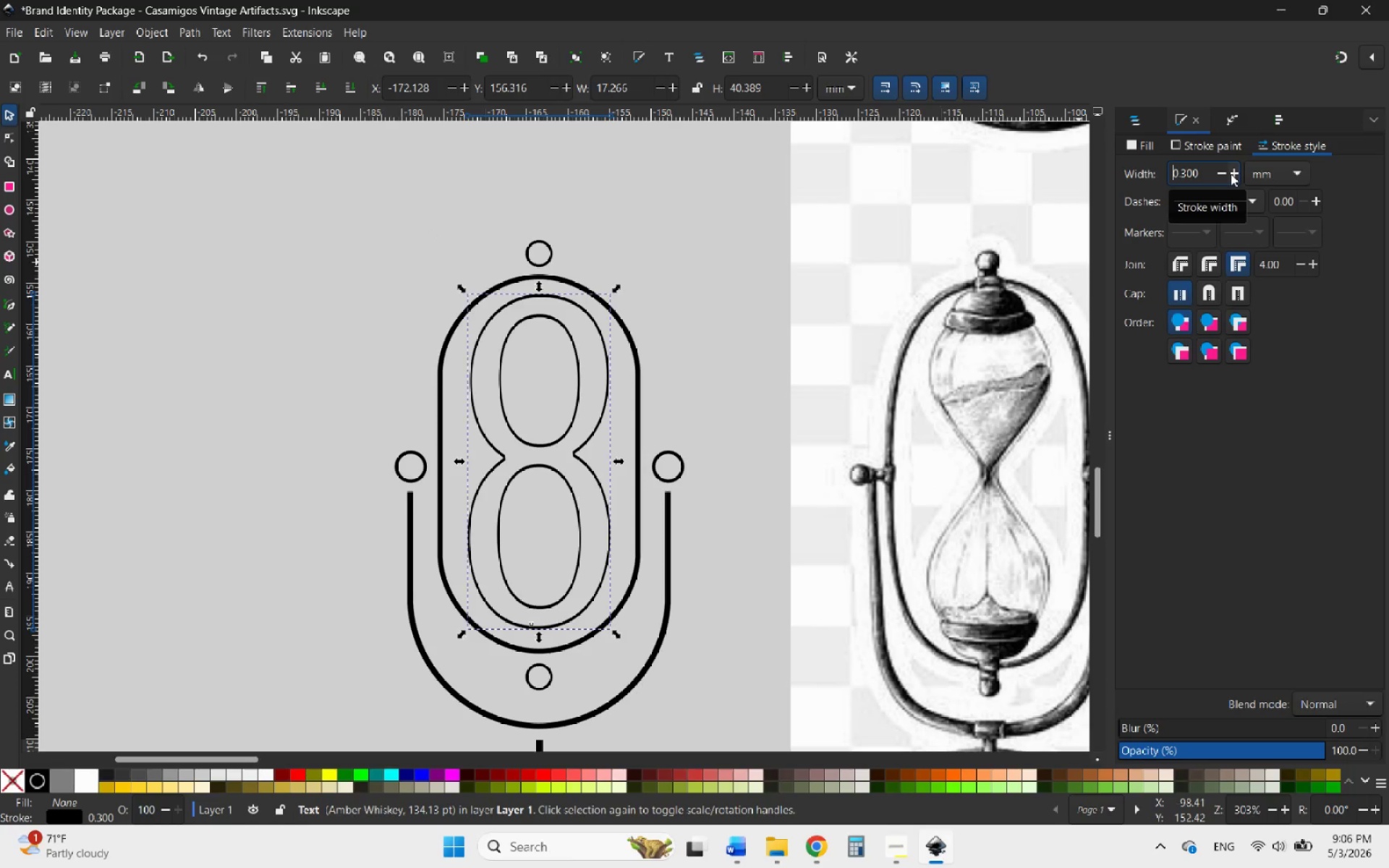 
double_click([1231, 174])
 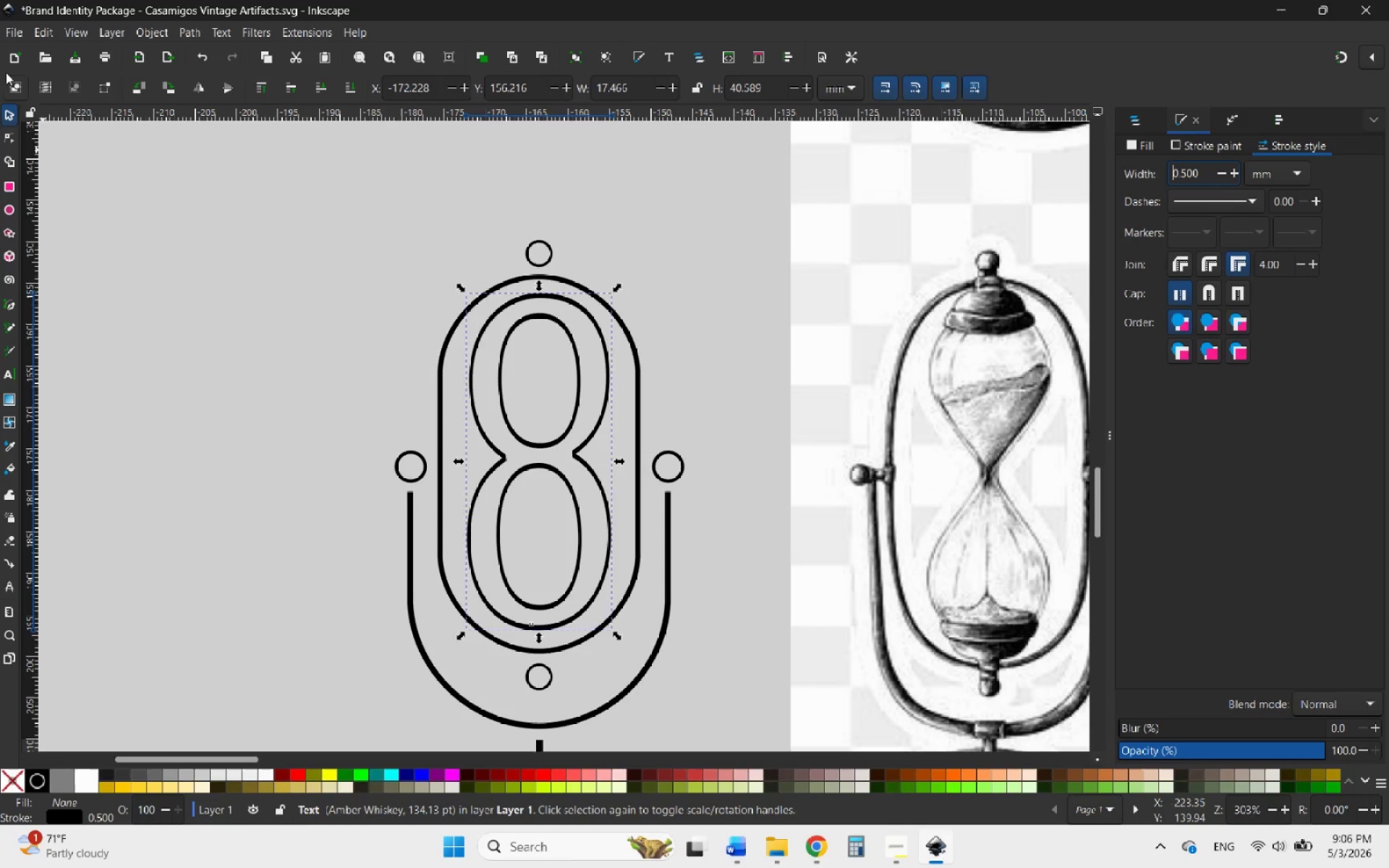 
left_click([111, 217])
 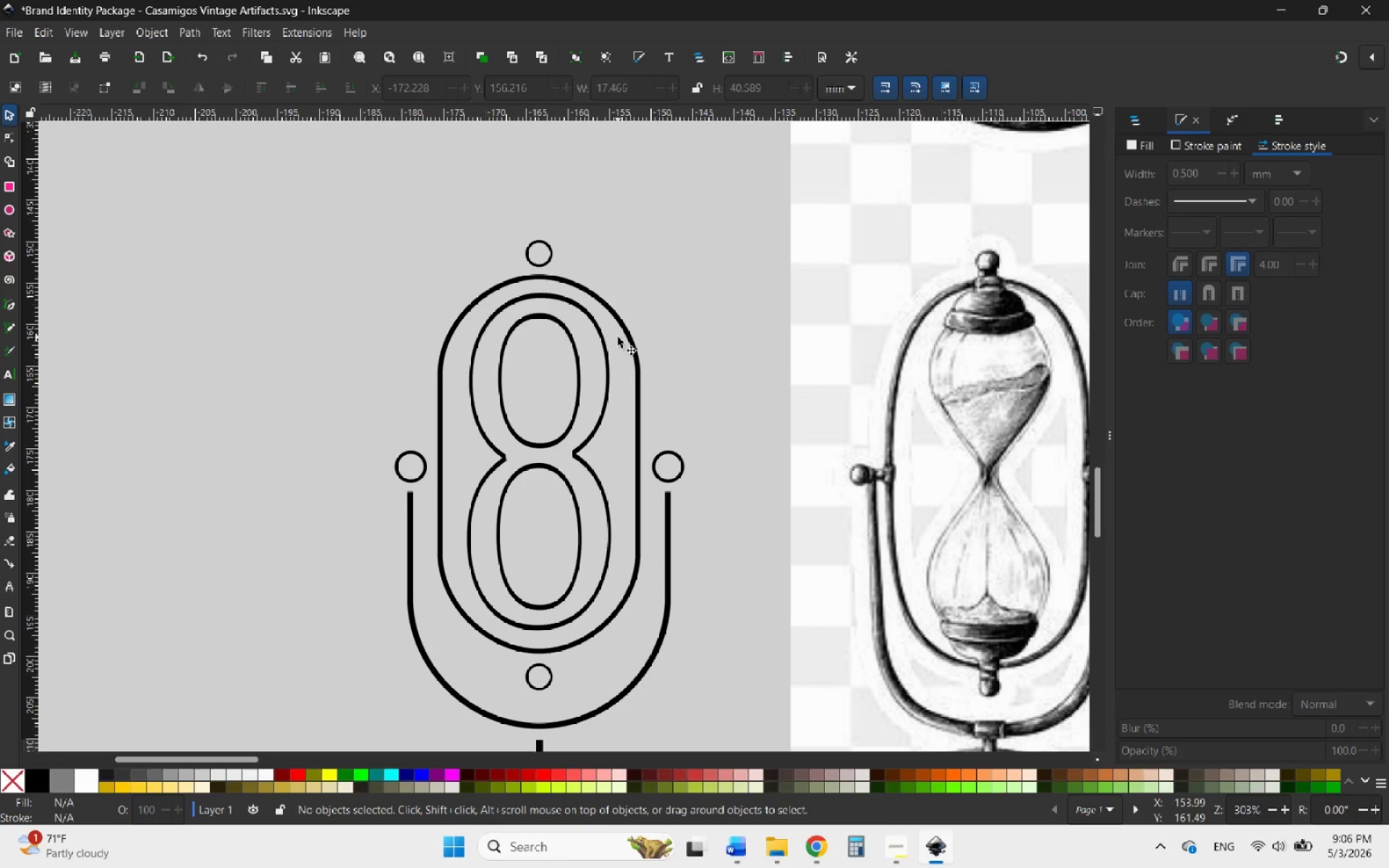 
scroll: coordinate [639, 346], scroll_direction: down, amount: 3.0
 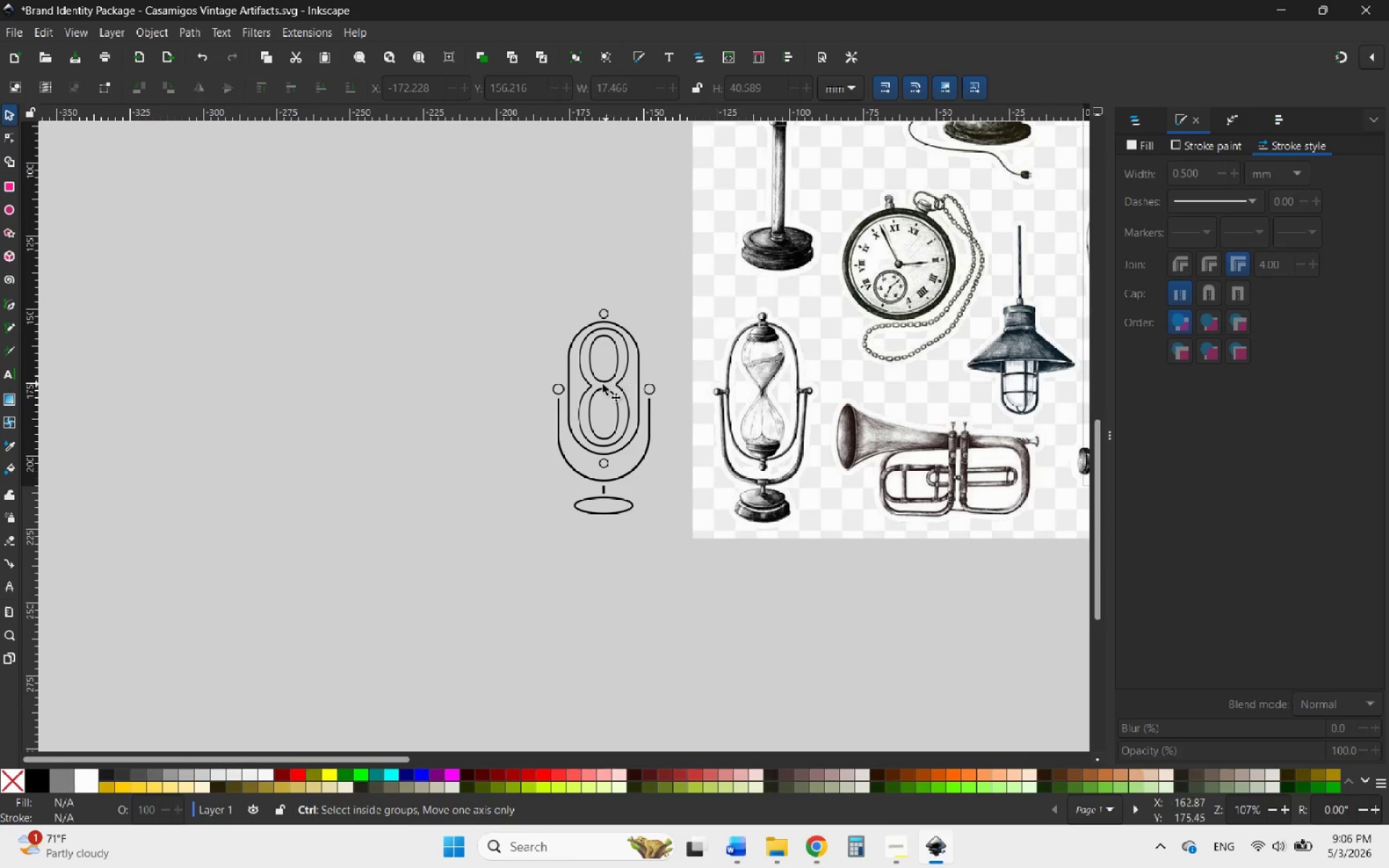 
hold_key(key=ControlLeft, duration=1.23)
scroll: coordinate [566, 374], scroll_direction: up, amount: 2.0
 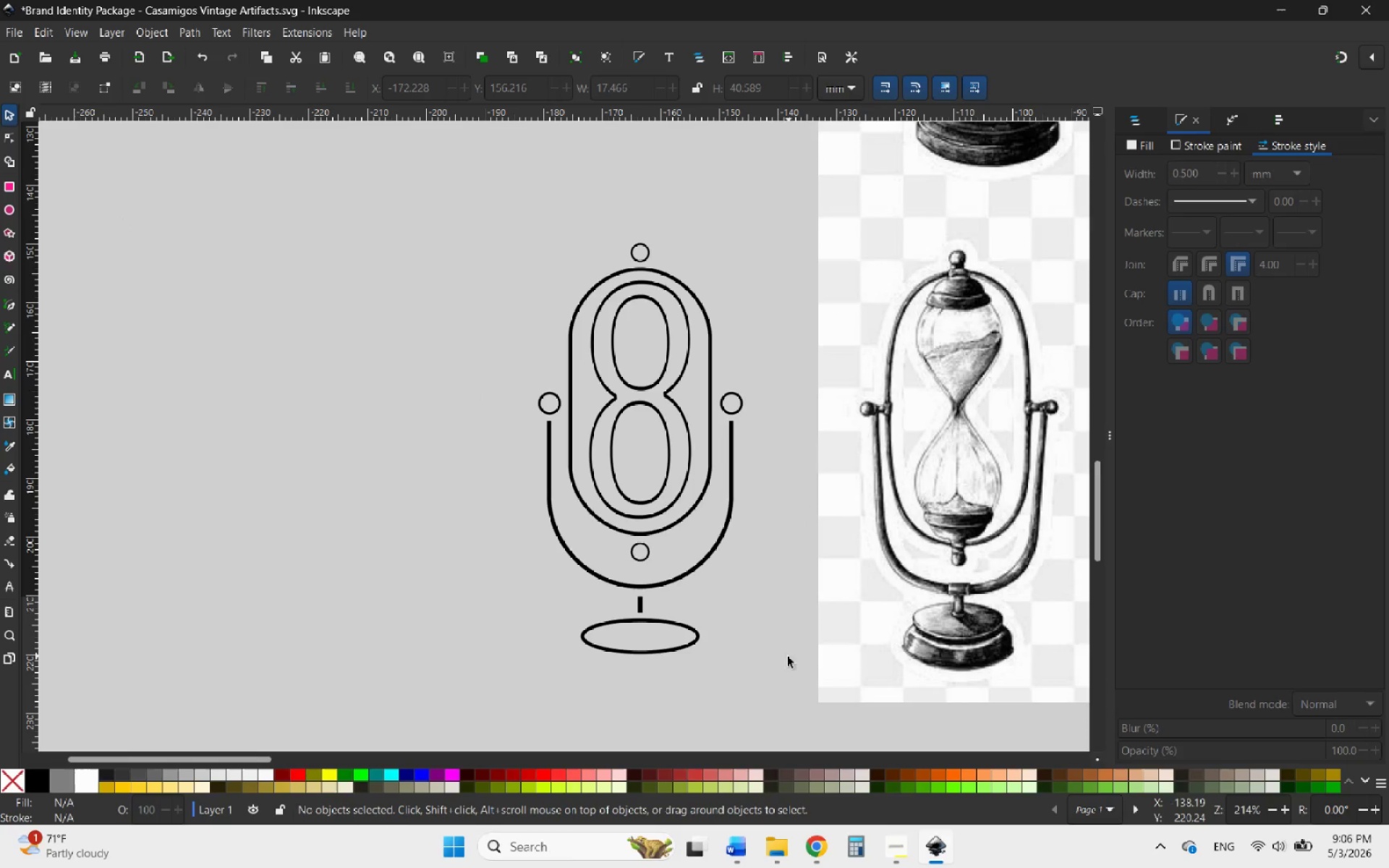 
left_click_drag(start_coordinate=[766, 673], to_coordinate=[458, 218])
 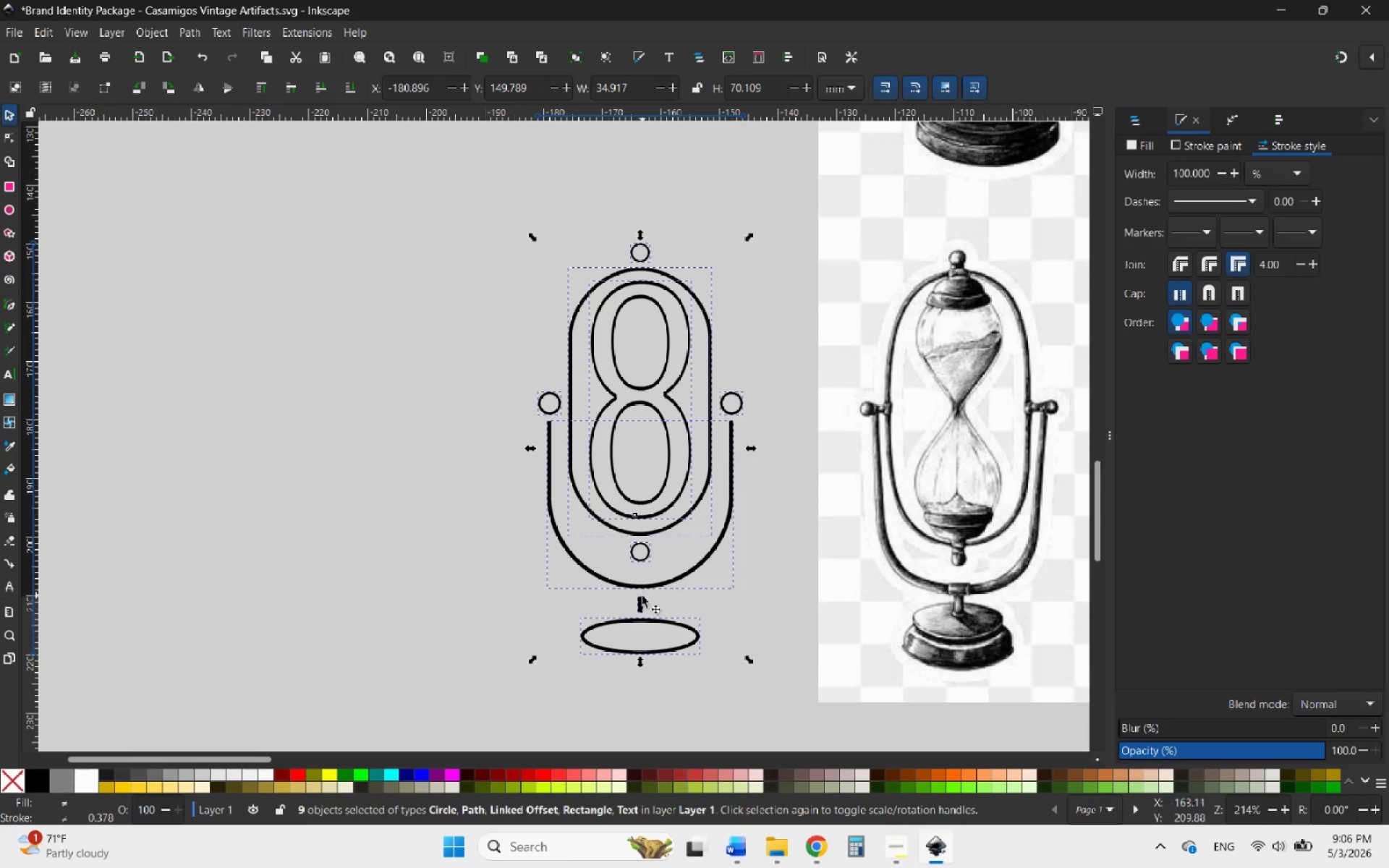 
hold_key(key=ShiftLeft, duration=0.53)
left_click([642, 608])
 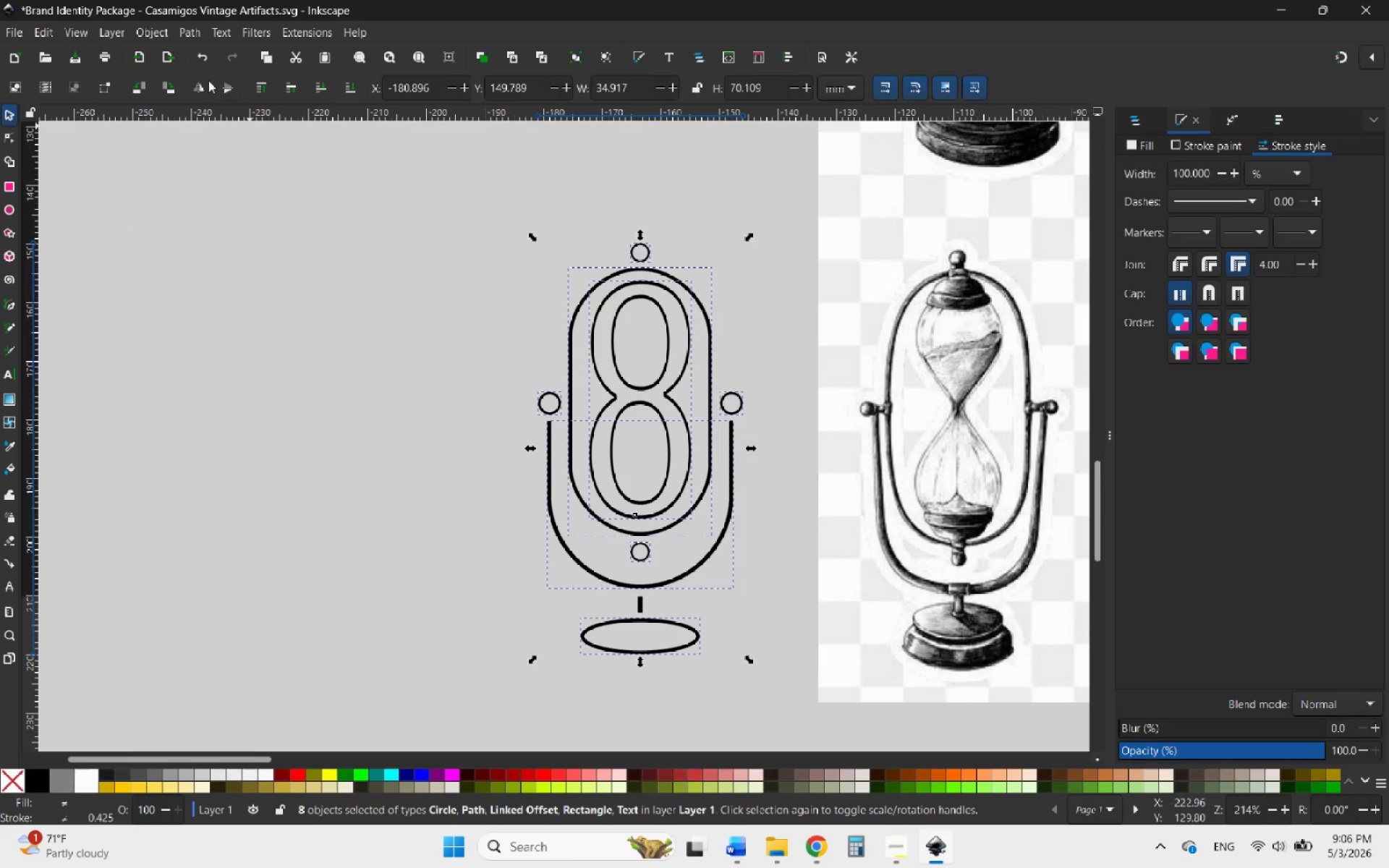 
left_click([187, 36])
 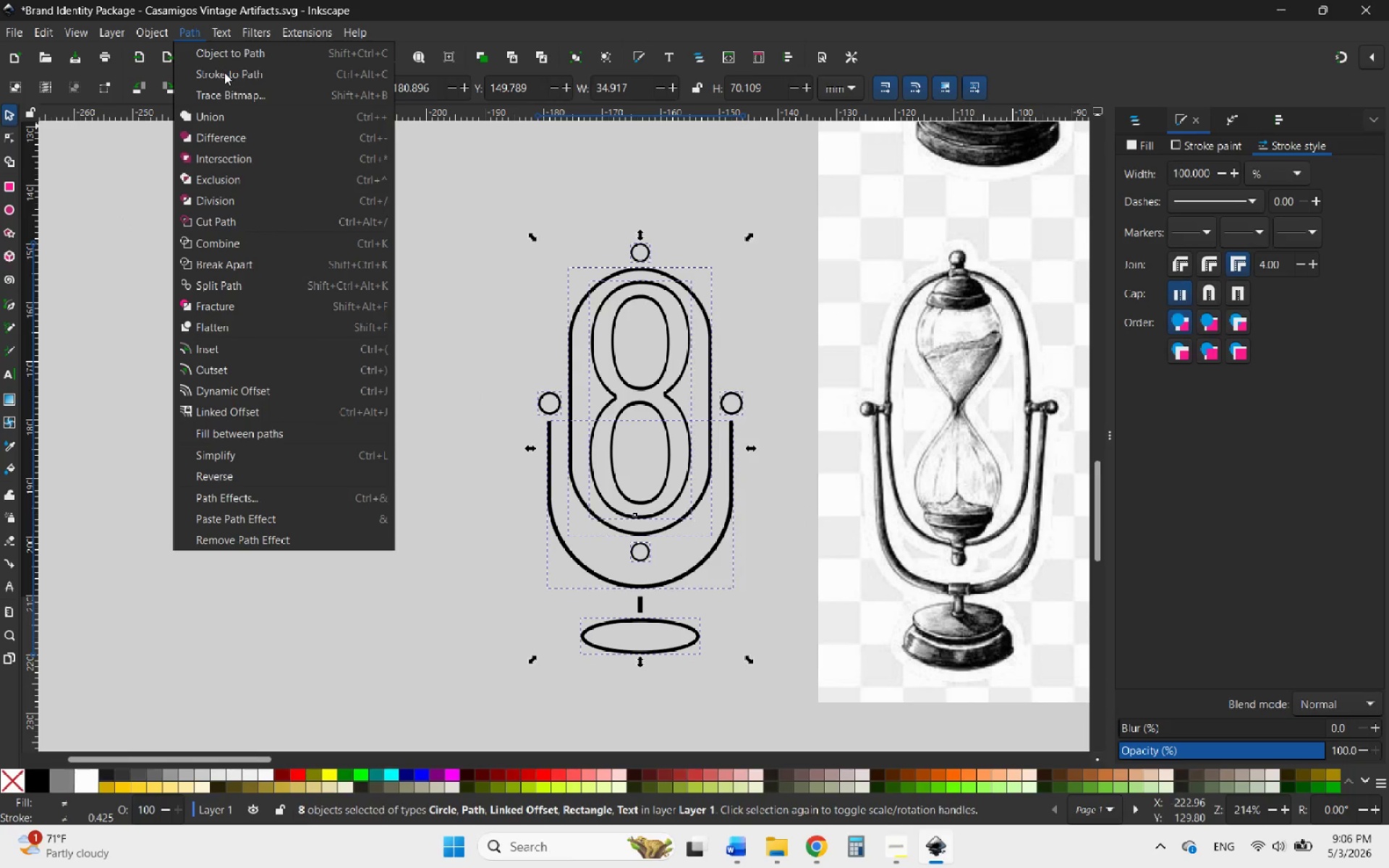 
left_click([224, 72])
 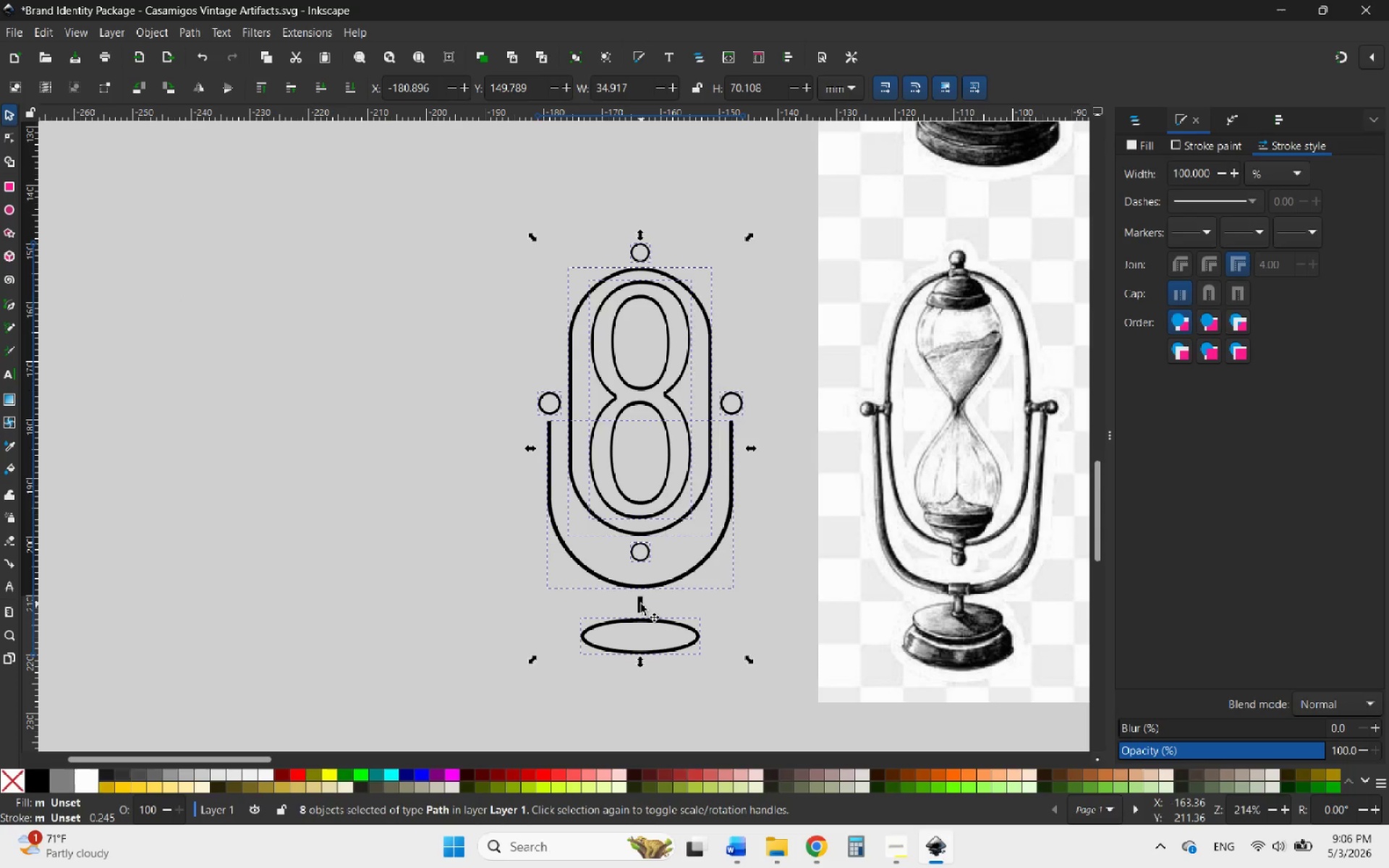 
hold_key(key=ControlLeft, duration=0.47)
 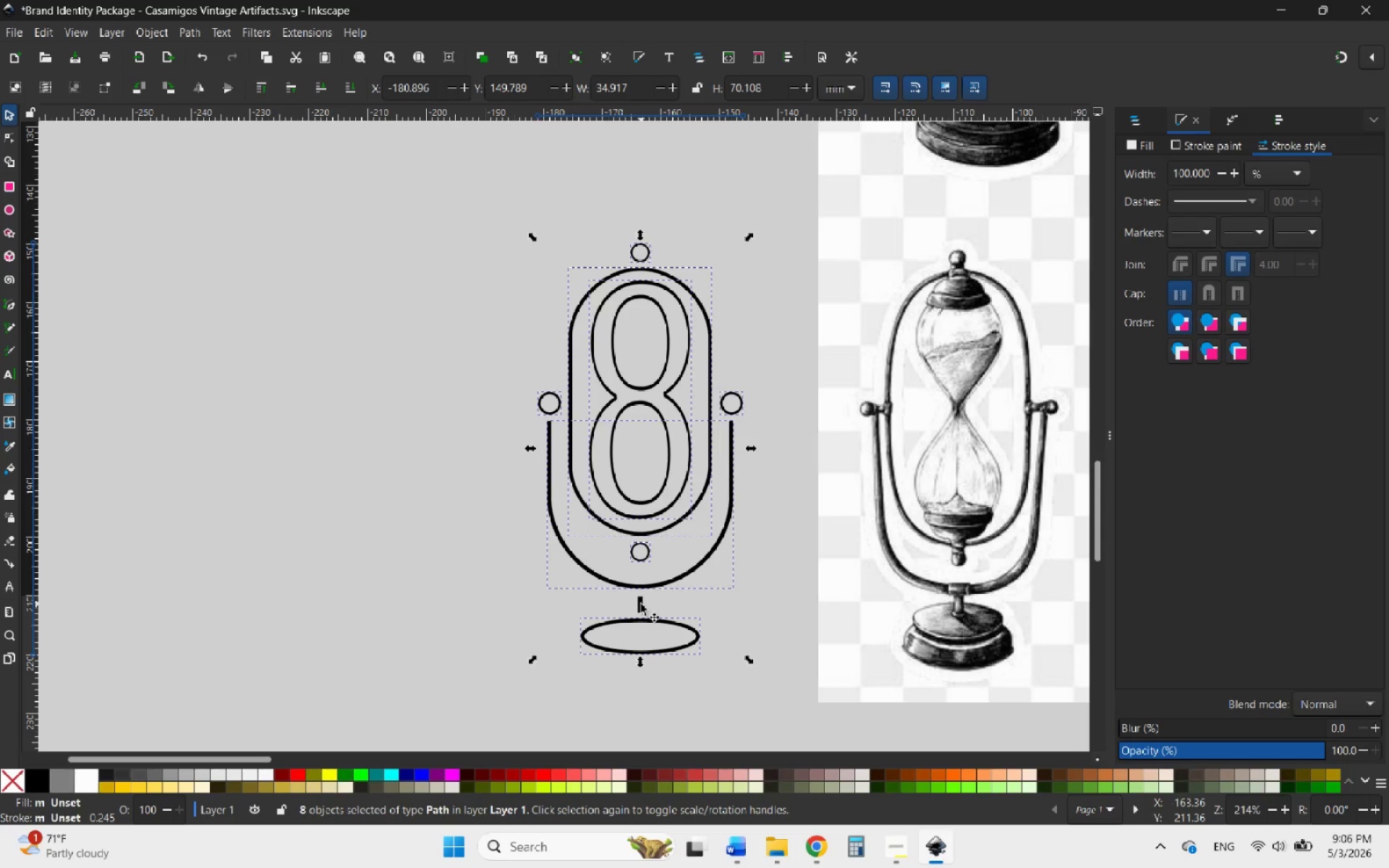 
hold_key(key=ControlLeft, duration=0.88)
left_click([641, 604])
 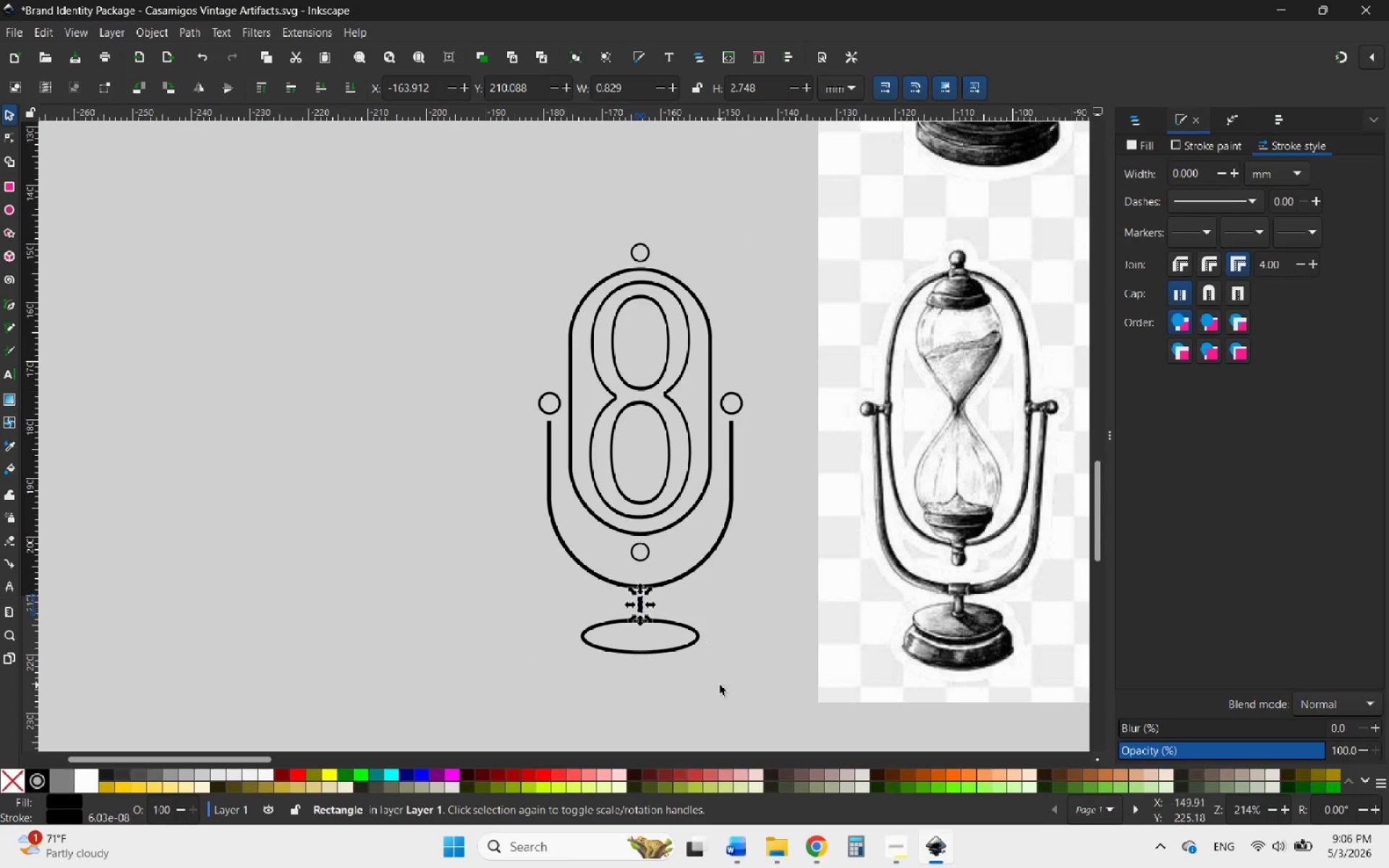 
left_click_drag(start_coordinate=[440, 199], to_coordinate=[778, 719])
 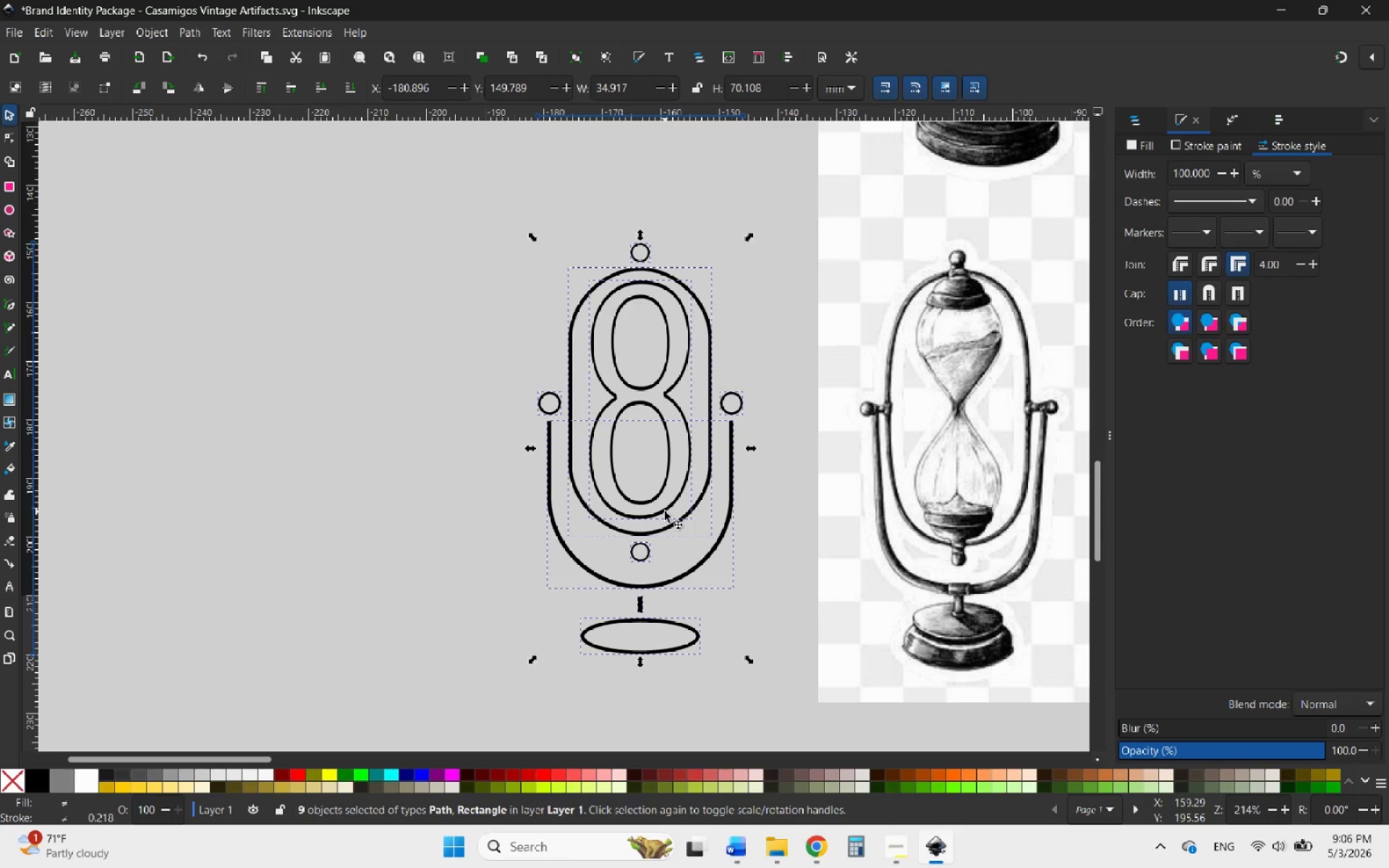 
right_click([665, 511])
 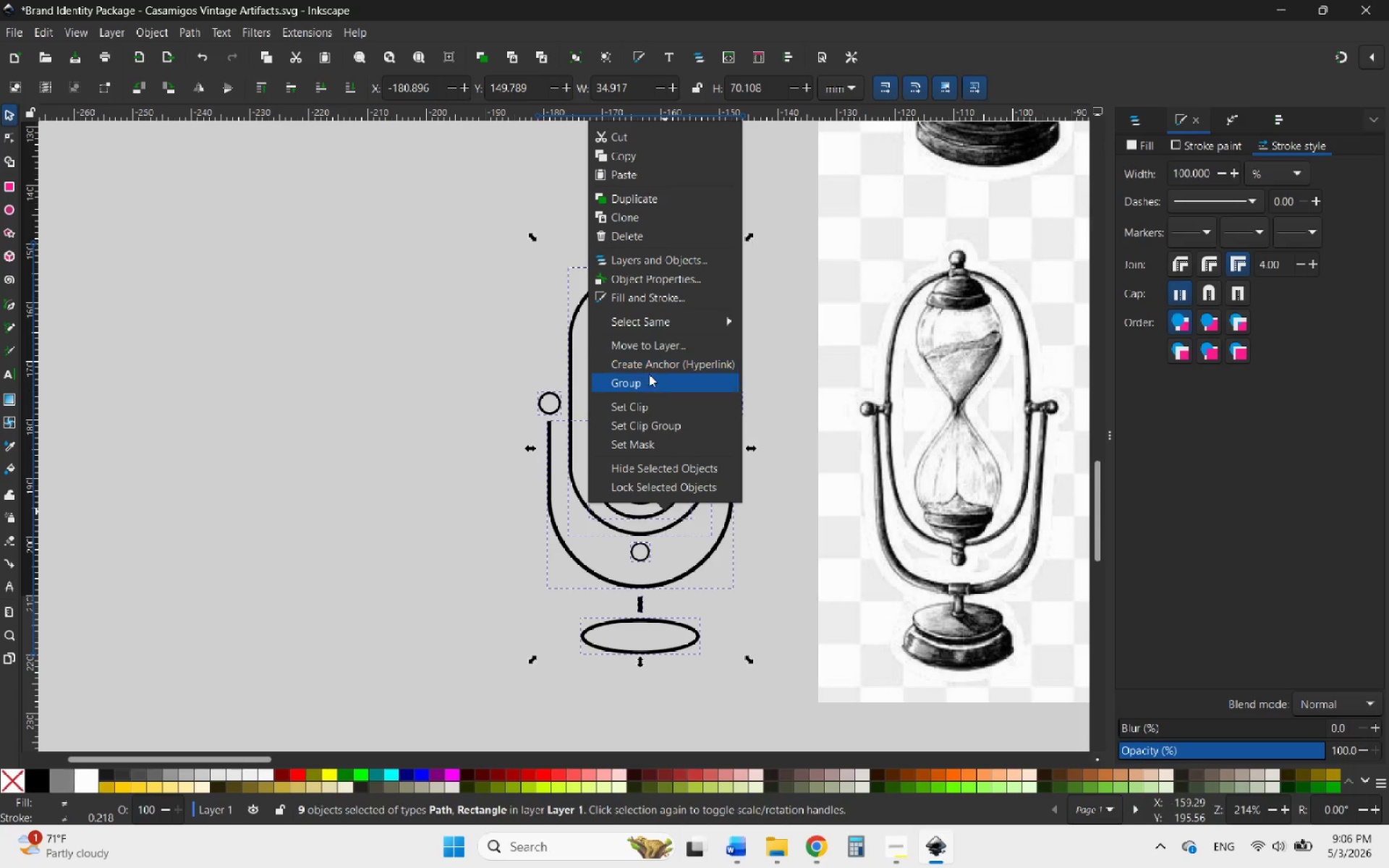 
left_click([642, 380])
 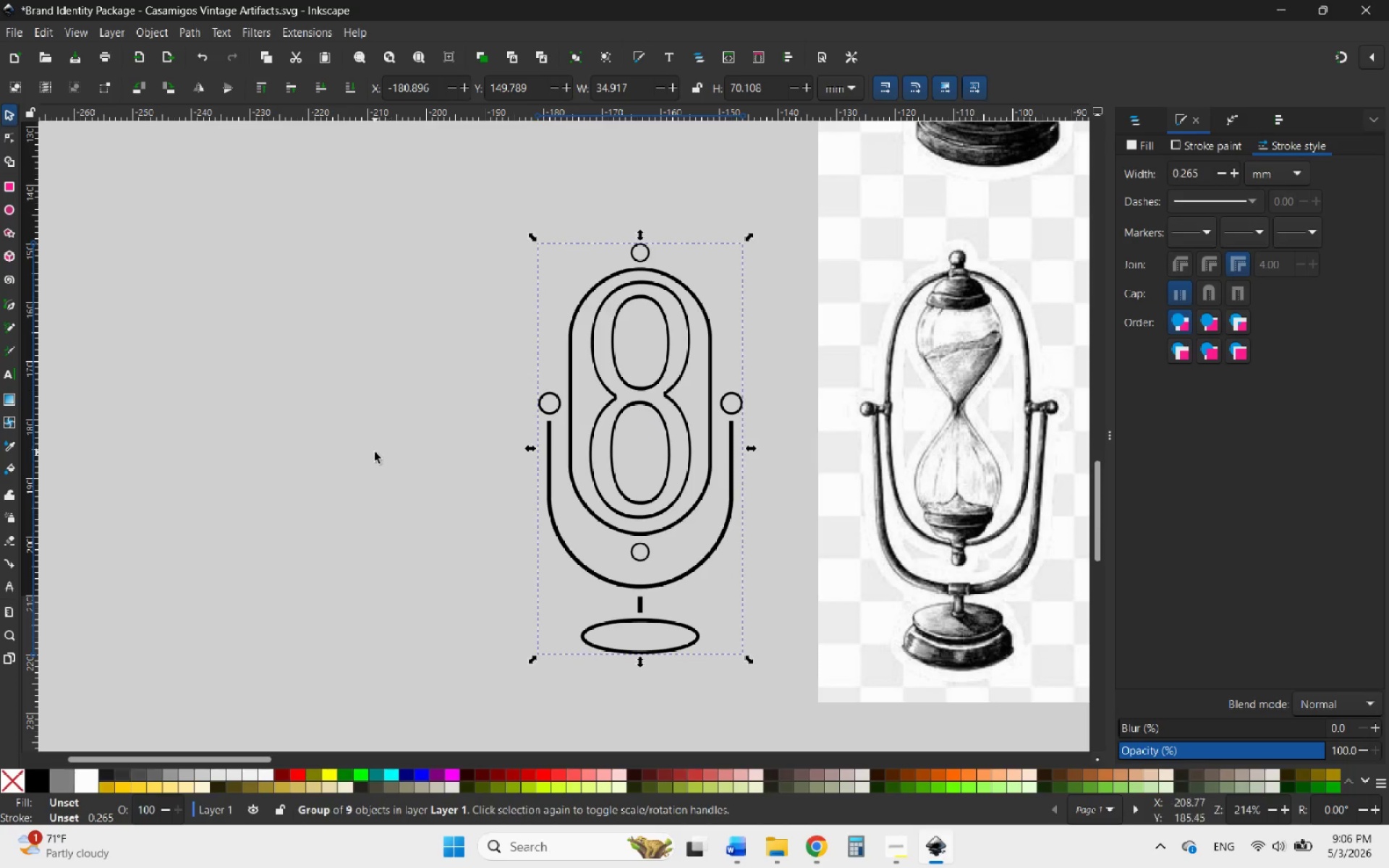 
scroll: coordinate [330, 479], scroll_direction: down, amount: 2.0
 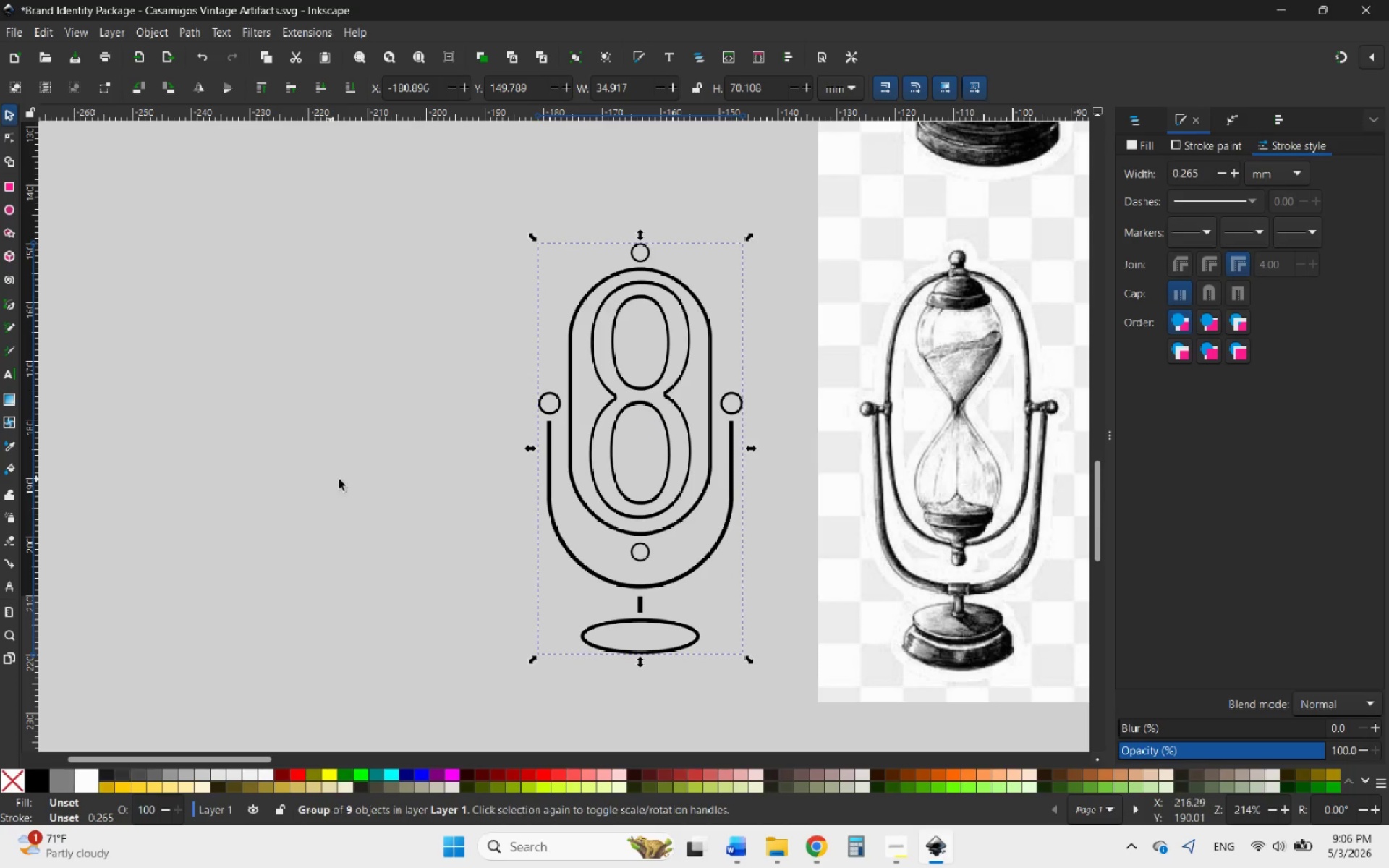 
hold_key(key=AltLeft, duration=0.47)
 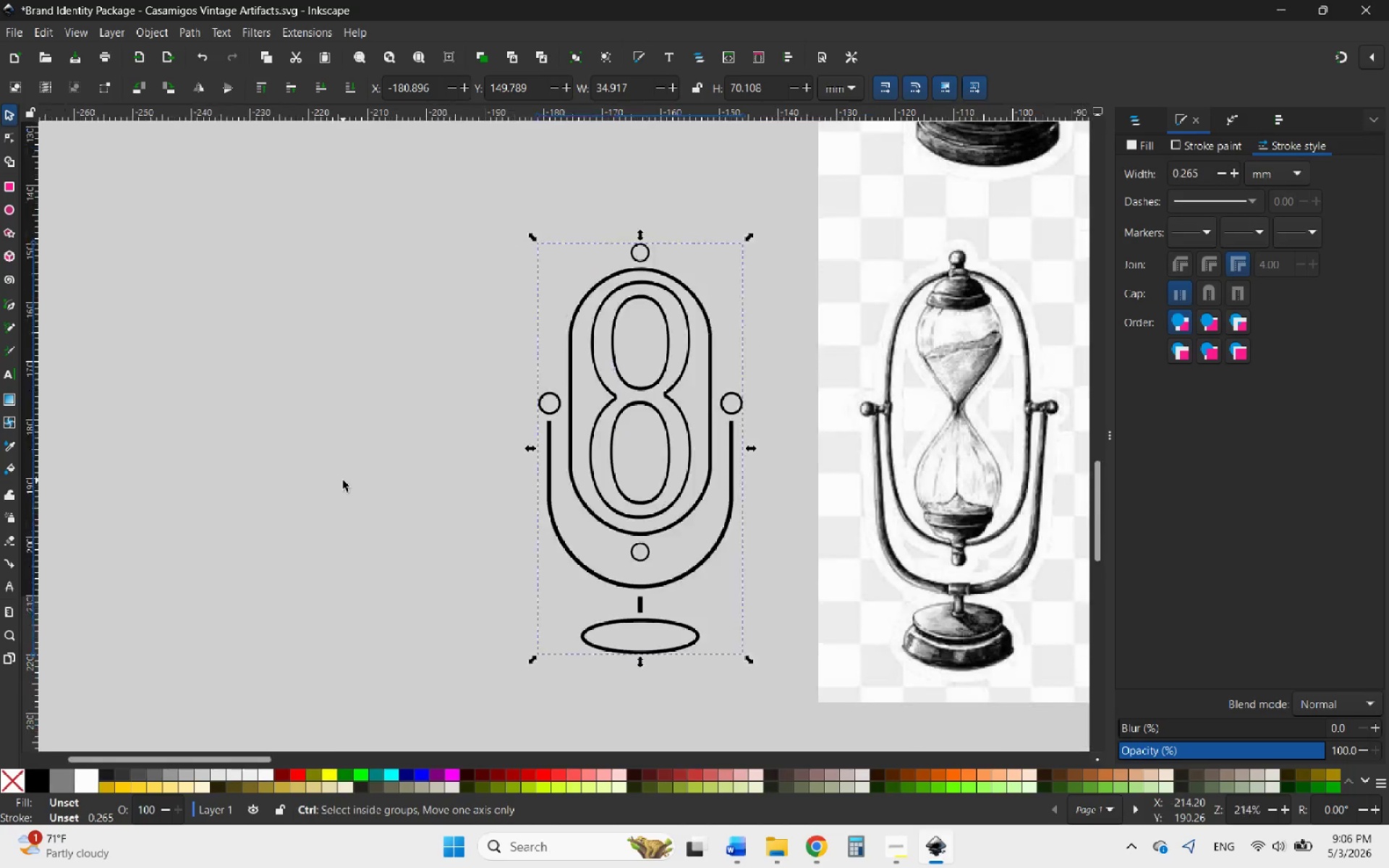 
scroll: coordinate [343, 480], scroll_direction: down, amount: 1.0
 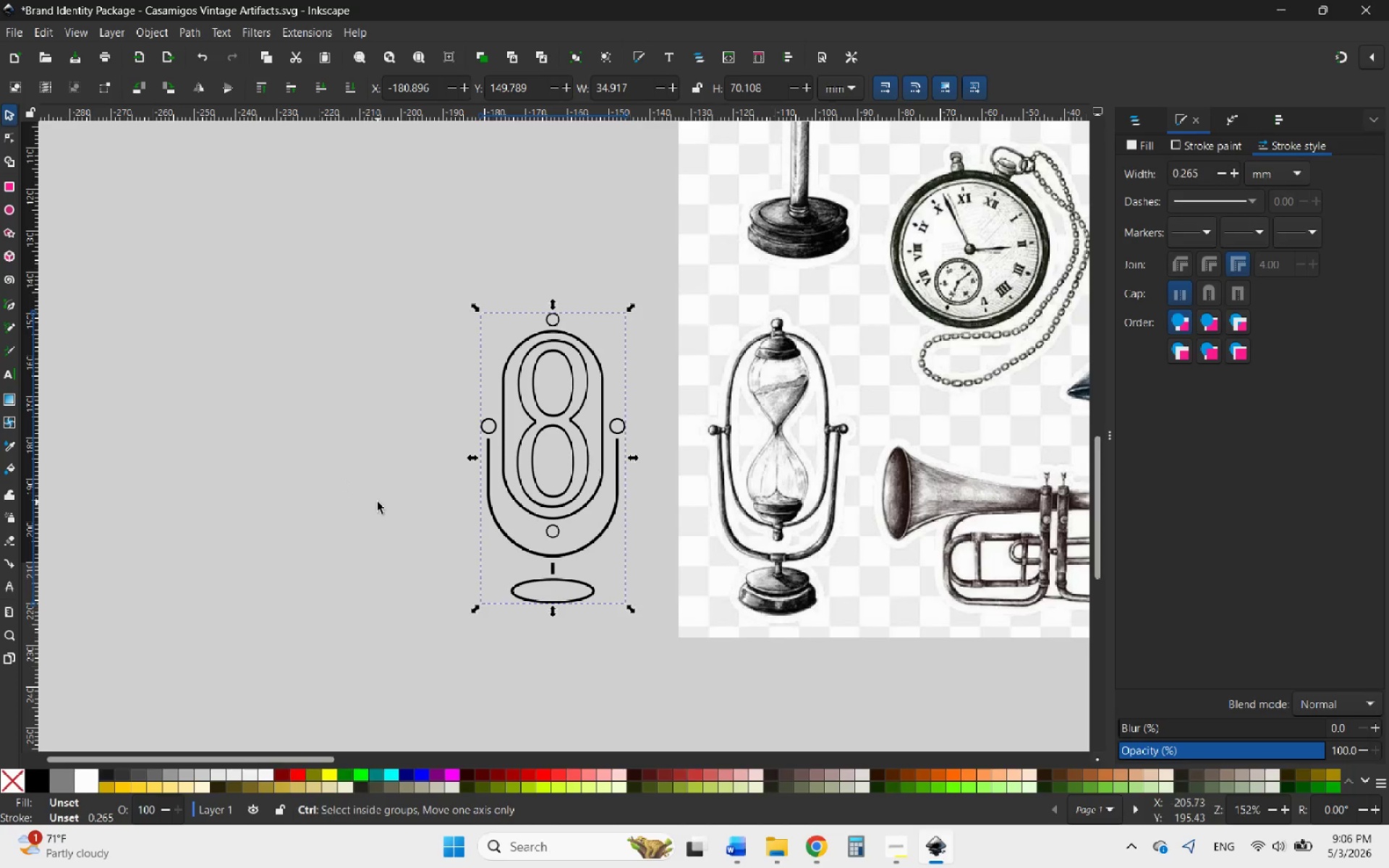 
hold_key(key=ControlLeft, duration=2.8)
scroll: coordinate [671, 405], scroll_direction: down, amount: 4.0
 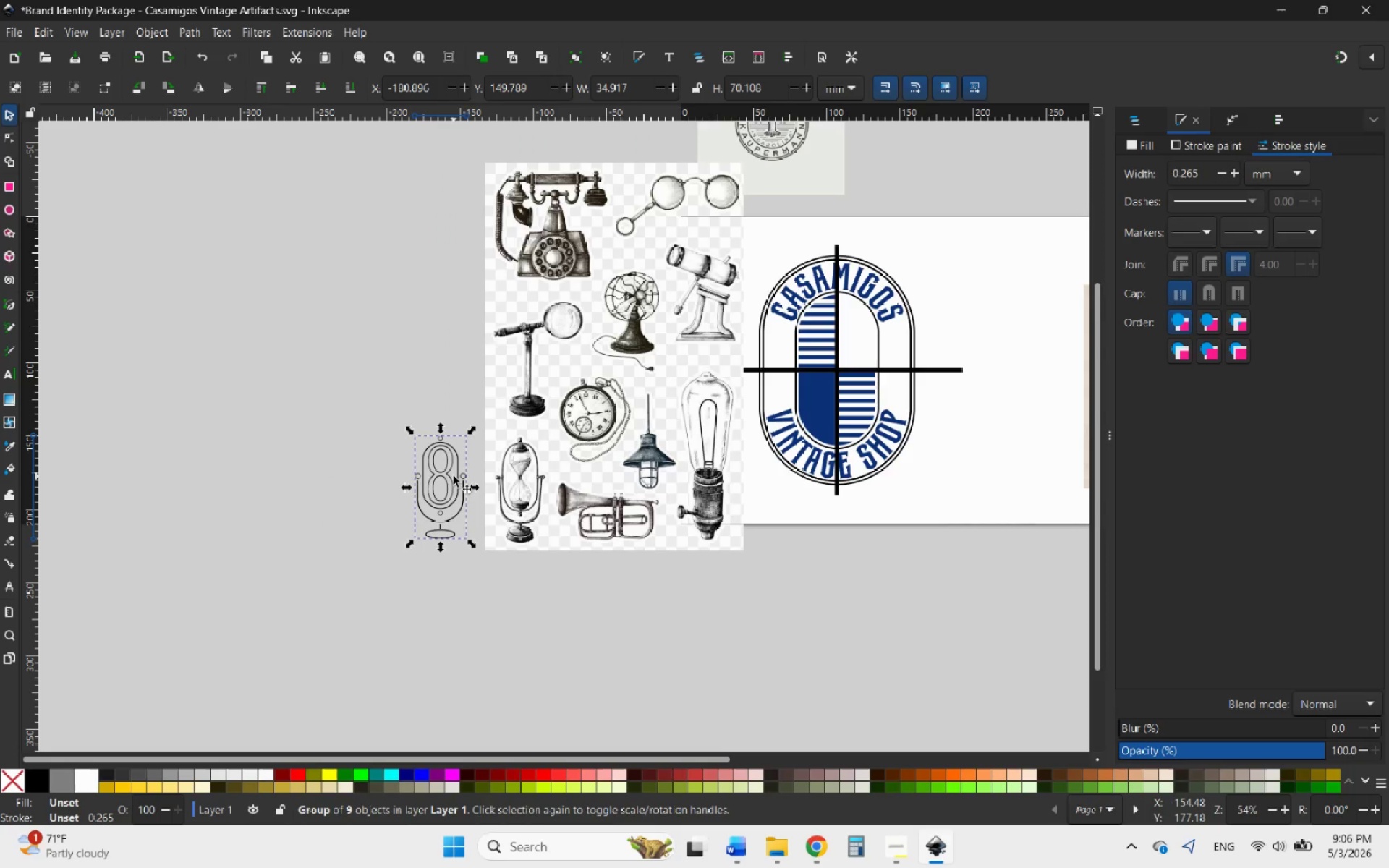 
left_click_drag(start_coordinate=[451, 478], to_coordinate=[823, 408])
 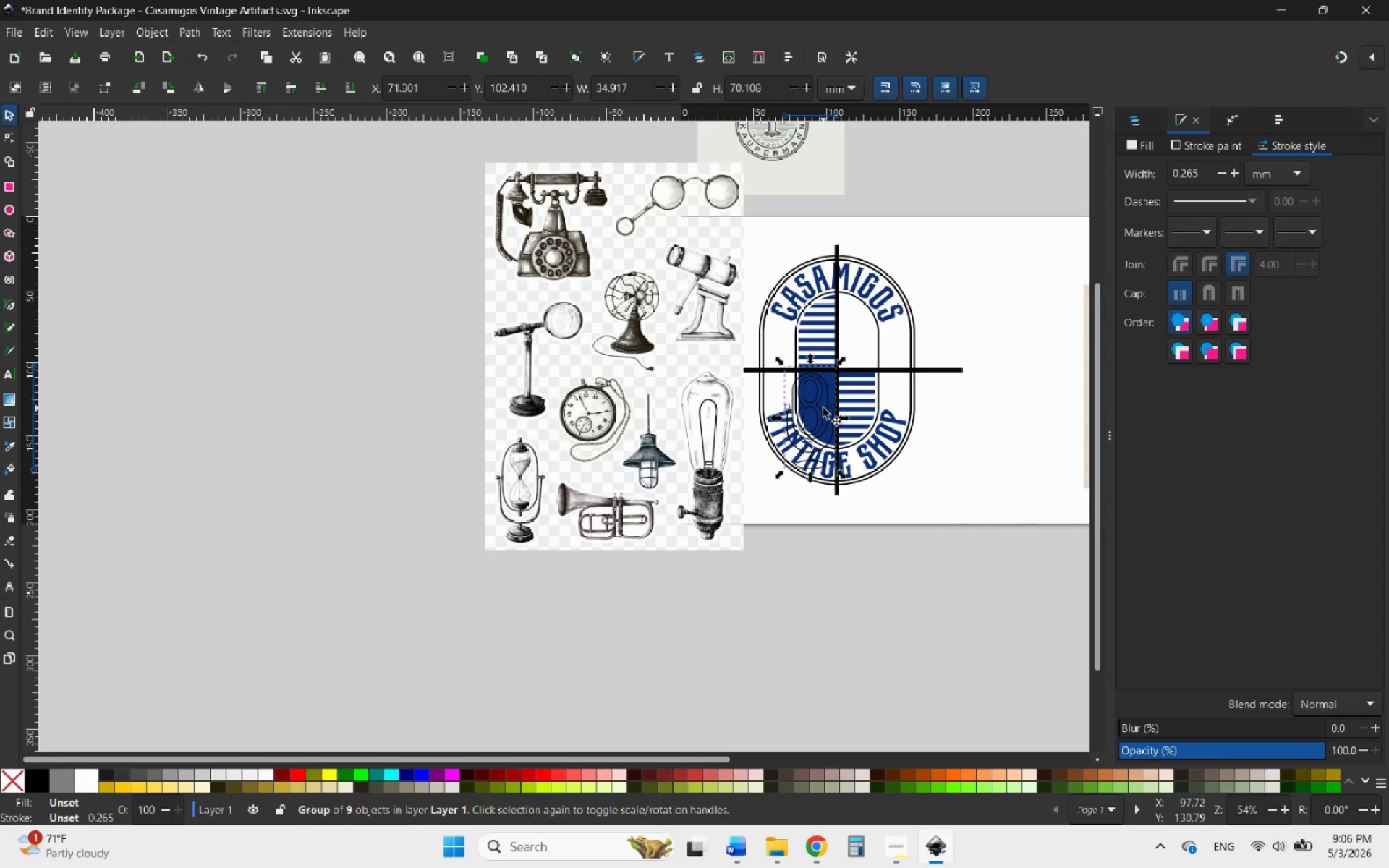 
scroll: coordinate [839, 384], scroll_direction: up, amount: 3.0
 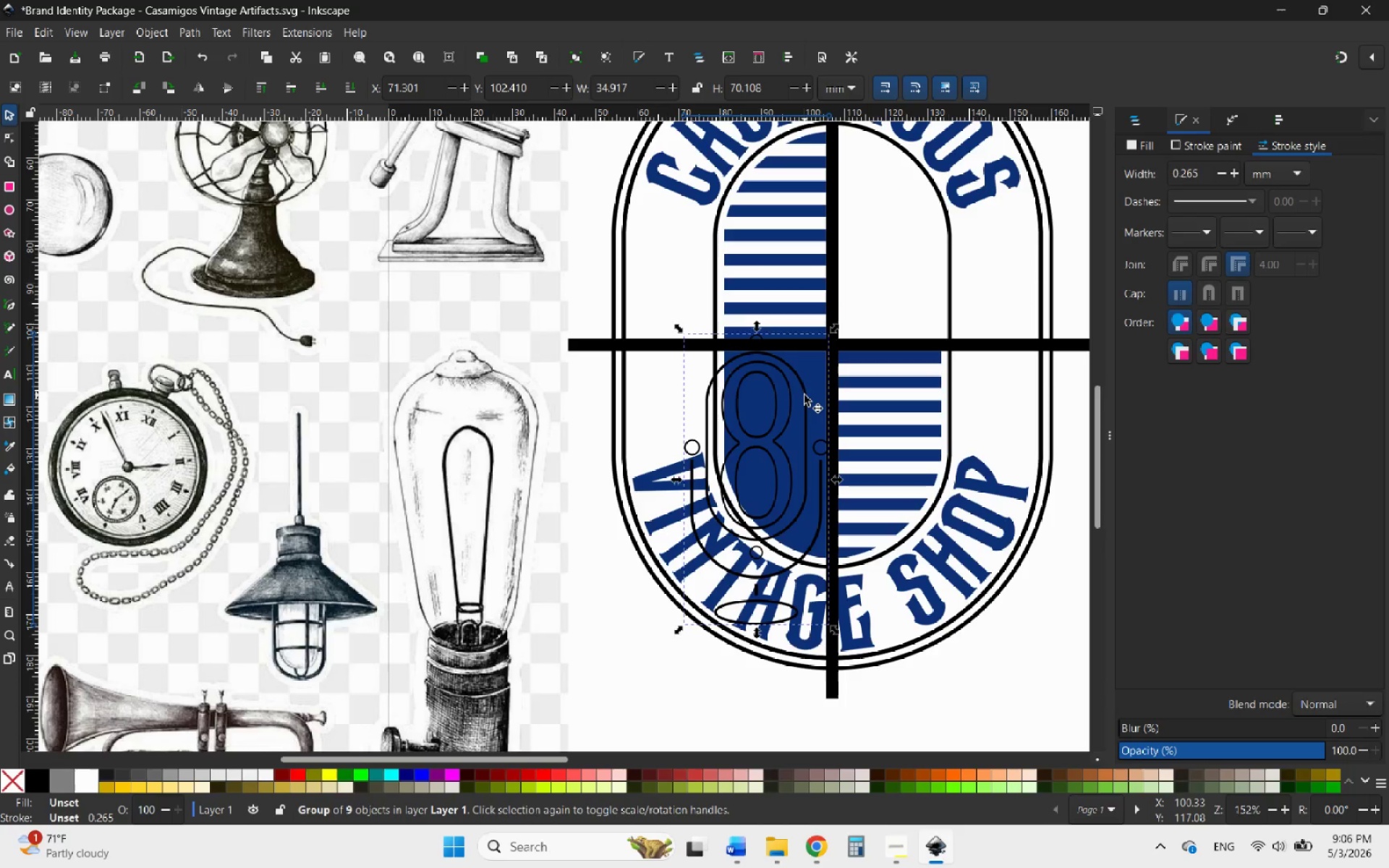 
hold_key(key=ControlLeft, duration=1.27)
 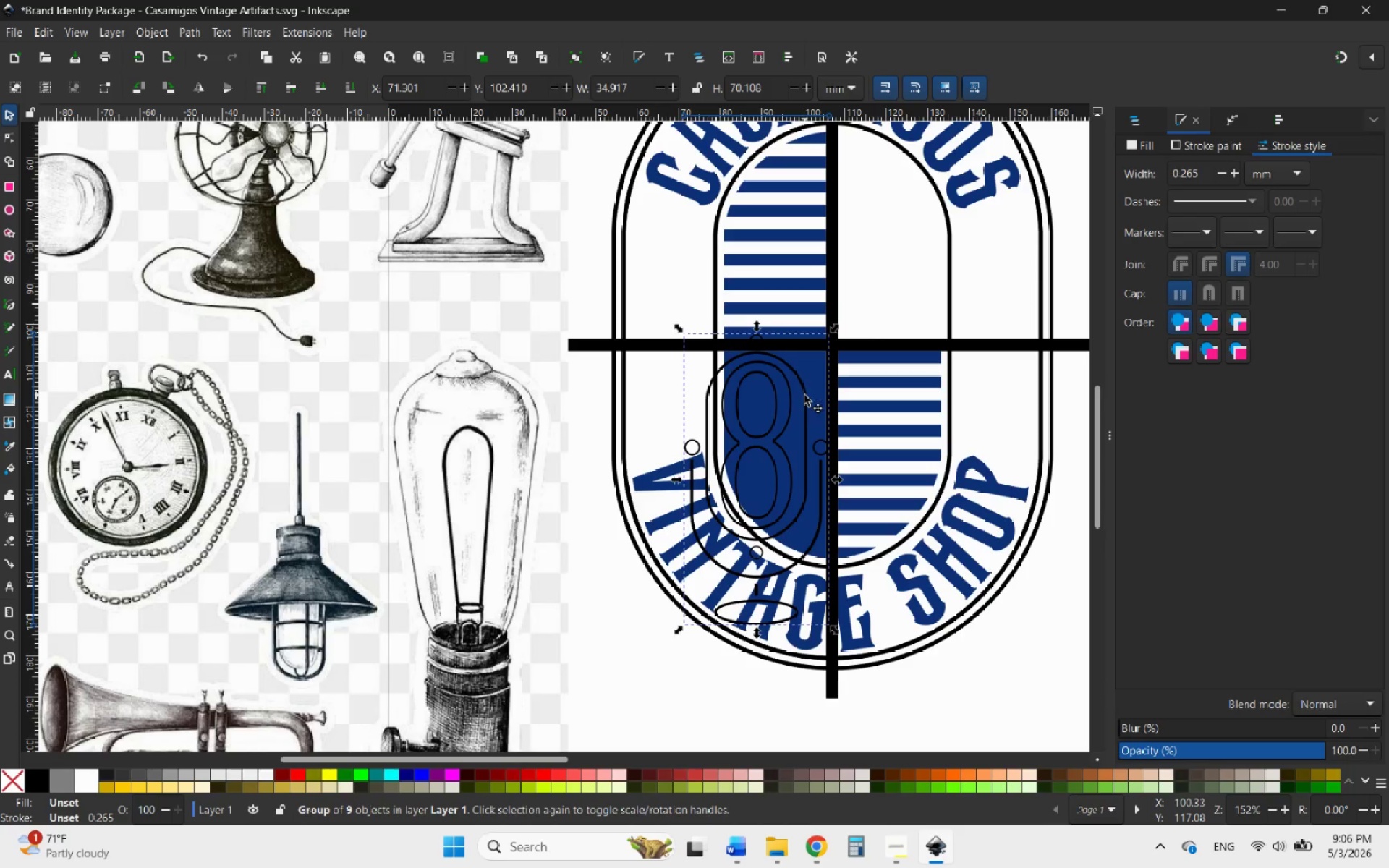 
left_click_drag(start_coordinate=[804, 395], to_coordinate=[739, 421])
 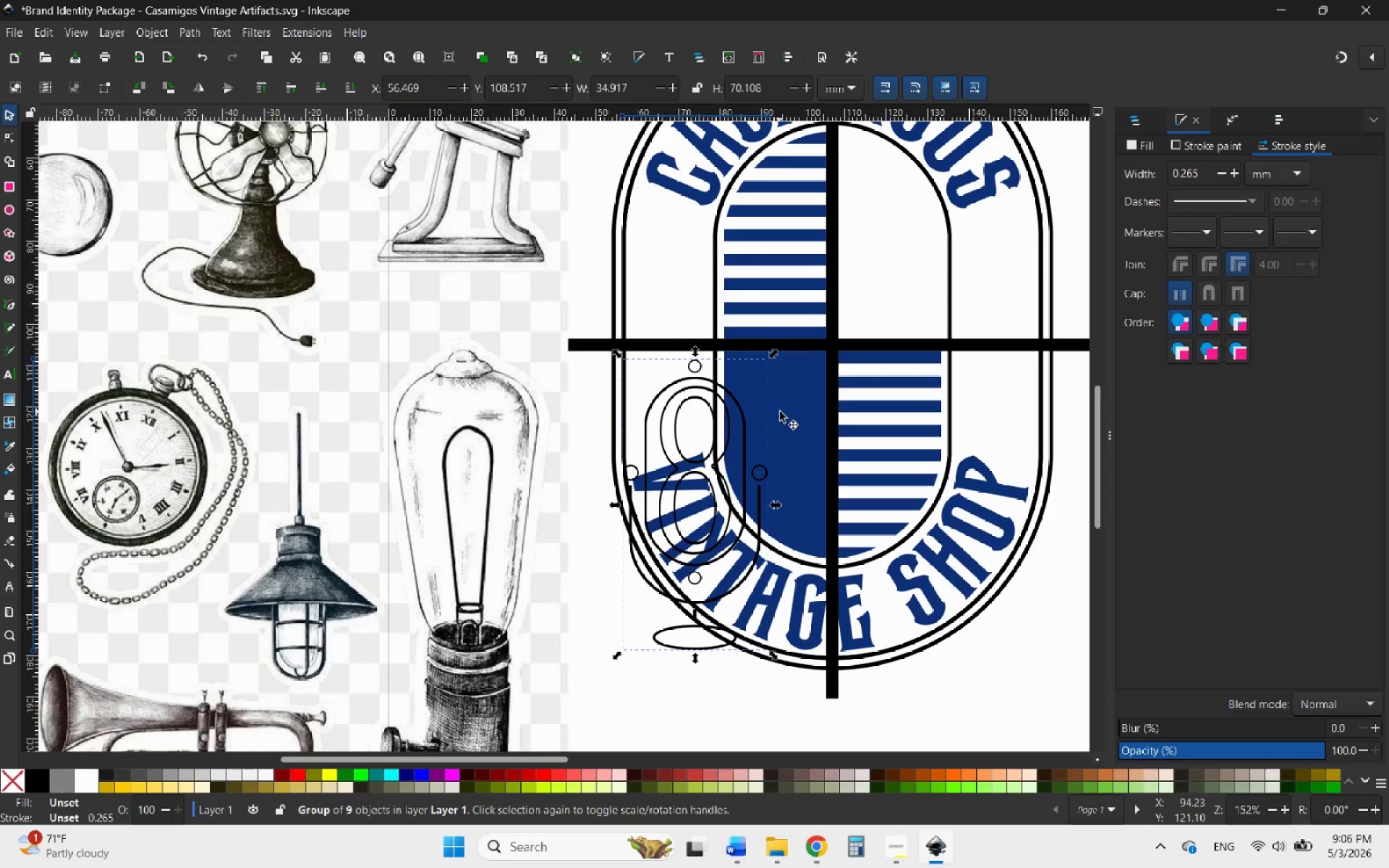 
left_click([780, 411])
 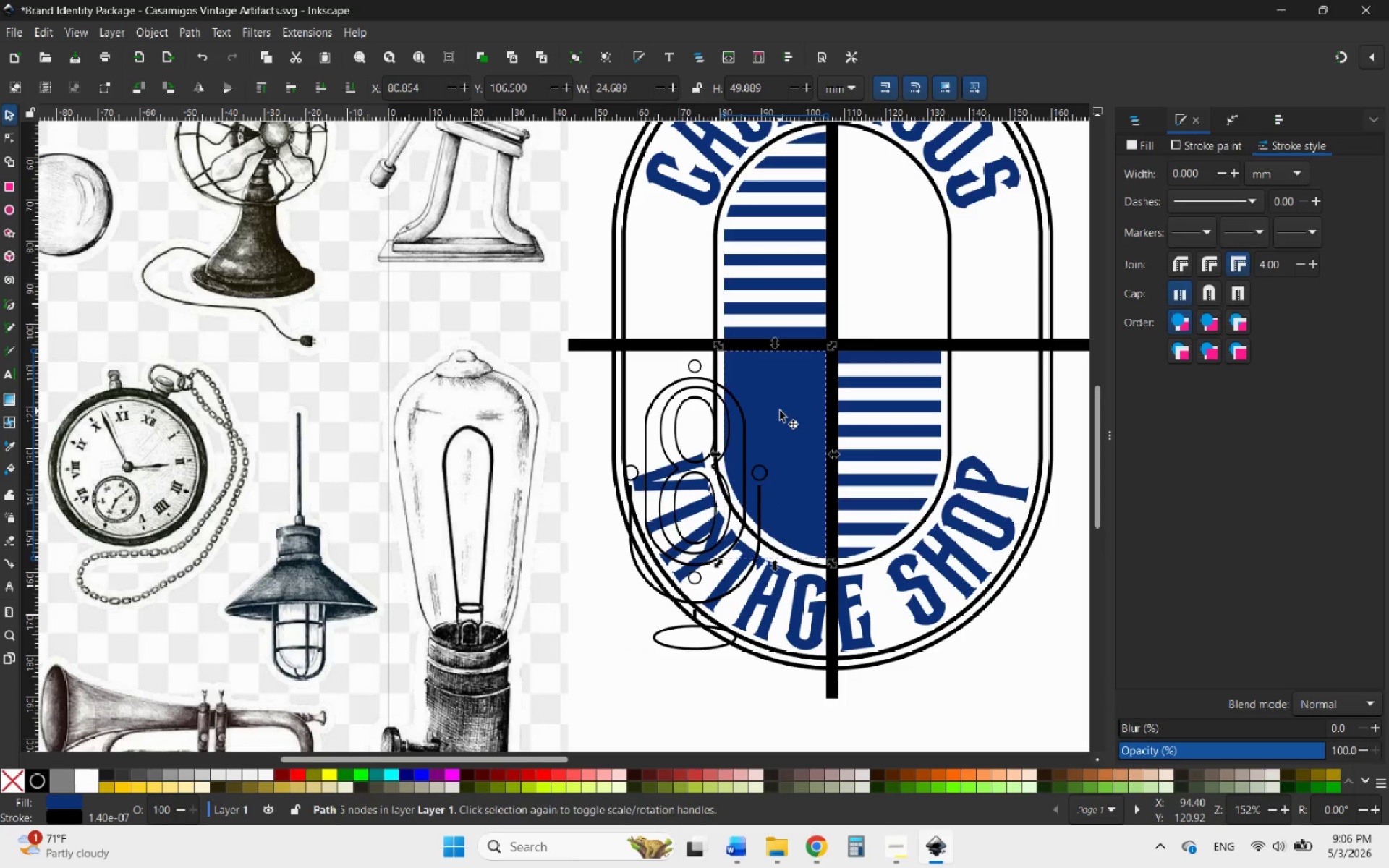 
right_click([780, 411])
 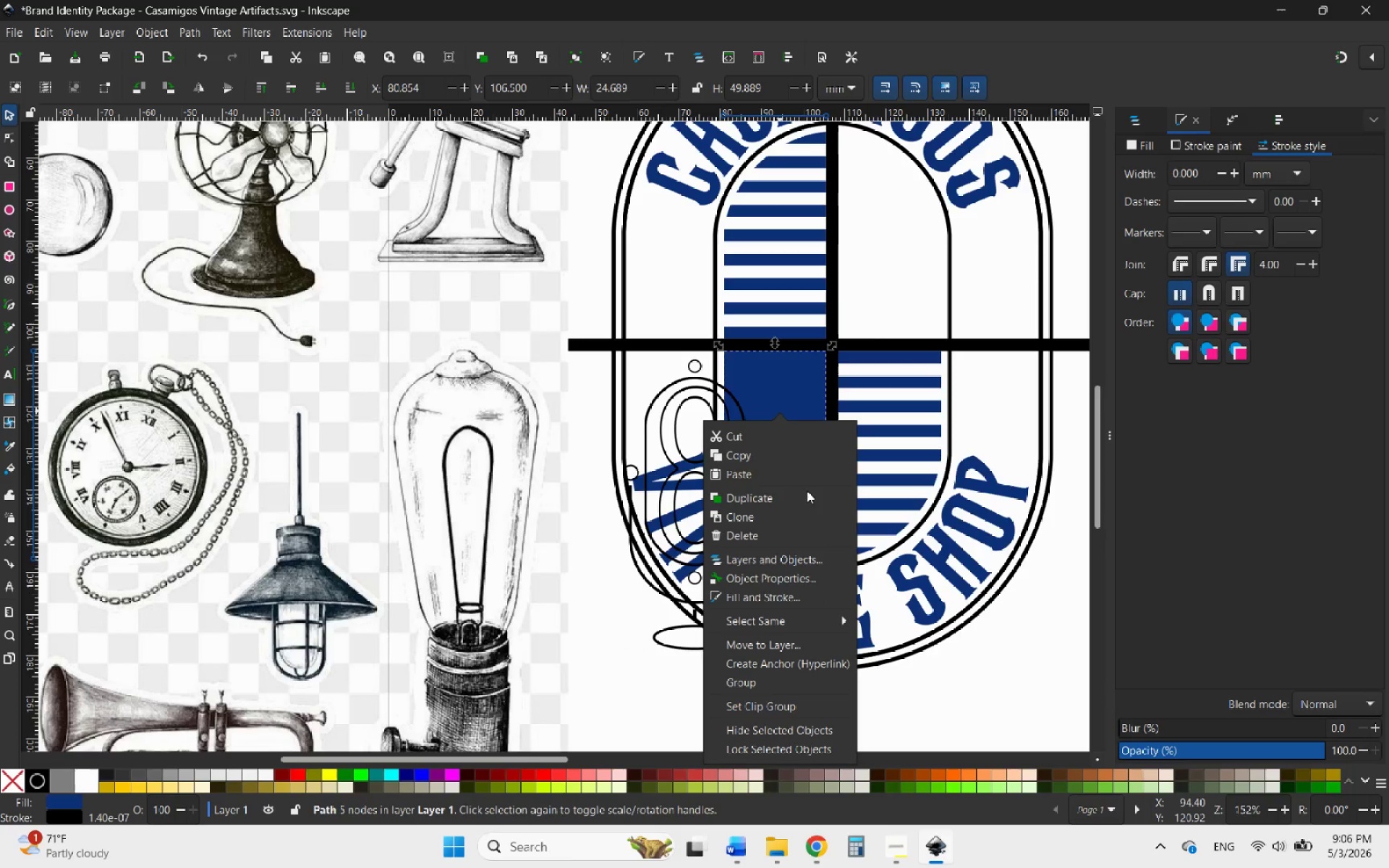 
left_click([799, 494])
 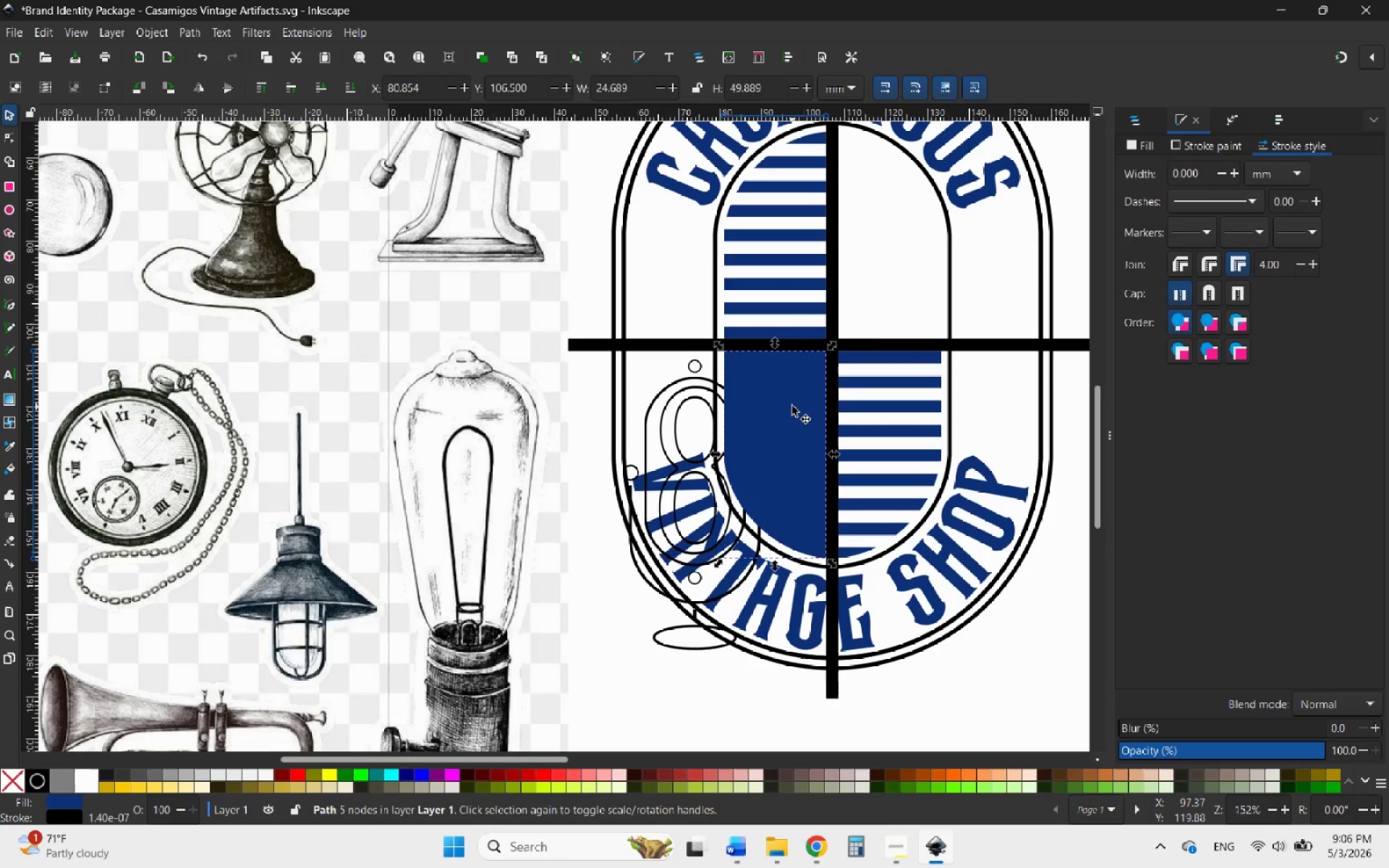 
left_click_drag(start_coordinate=[791, 405], to_coordinate=[859, 184])
 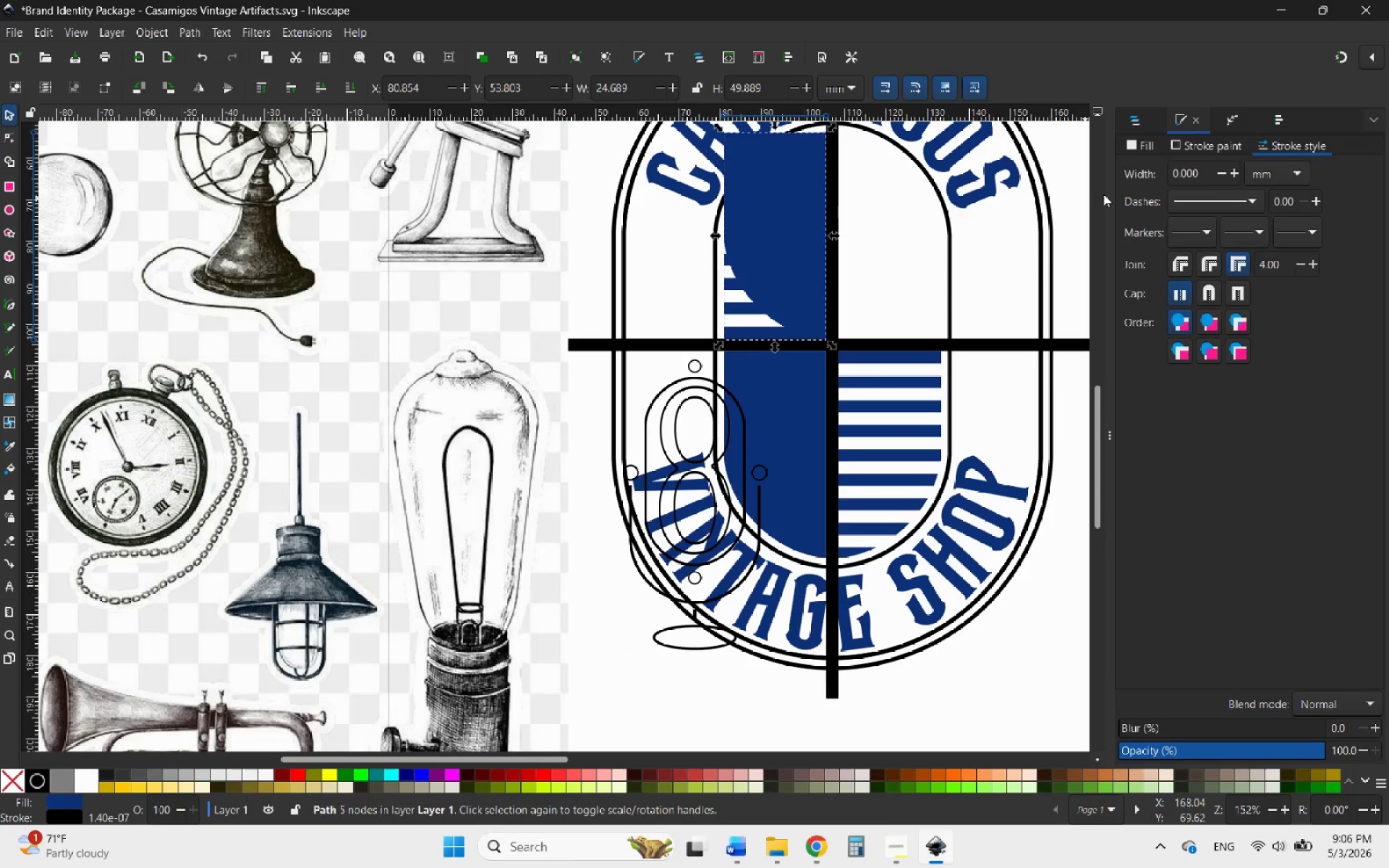 
hold_key(key=ControlLeft, duration=0.73)
 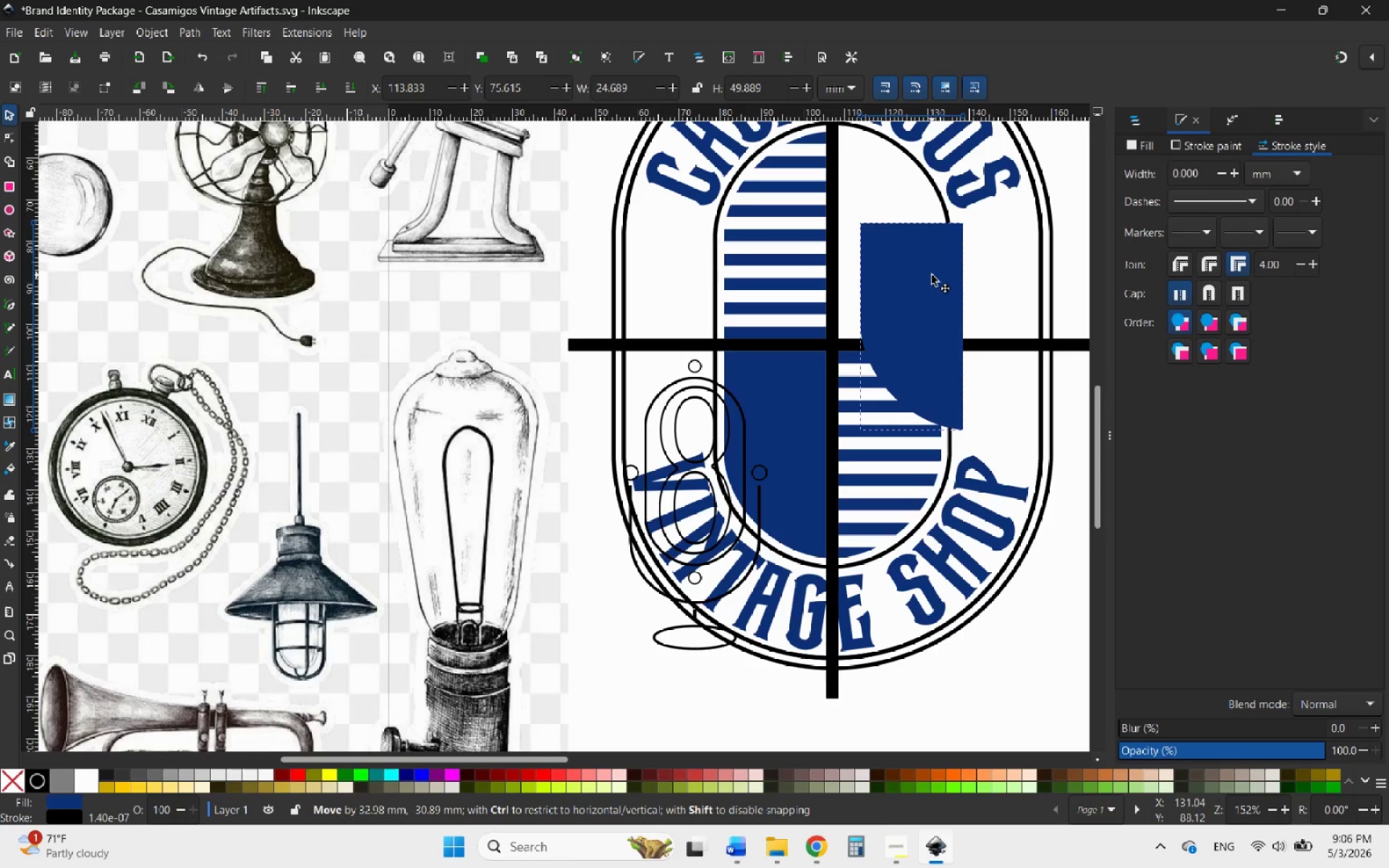 
hold_key(key=ControlLeft, duration=3.16)
 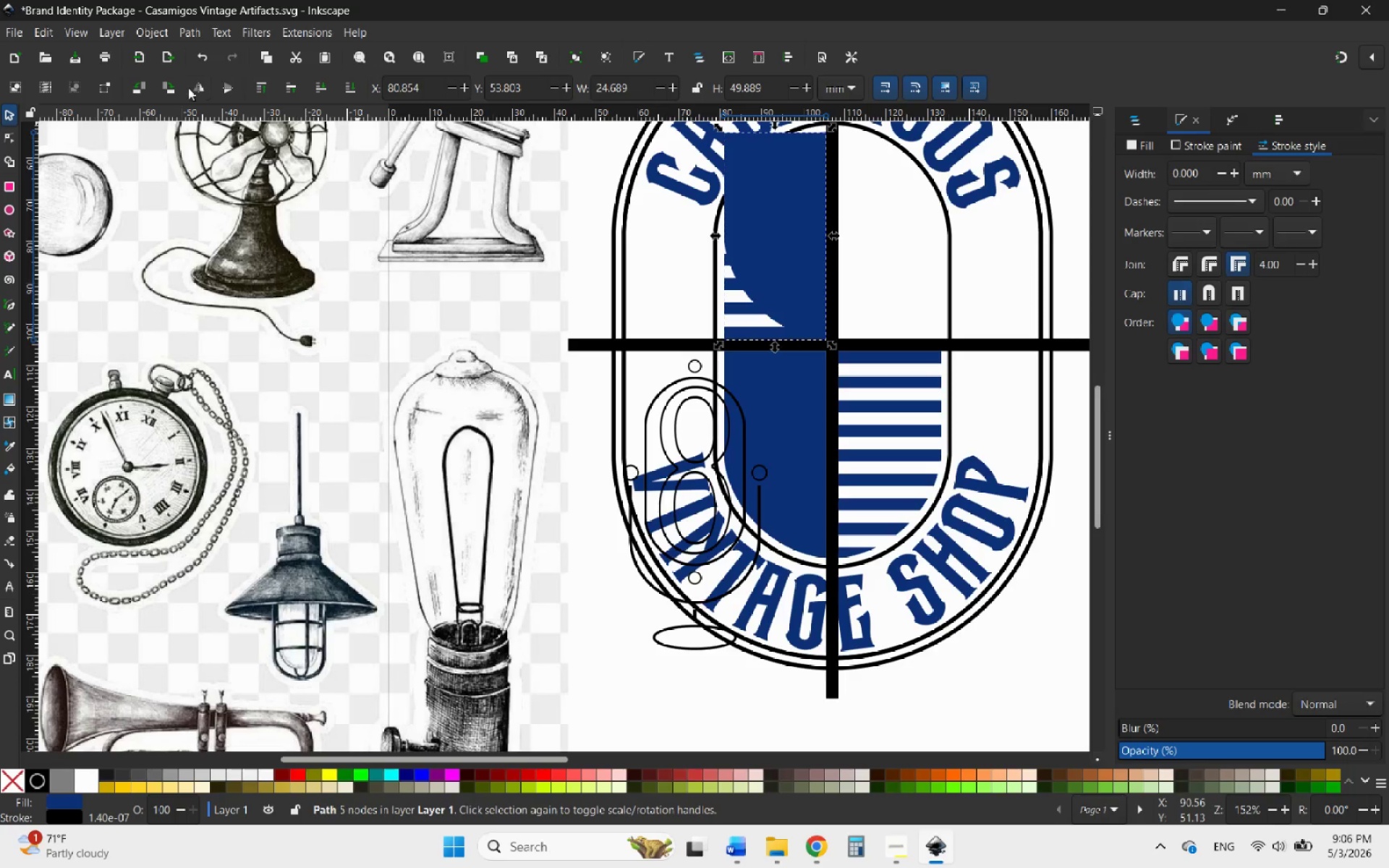 
left_click([201, 87])
 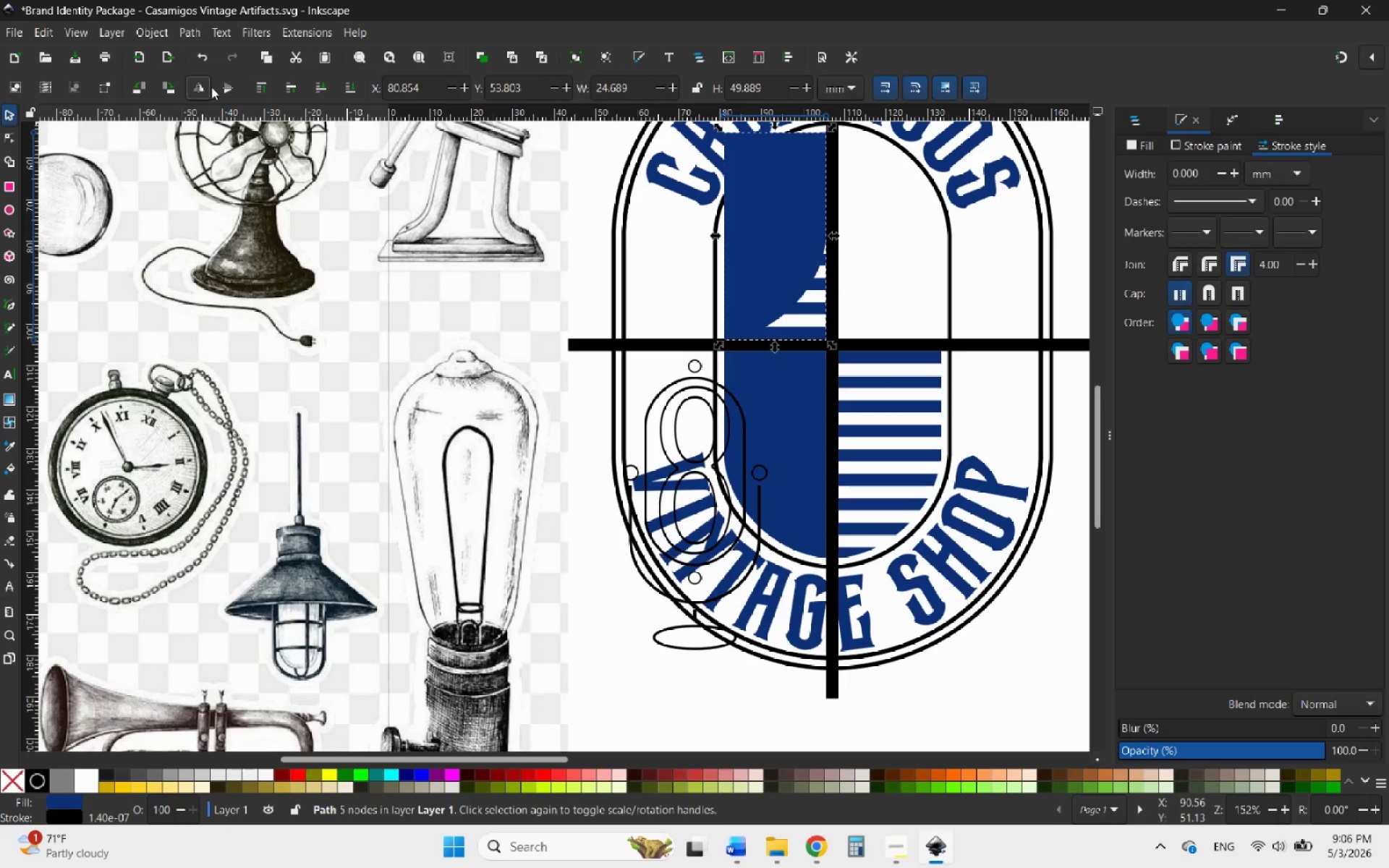 
left_click([226, 87])
 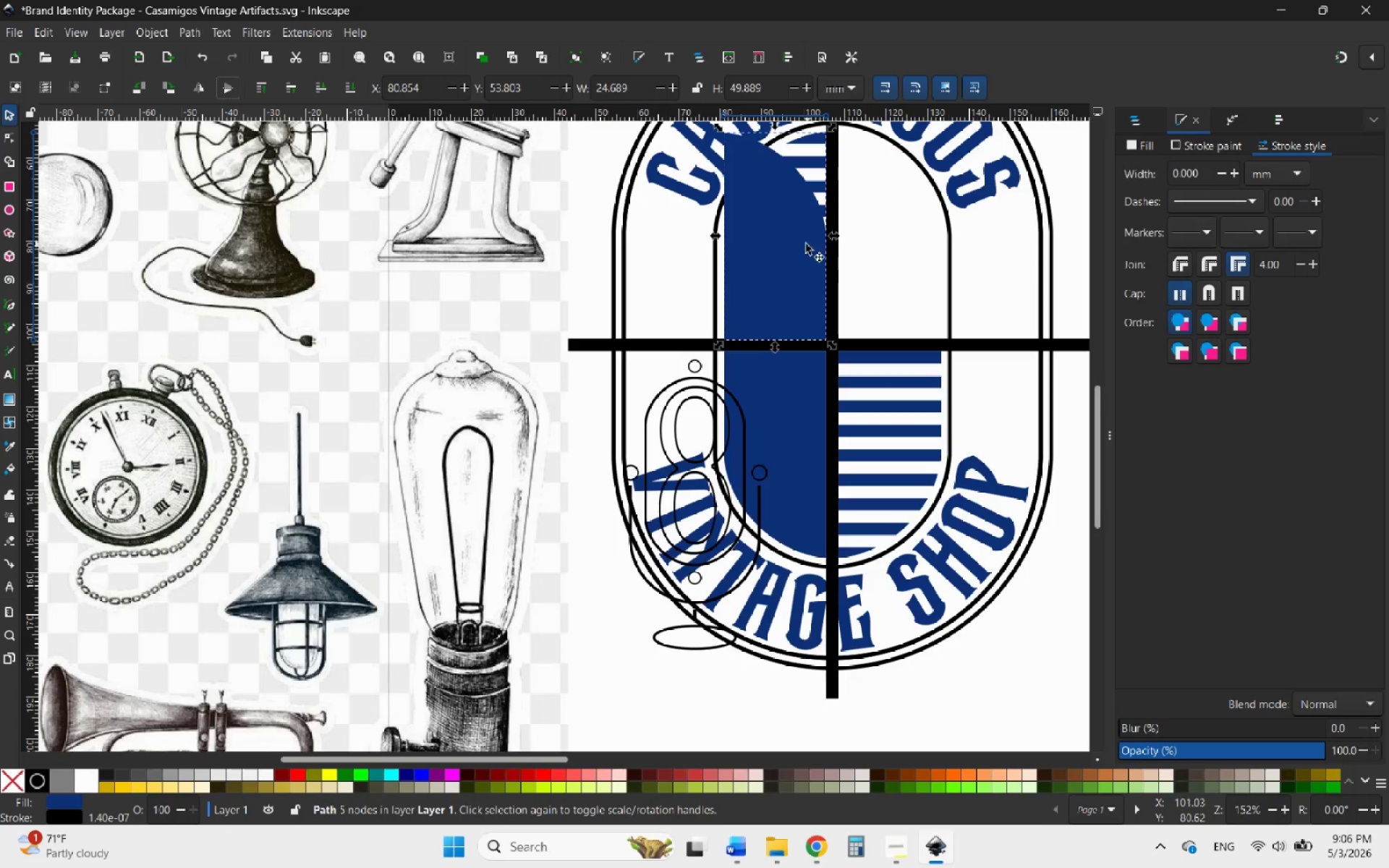 
left_click_drag(start_coordinate=[786, 244], to_coordinate=[816, 244])
 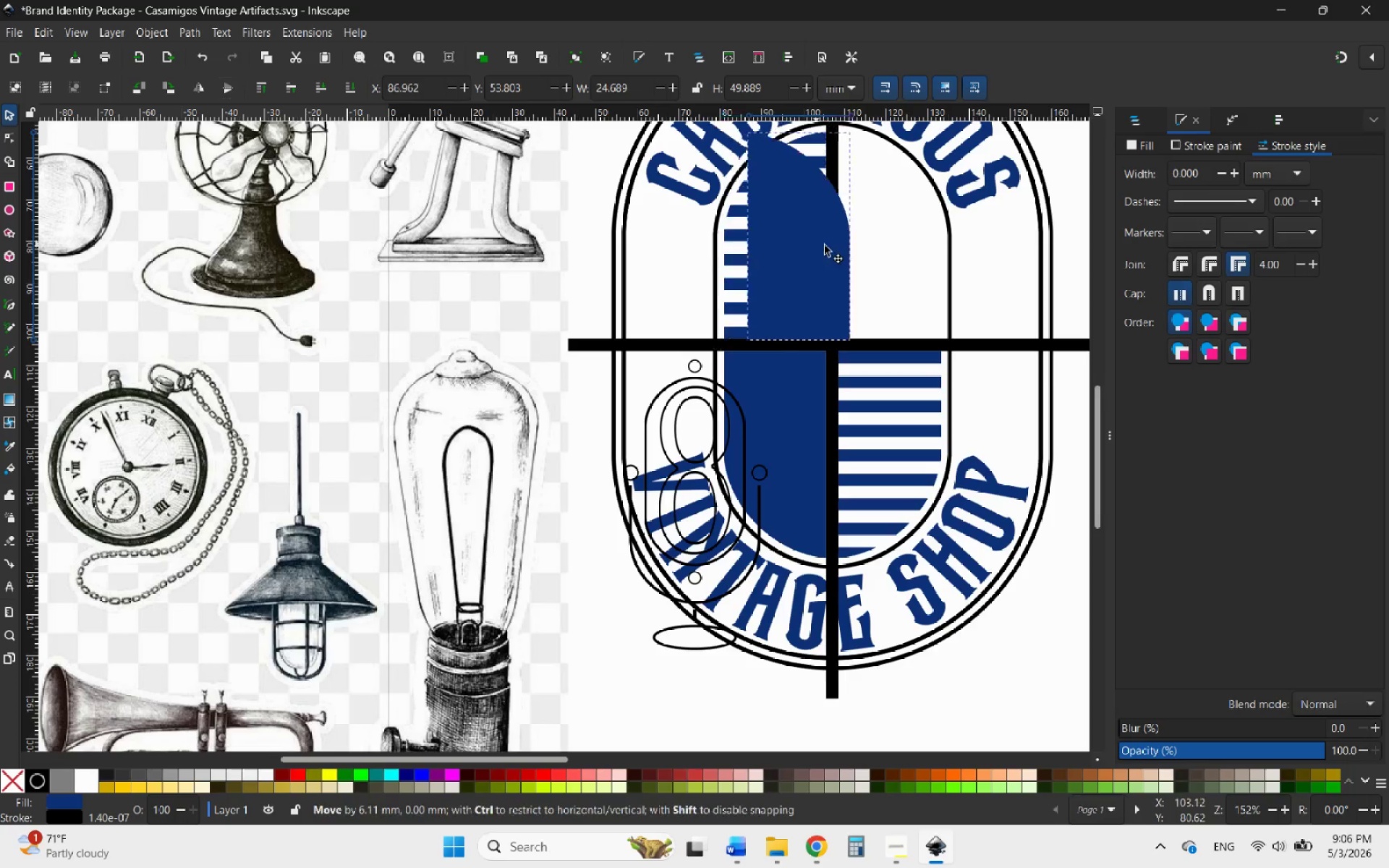 
left_click_drag(start_coordinate=[818, 244], to_coordinate=[931, 244])
 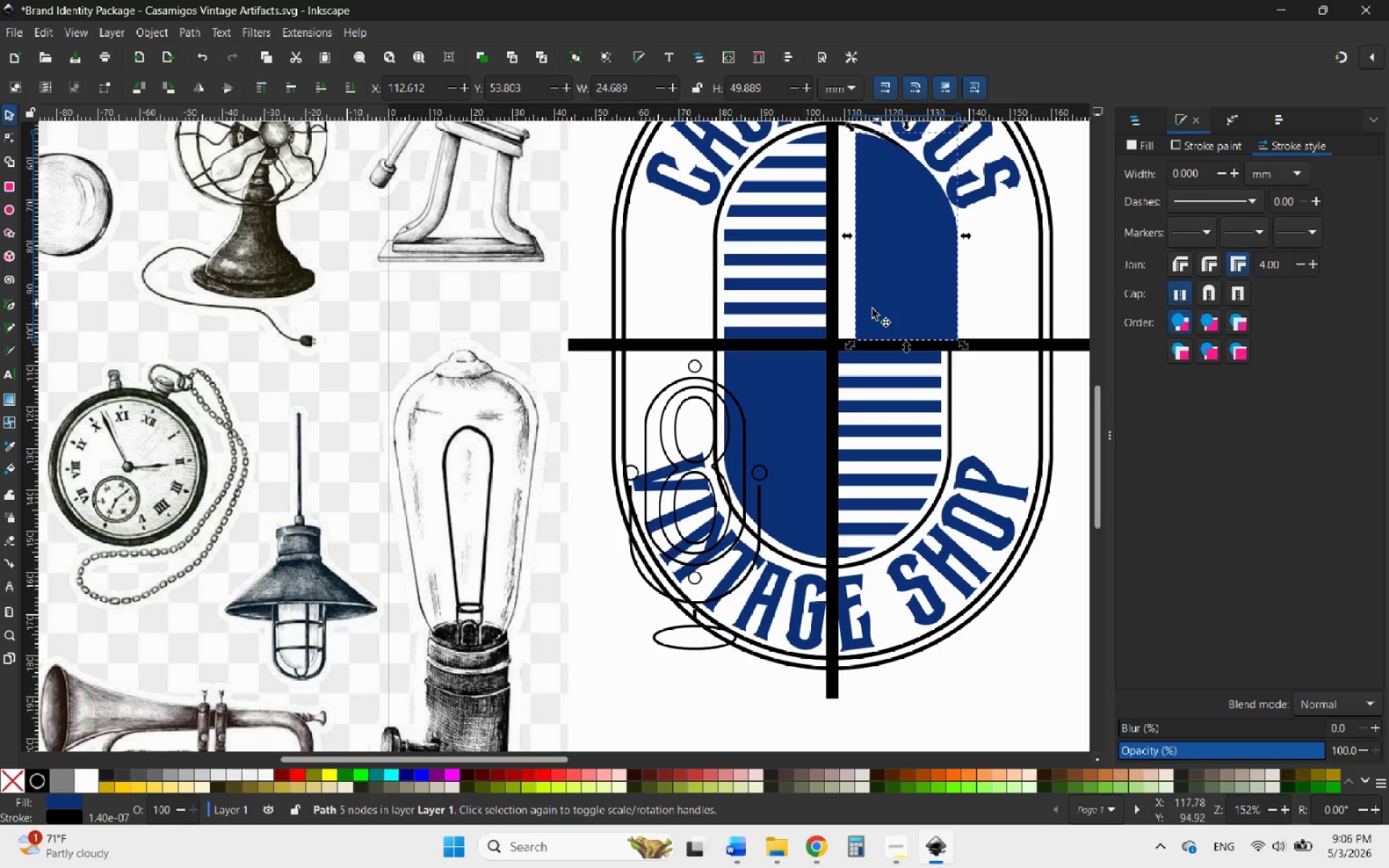 
hold_key(key=ControlLeft, duration=1.28)
 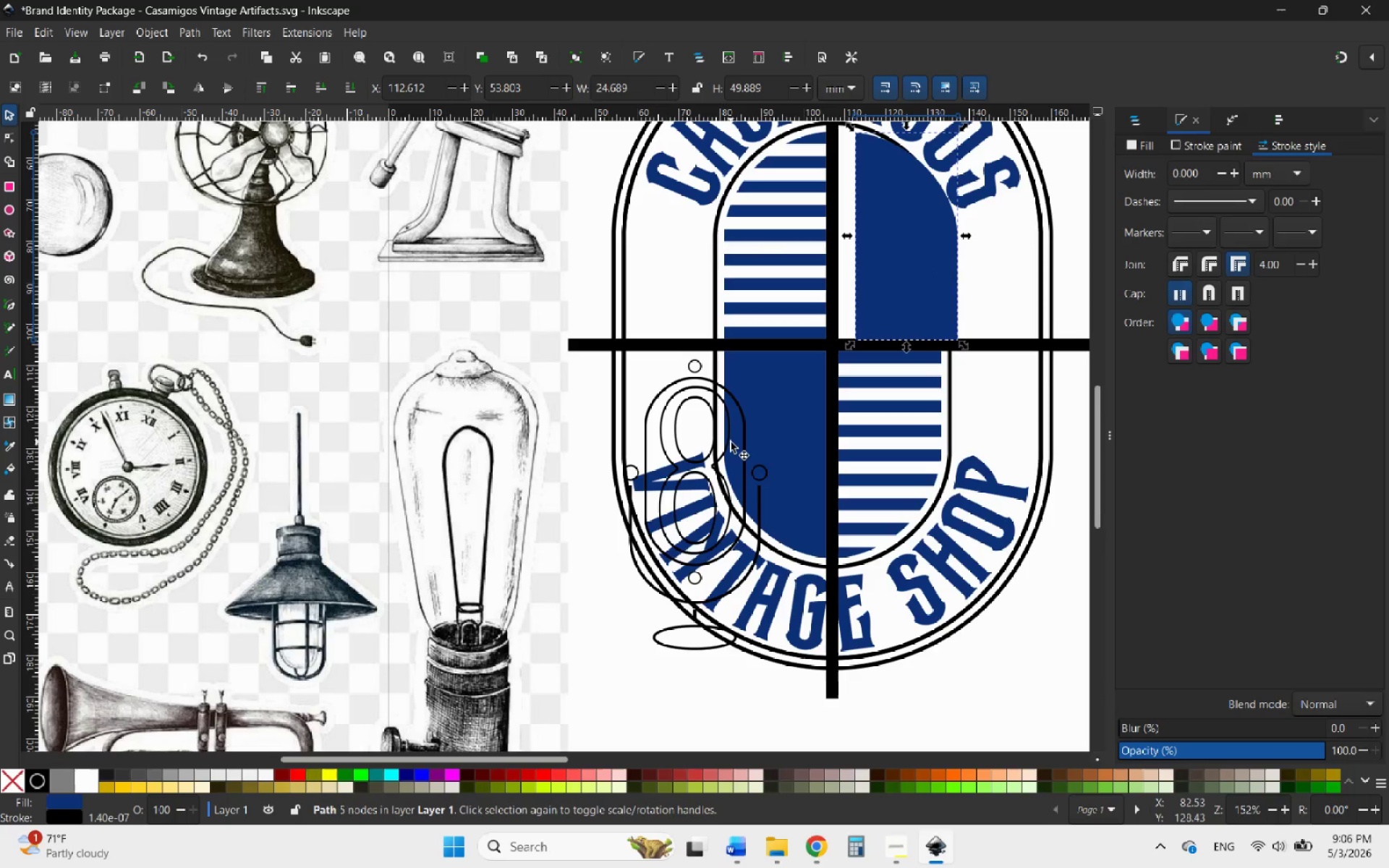 
left_click([728, 444])
 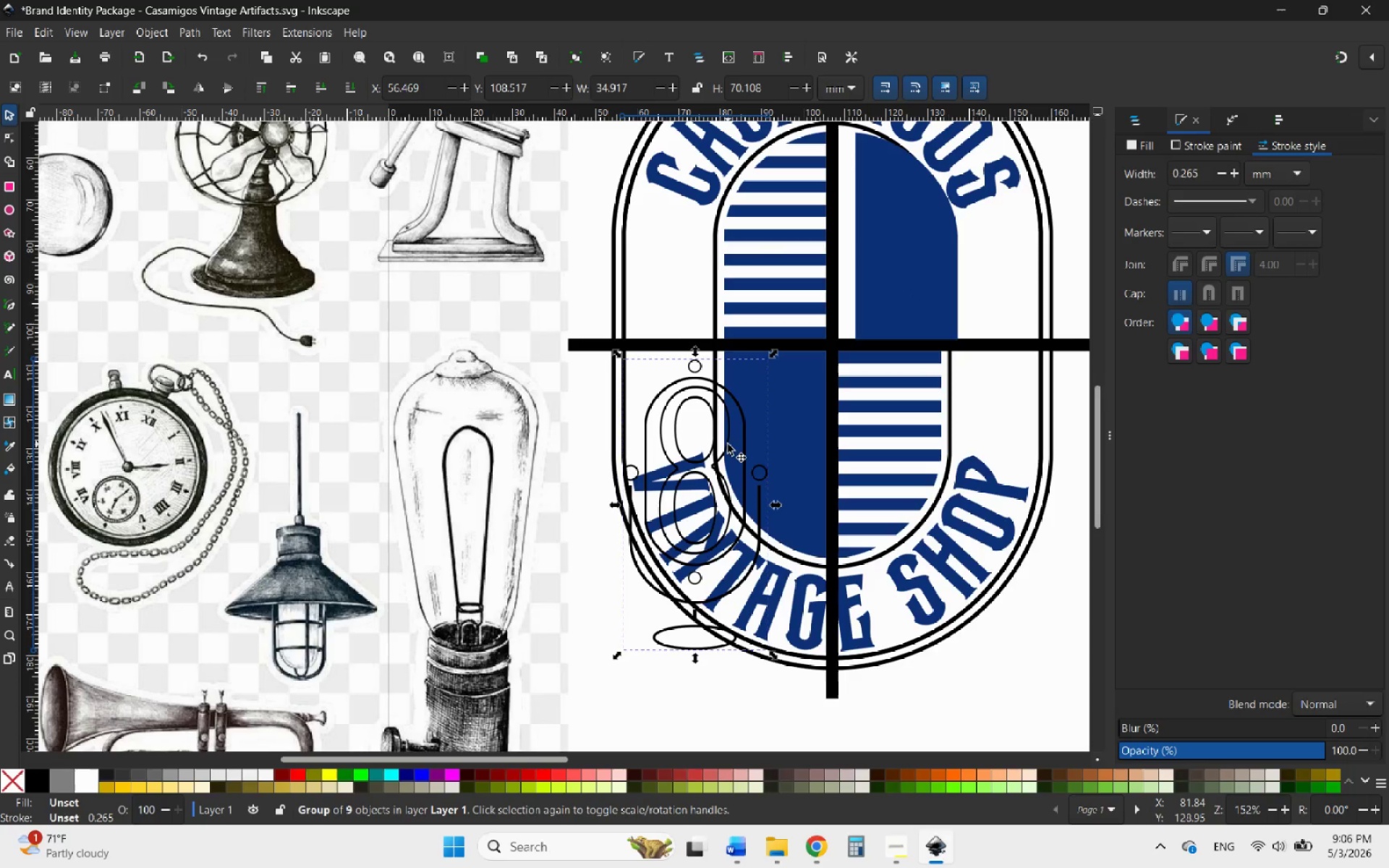 
left_click_drag(start_coordinate=[728, 444], to_coordinate=[813, 412])
 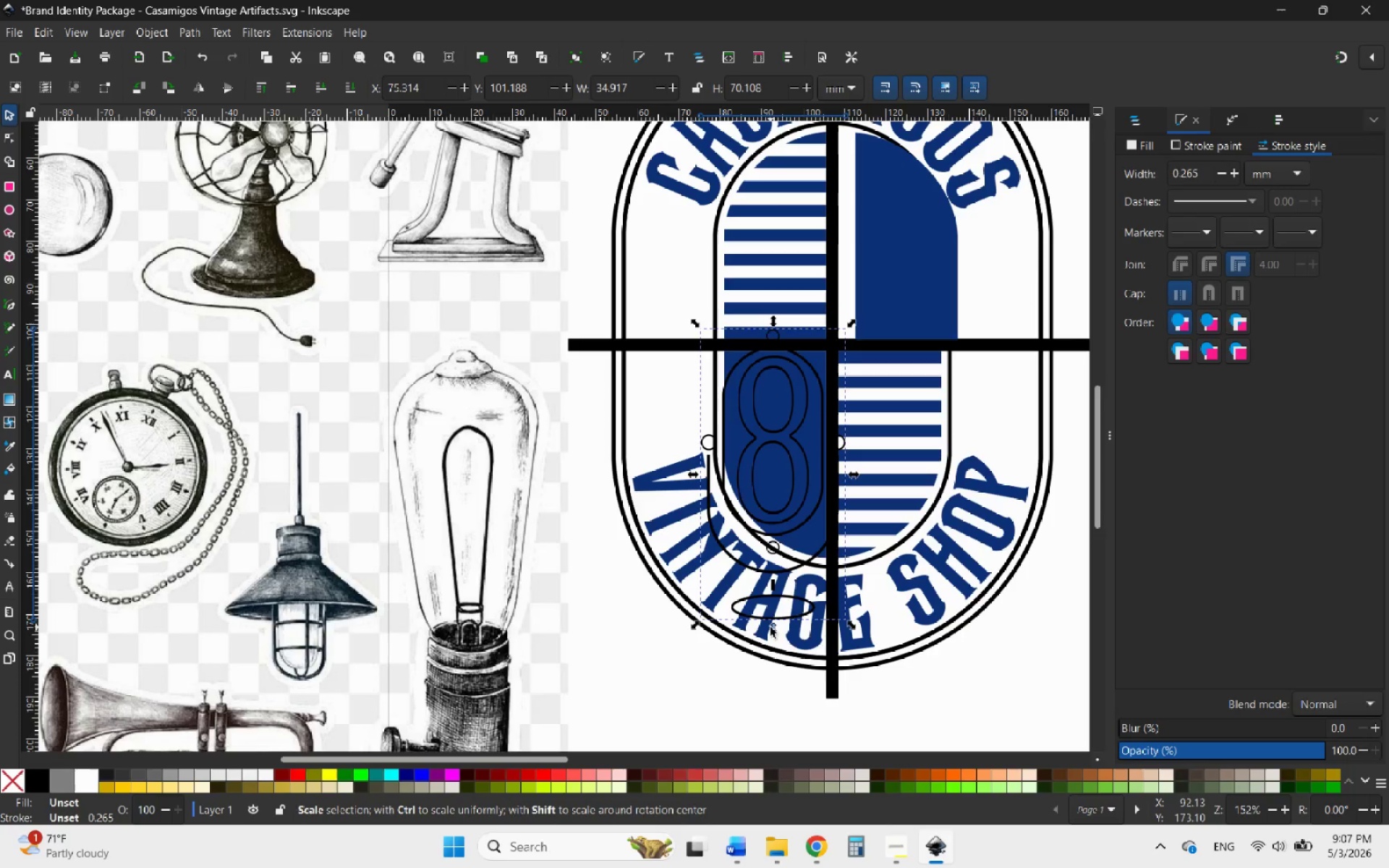 
left_click_drag(start_coordinate=[771, 628], to_coordinate=[775, 499])
 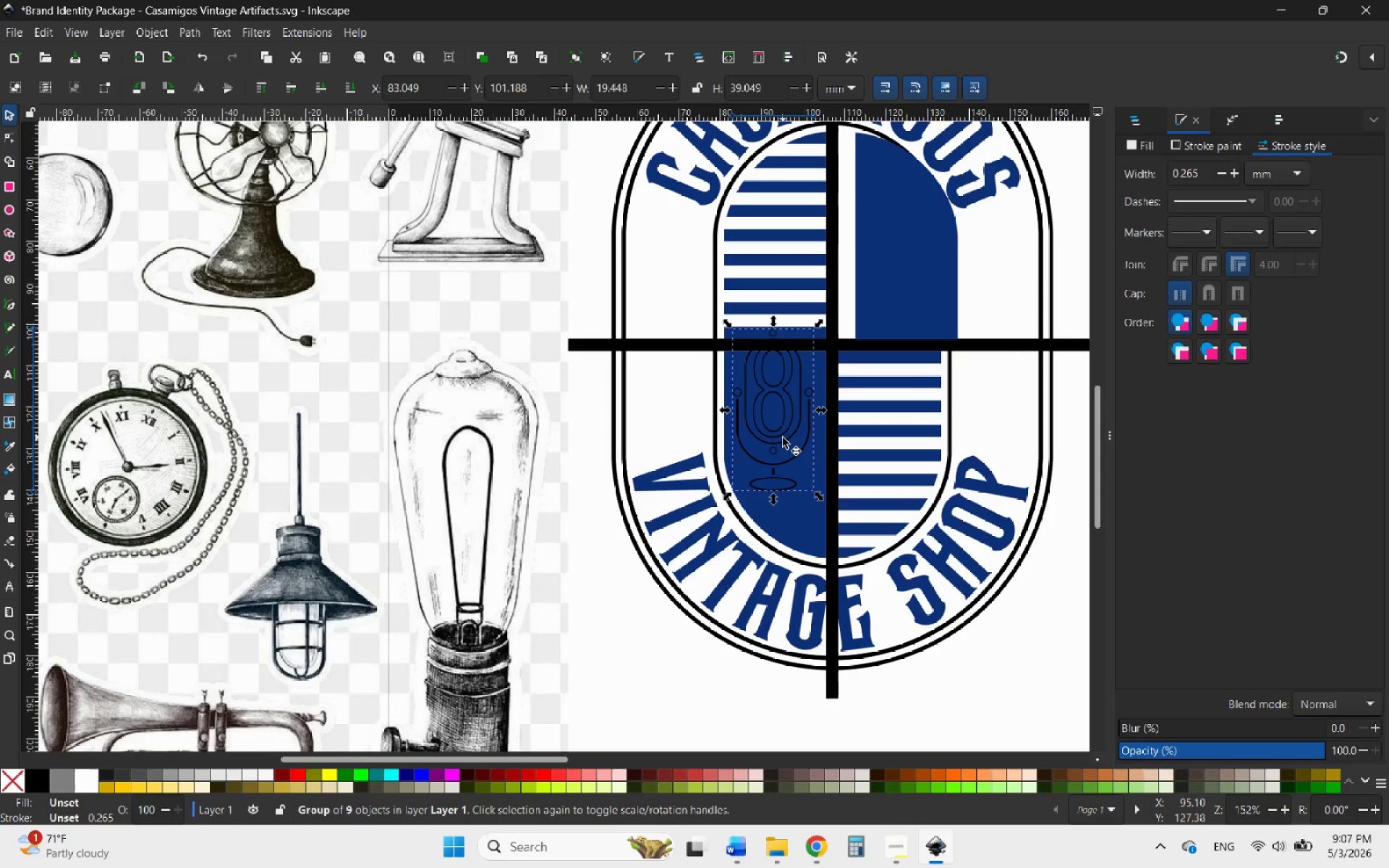 
hold_key(key=ShiftLeft, duration=0.86)
 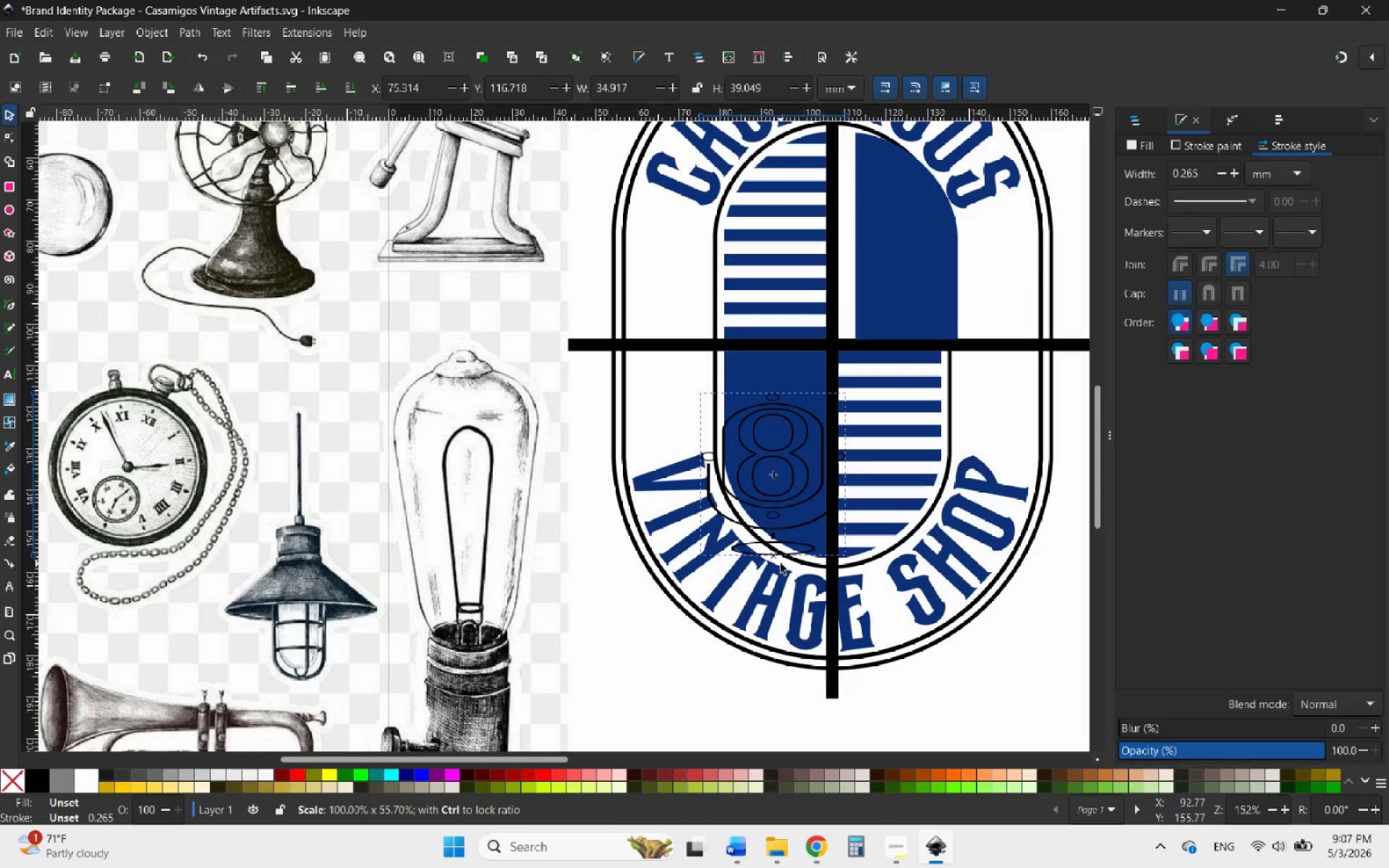 
hold_key(key=ControlLeft, duration=1.66)
 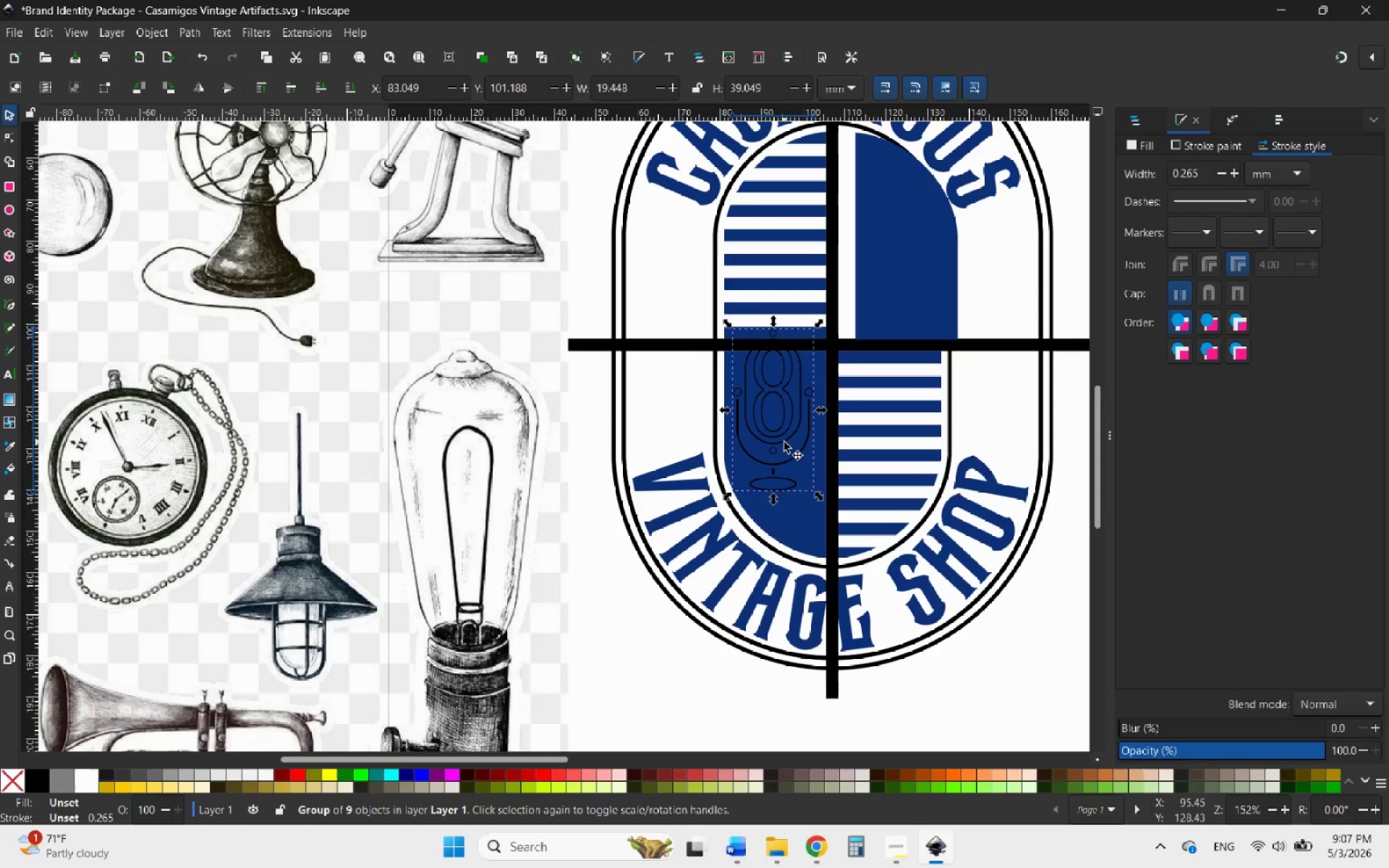 
left_click_drag(start_coordinate=[784, 442], to_coordinate=[795, 467])
 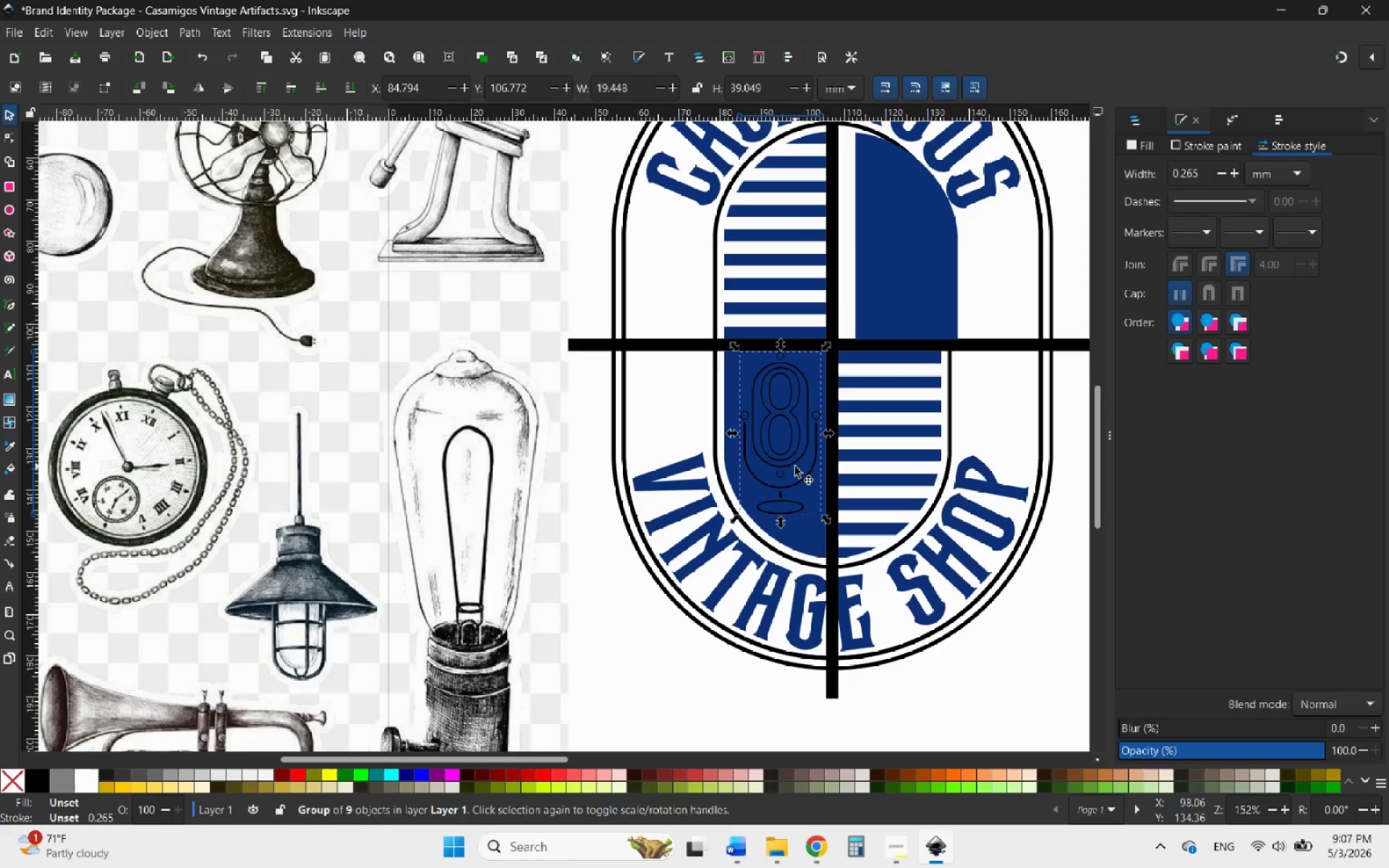 
hold_key(key=ControlLeft, duration=1.86)
left_click_drag(start_coordinate=[782, 519], to_coordinate=[779, 513])
 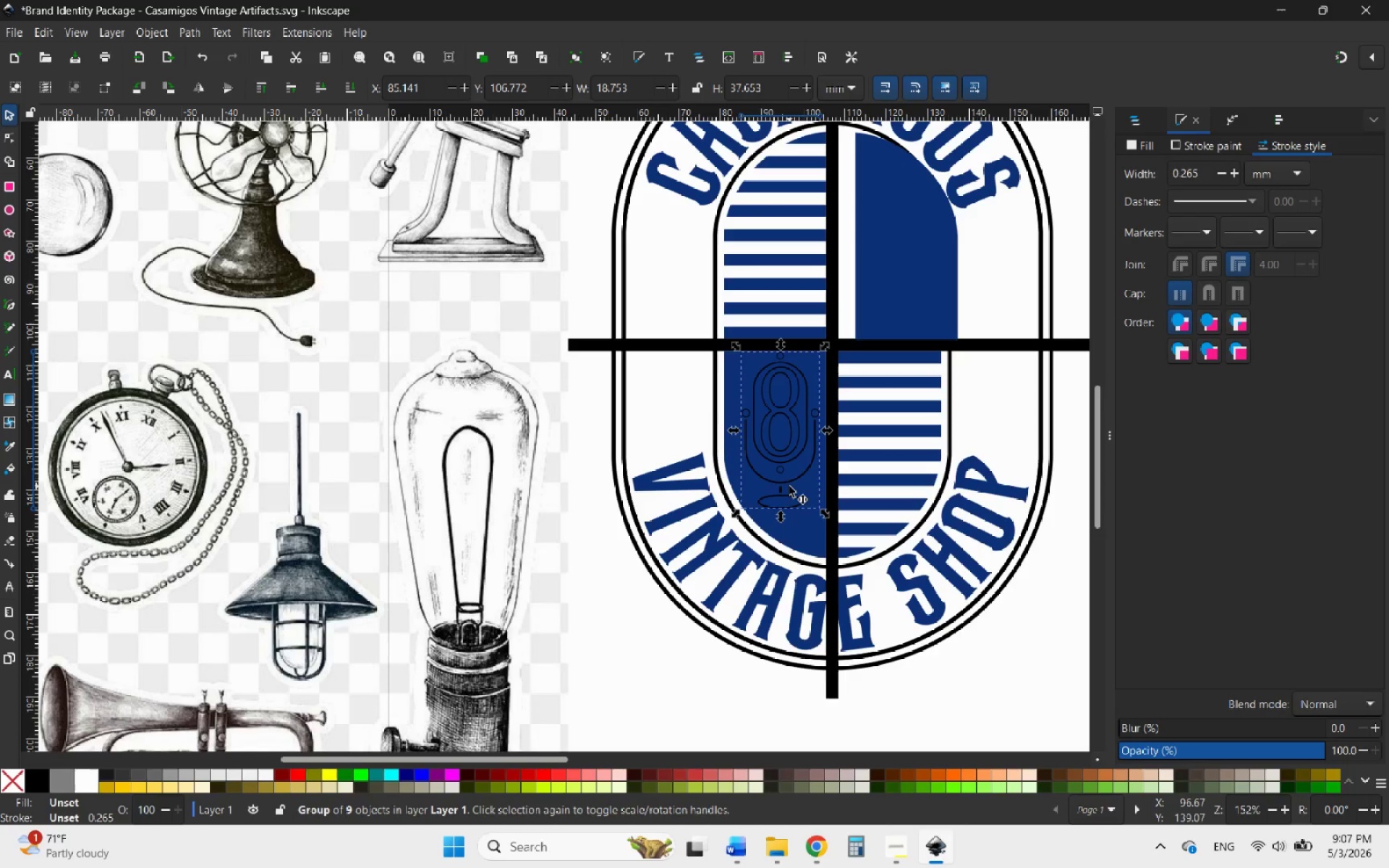 
hold_key(key=ControlLeft, duration=1.77)
left_click_drag(start_coordinate=[781, 521], to_coordinate=[775, 526])
 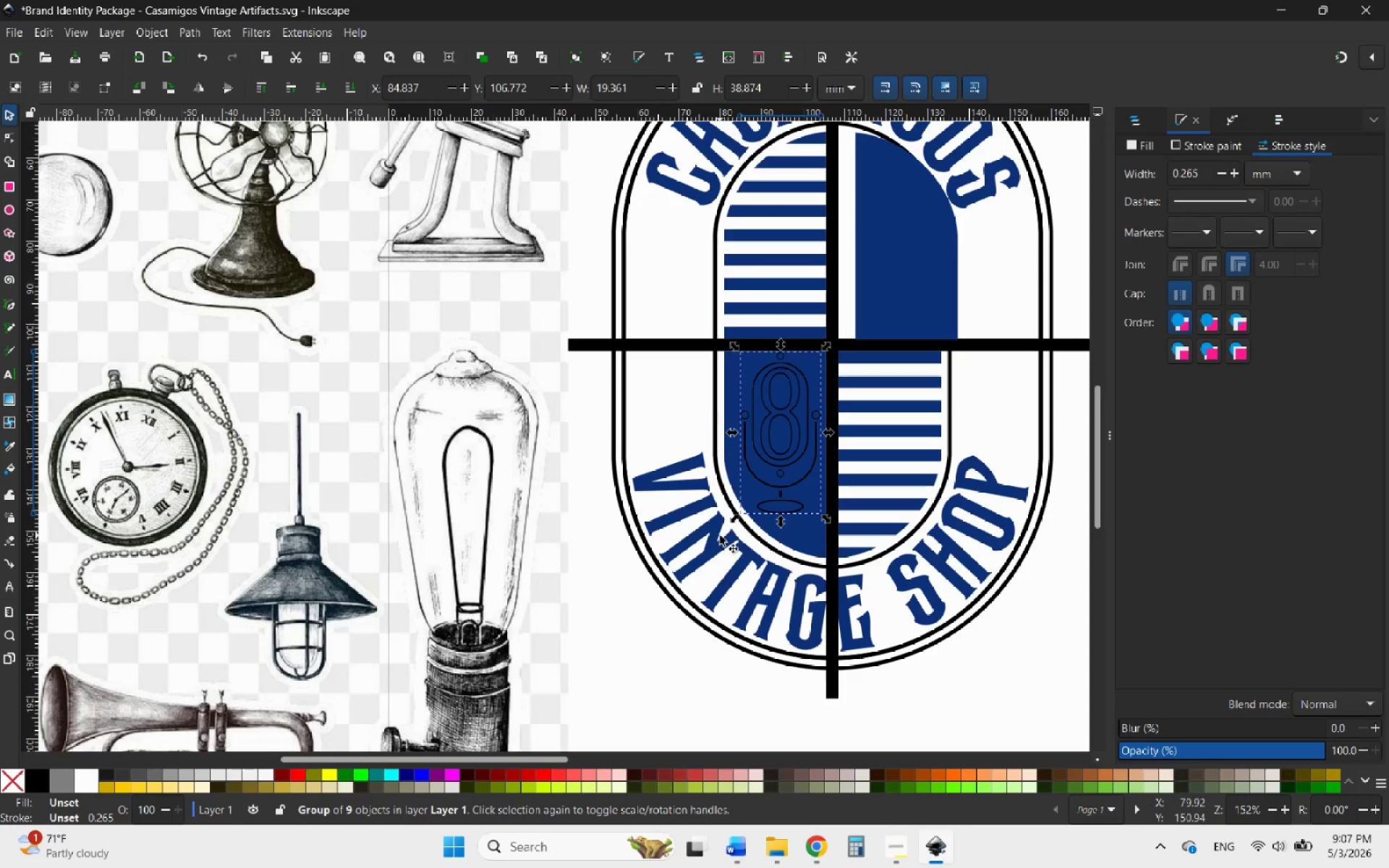 
scroll: coordinate [744, 457], scroll_direction: up, amount: 2.0
 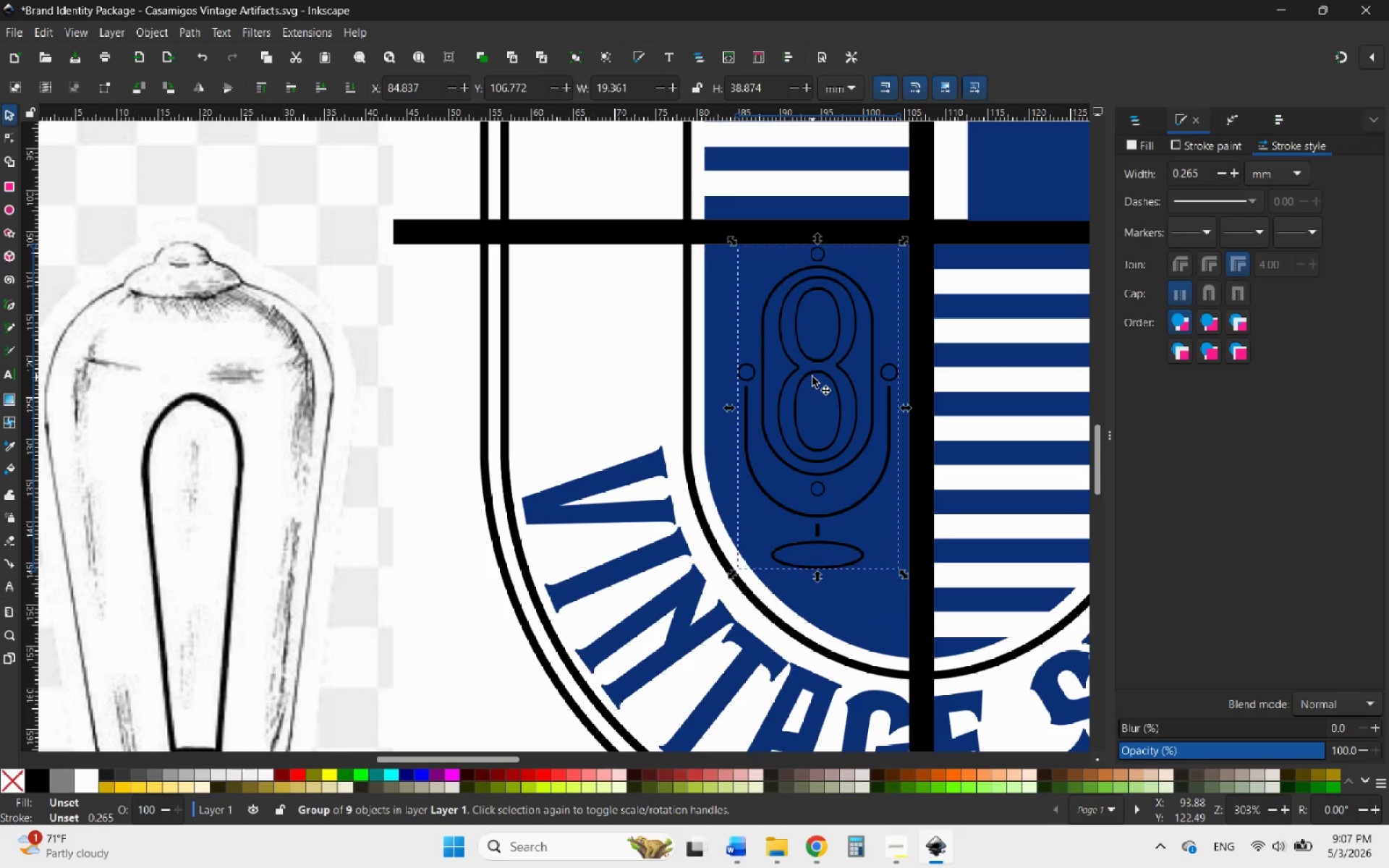 
hold_key(key=ControlLeft, duration=0.75)
 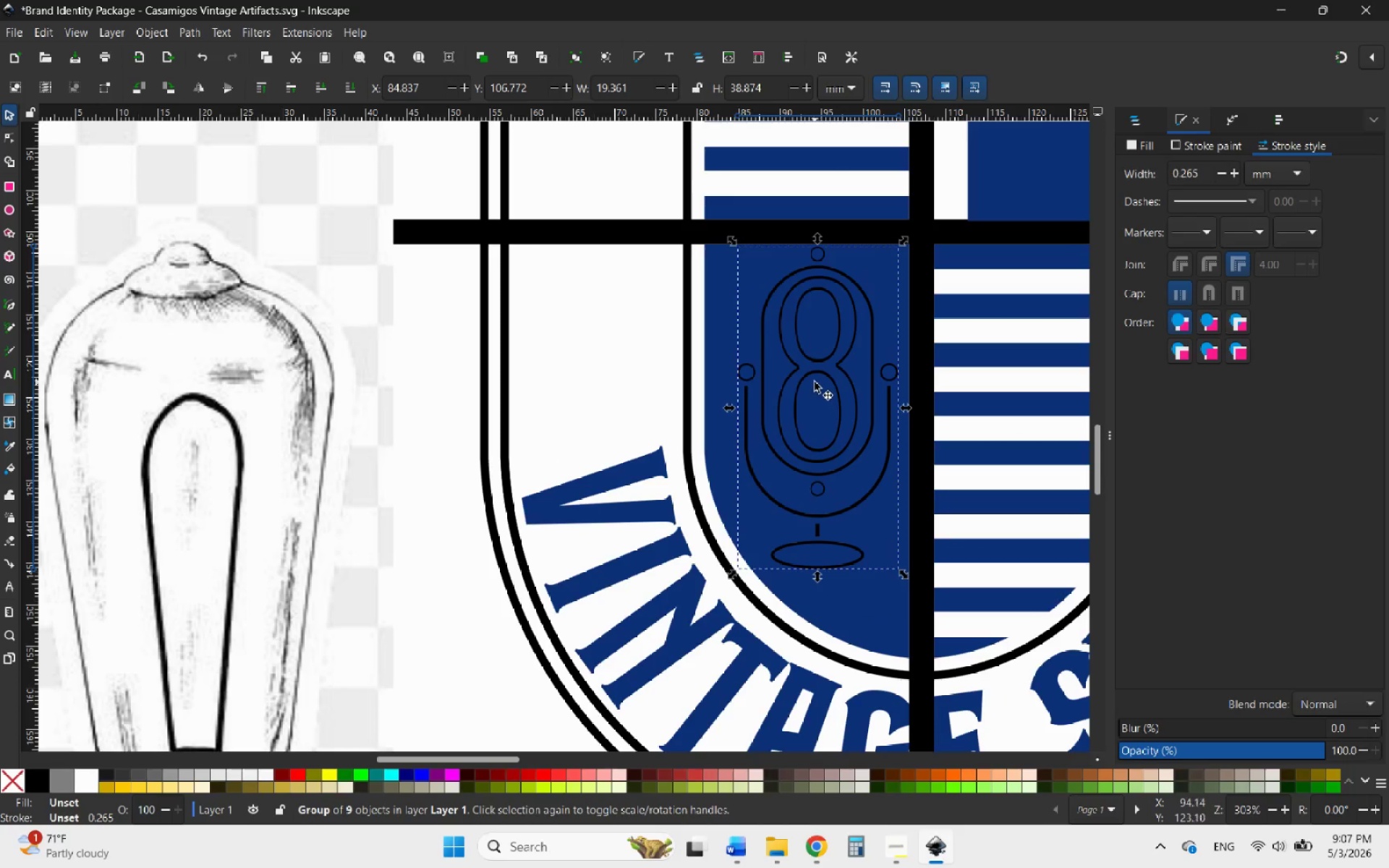 
left_click_drag(start_coordinate=[810, 376], to_coordinate=[810, 391])
 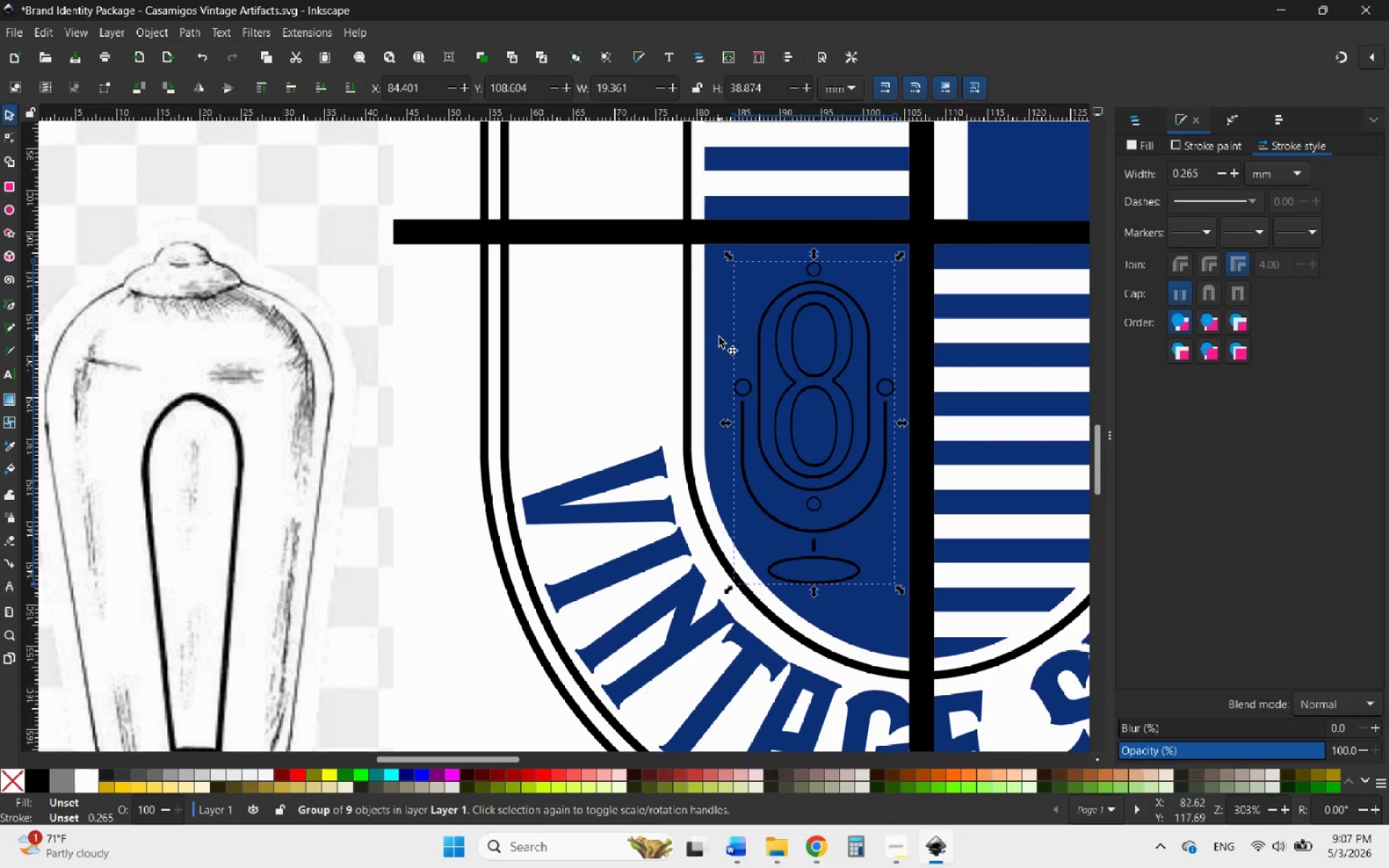 
hold_key(key=ShiftLeft, duration=0.44)
left_click([719, 337])
 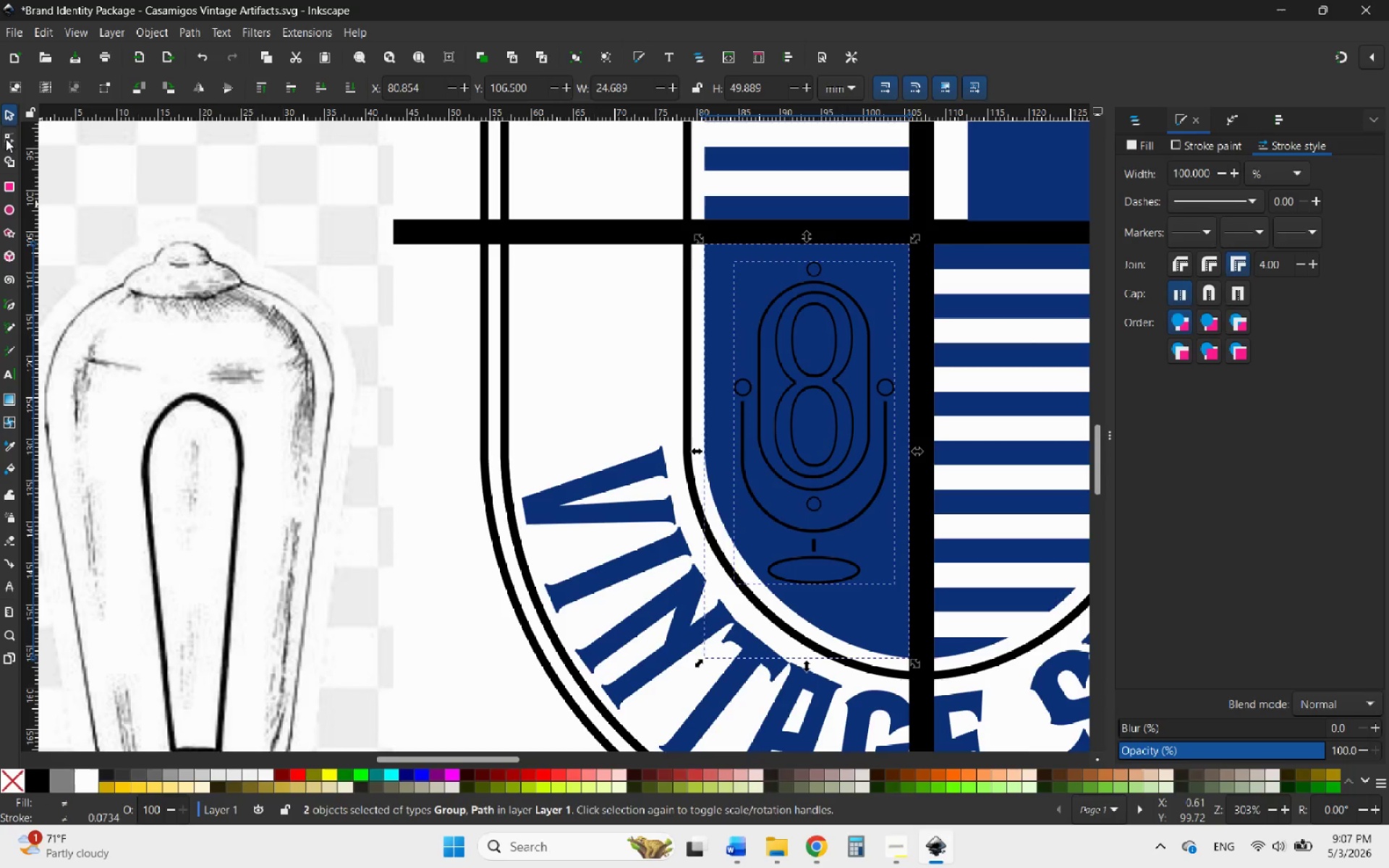 
left_click([11, 161])
 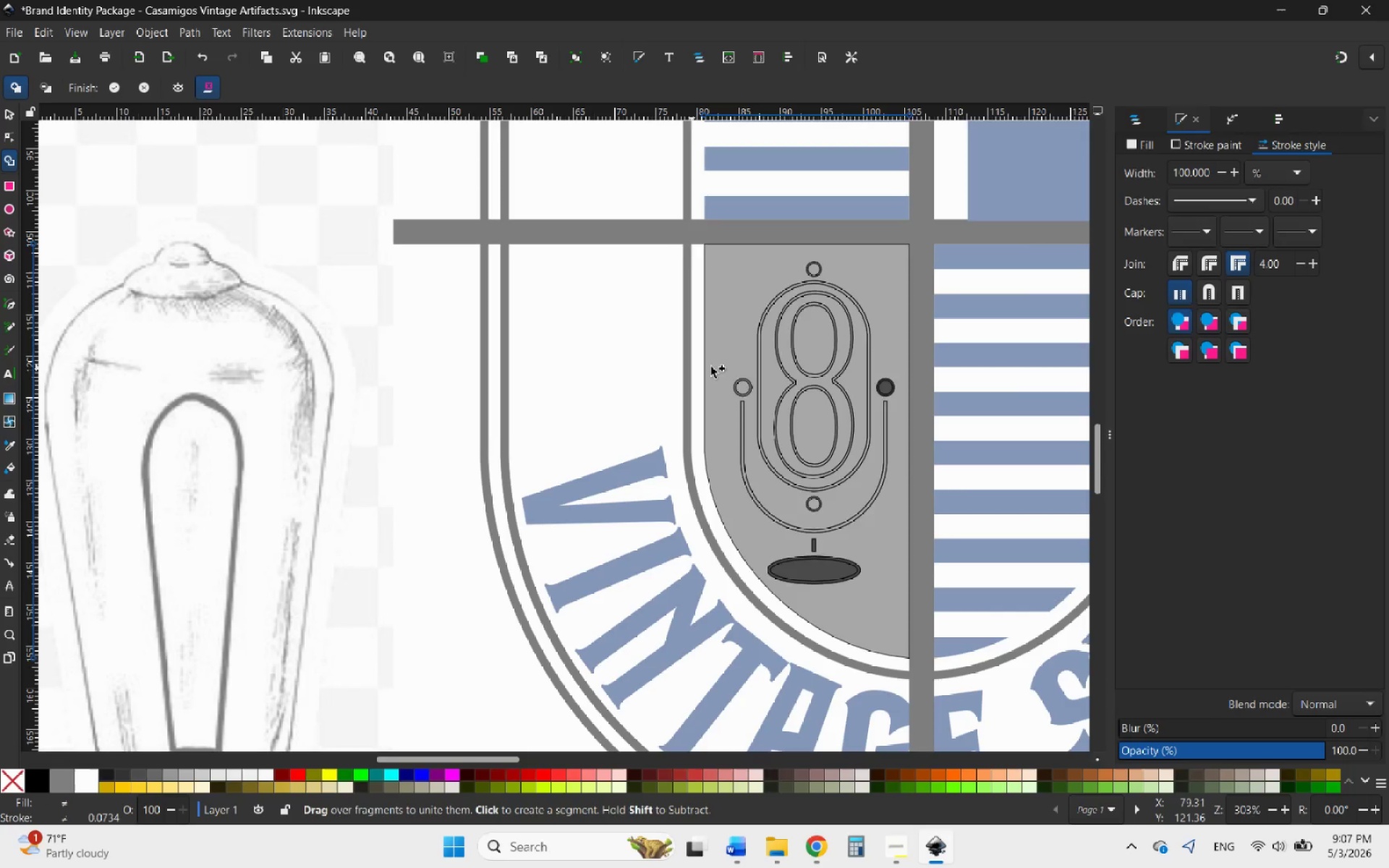 
scroll: coordinate [878, 321], scroll_direction: up, amount: 2.0
 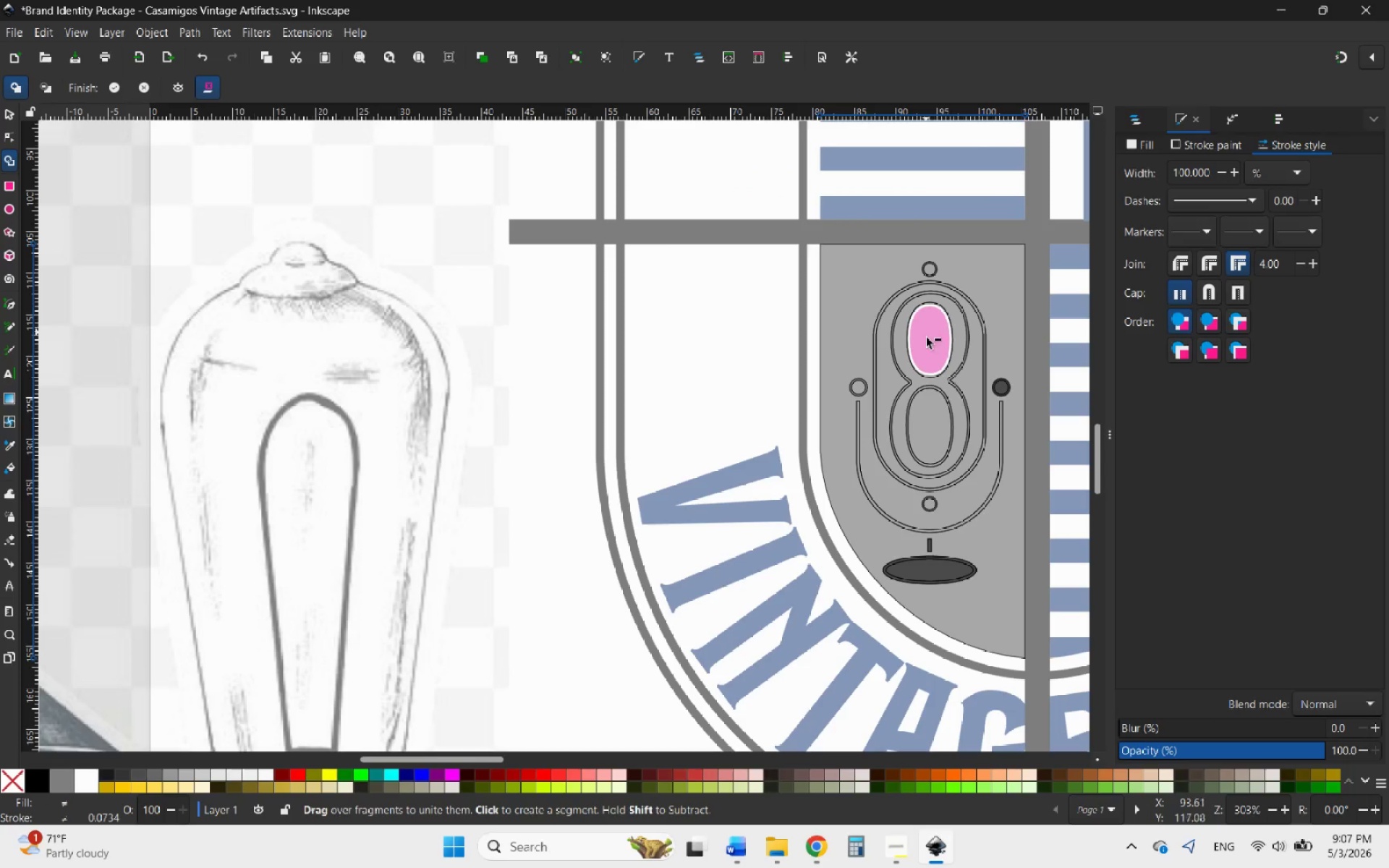 
hold_key(key=ShiftLeft, duration=1.39)
scroll: coordinate [930, 344], scroll_direction: down, amount: 1.0
 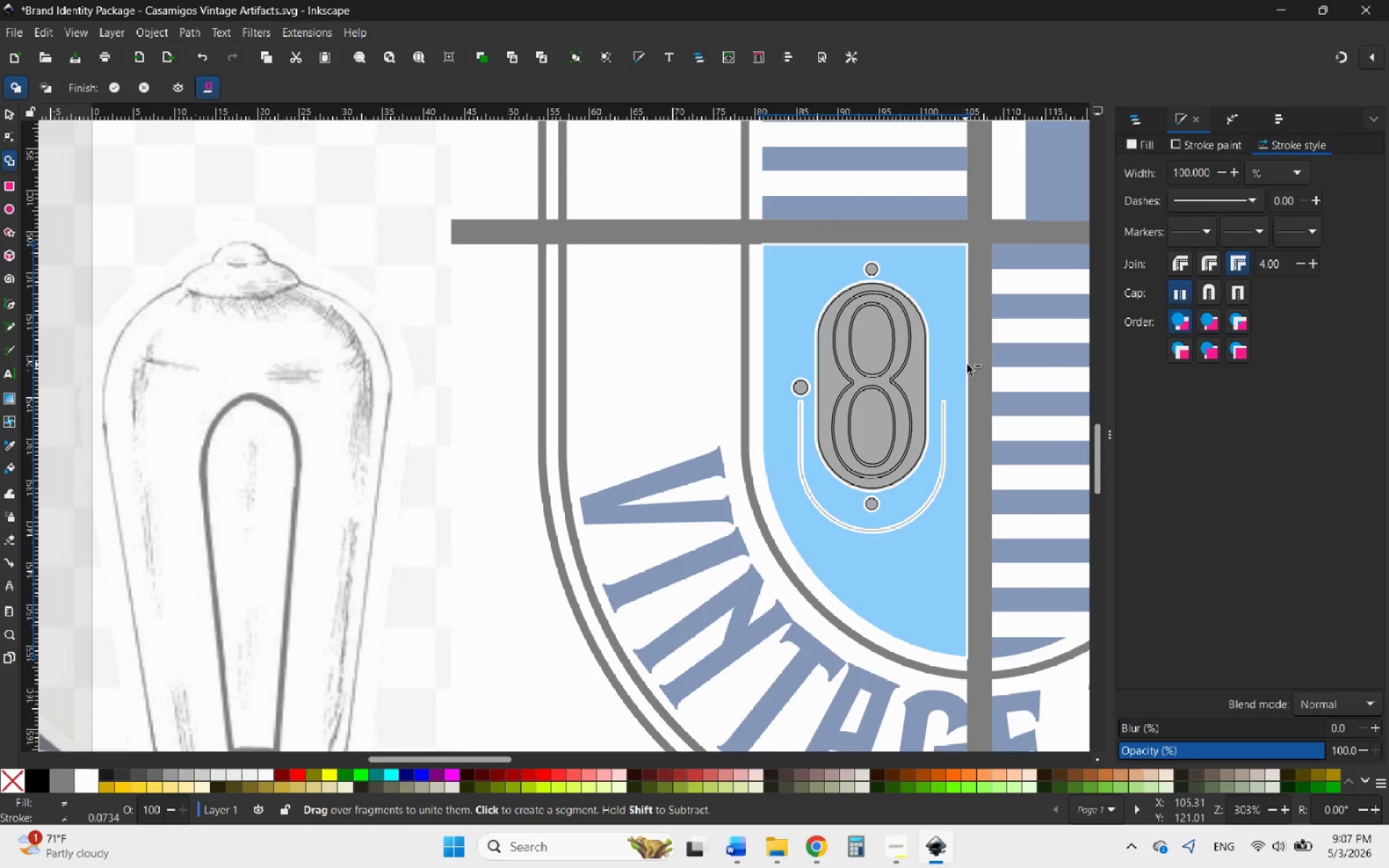 
scroll: coordinate [971, 344], scroll_direction: up, amount: 2.0
 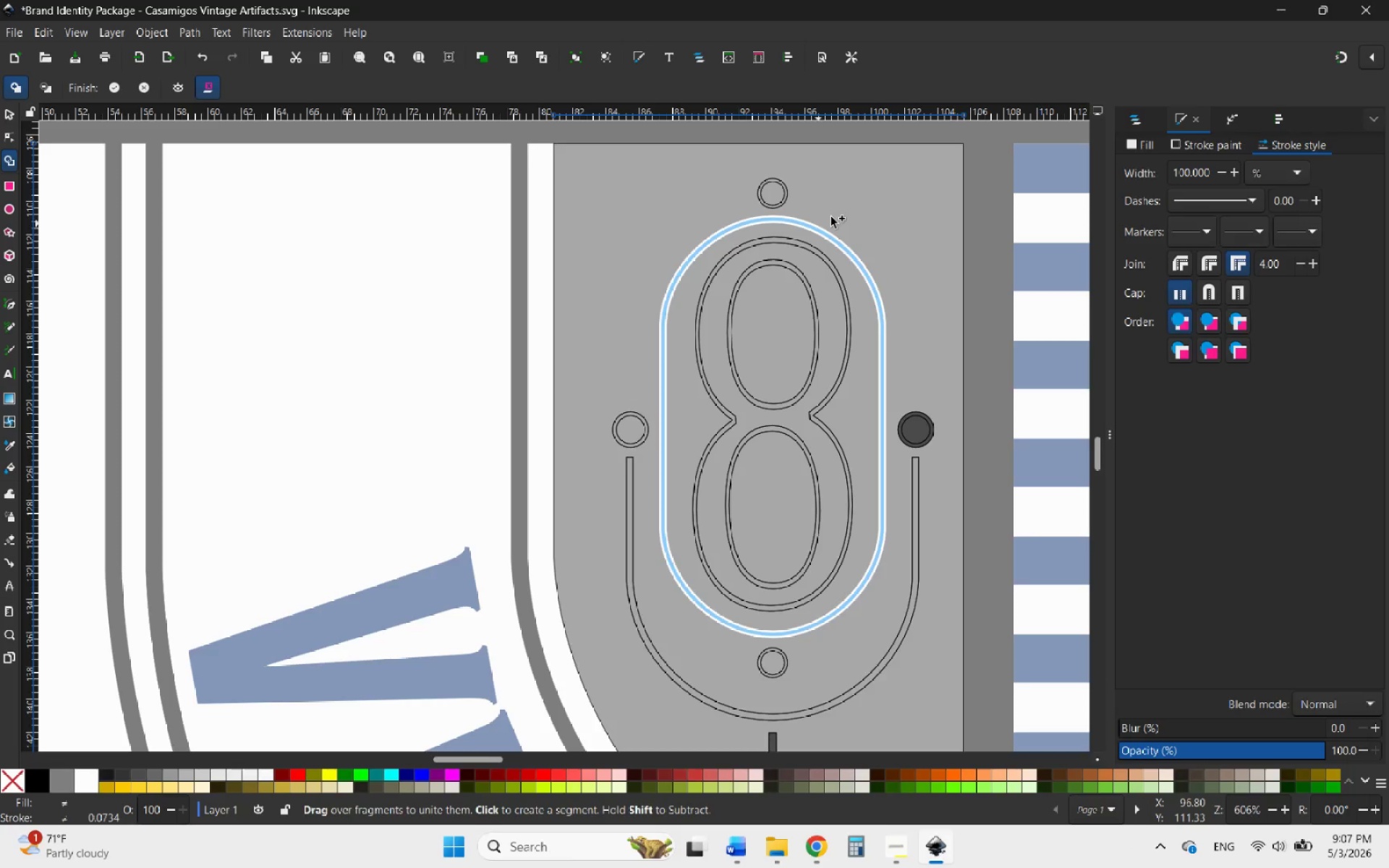 
hold_key(key=ControlLeft, duration=0.98)
 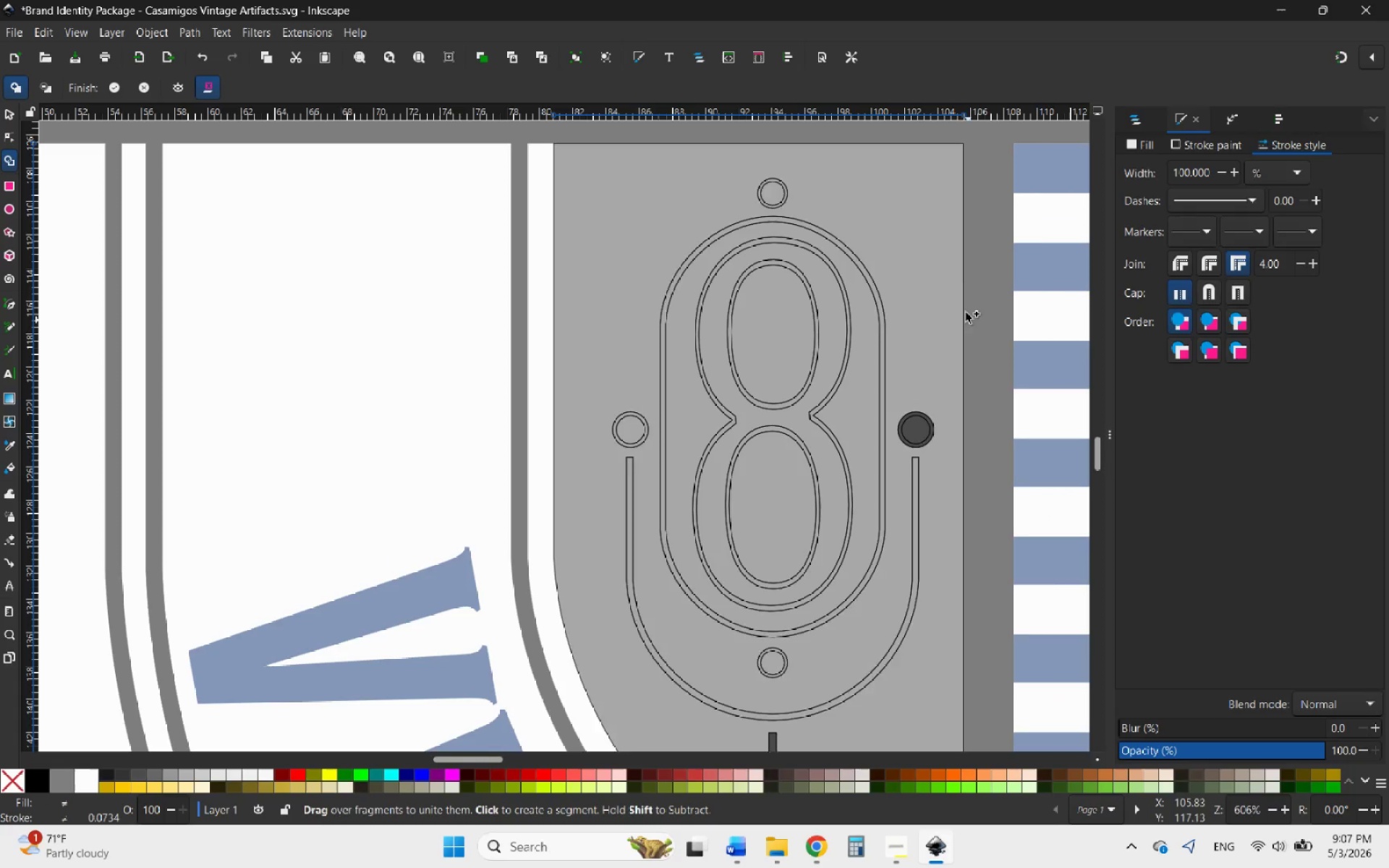 
hold_key(key=ControlLeft, duration=0.38)
 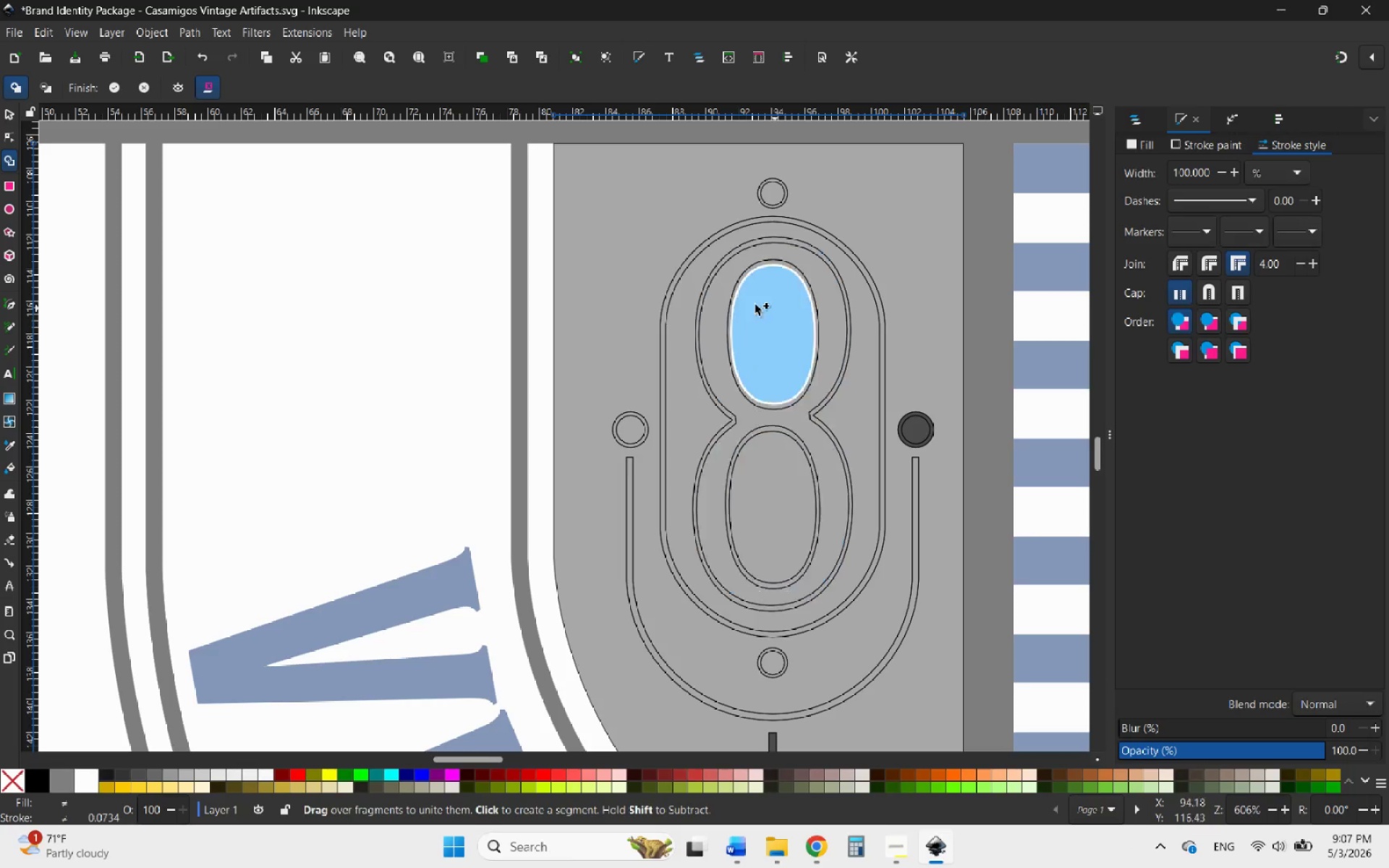 
scroll: coordinate [603, 331], scroll_direction: down, amount: 4.0
 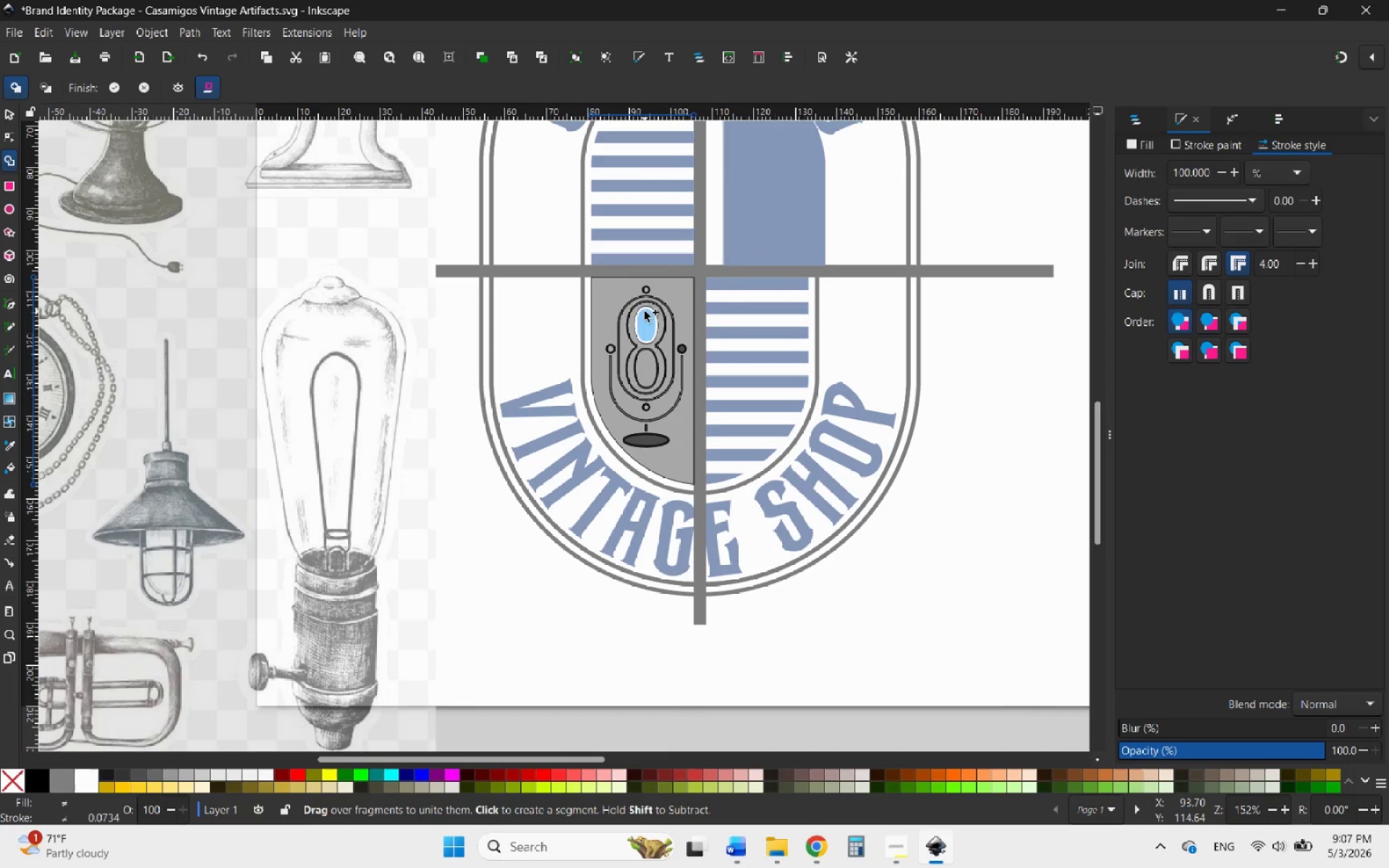 
hold_key(key=ControlLeft, duration=1.16)
 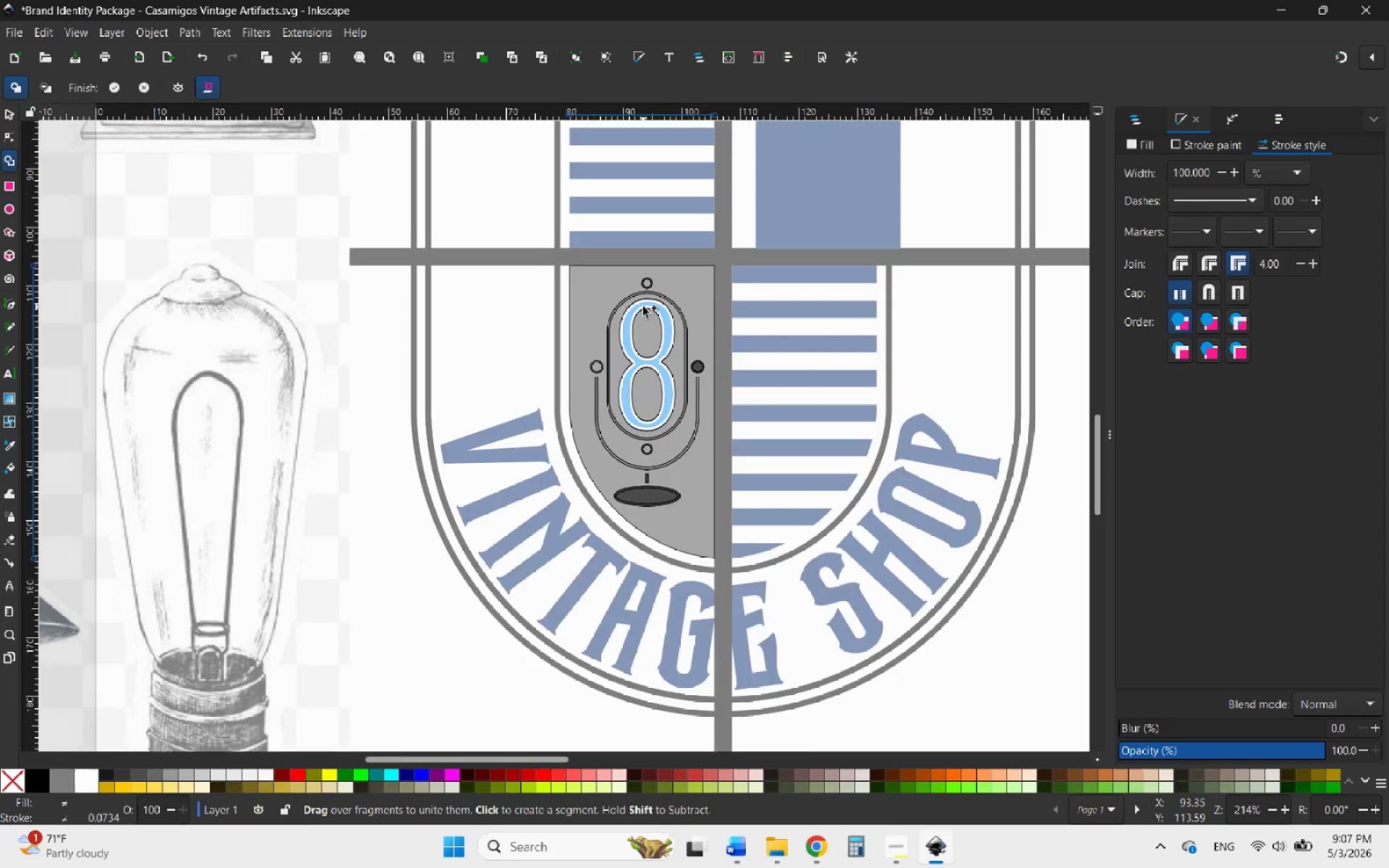 
scroll: coordinate [643, 307], scroll_direction: up, amount: 4.0
 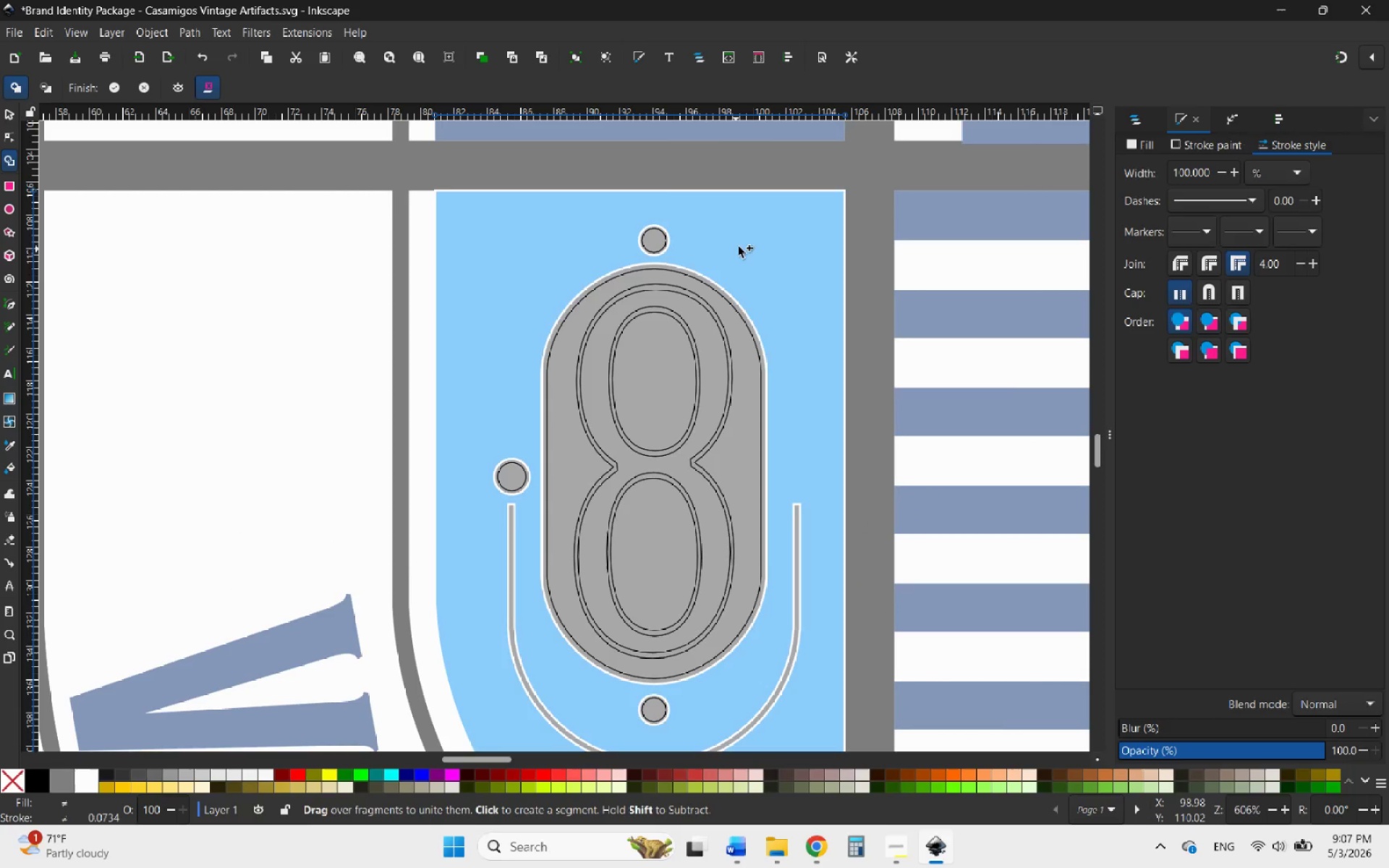 
hold_key(key=ControlLeft, duration=0.64)
 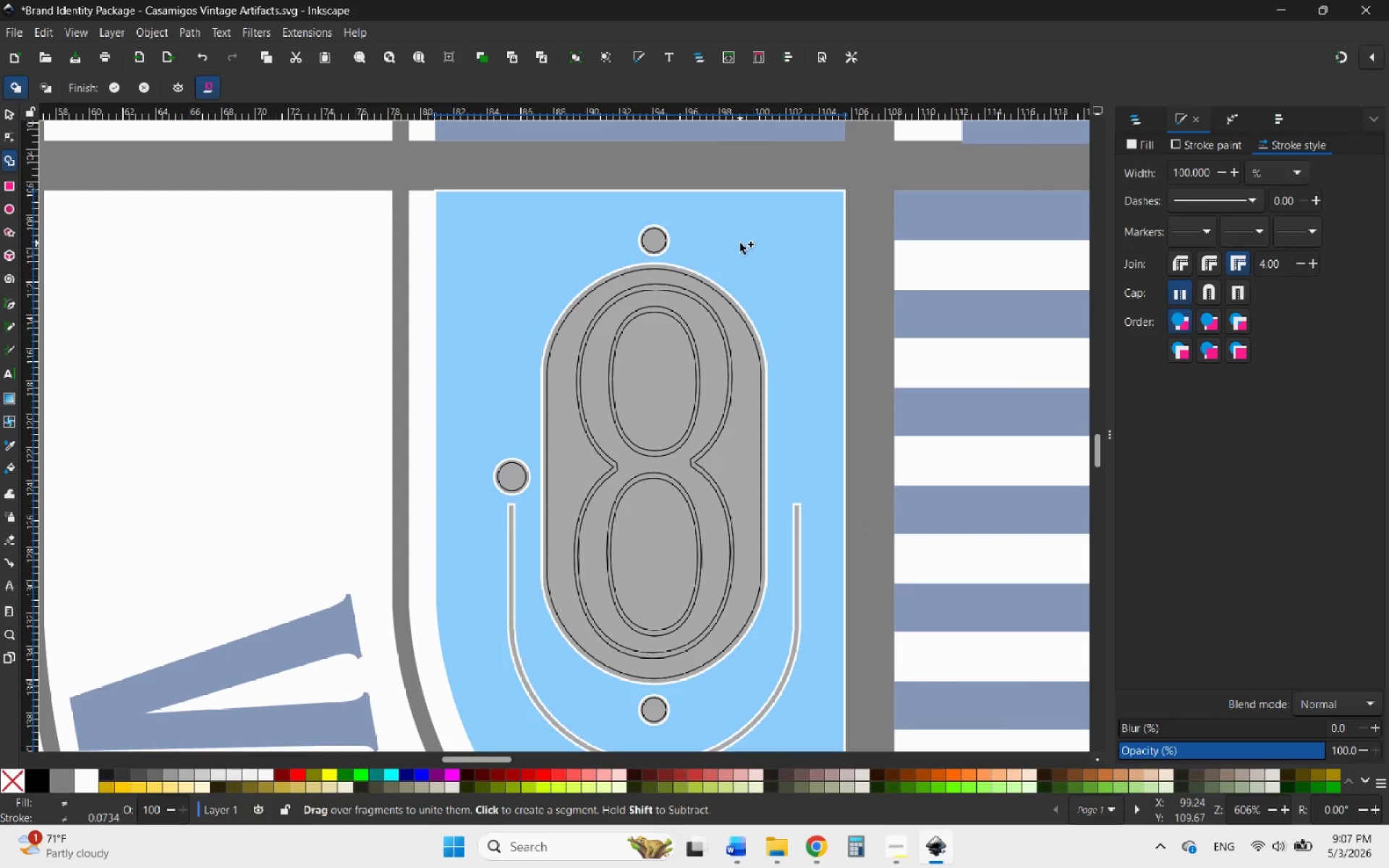 
left_click_drag(start_coordinate=[740, 243], to_coordinate=[774, 264])
 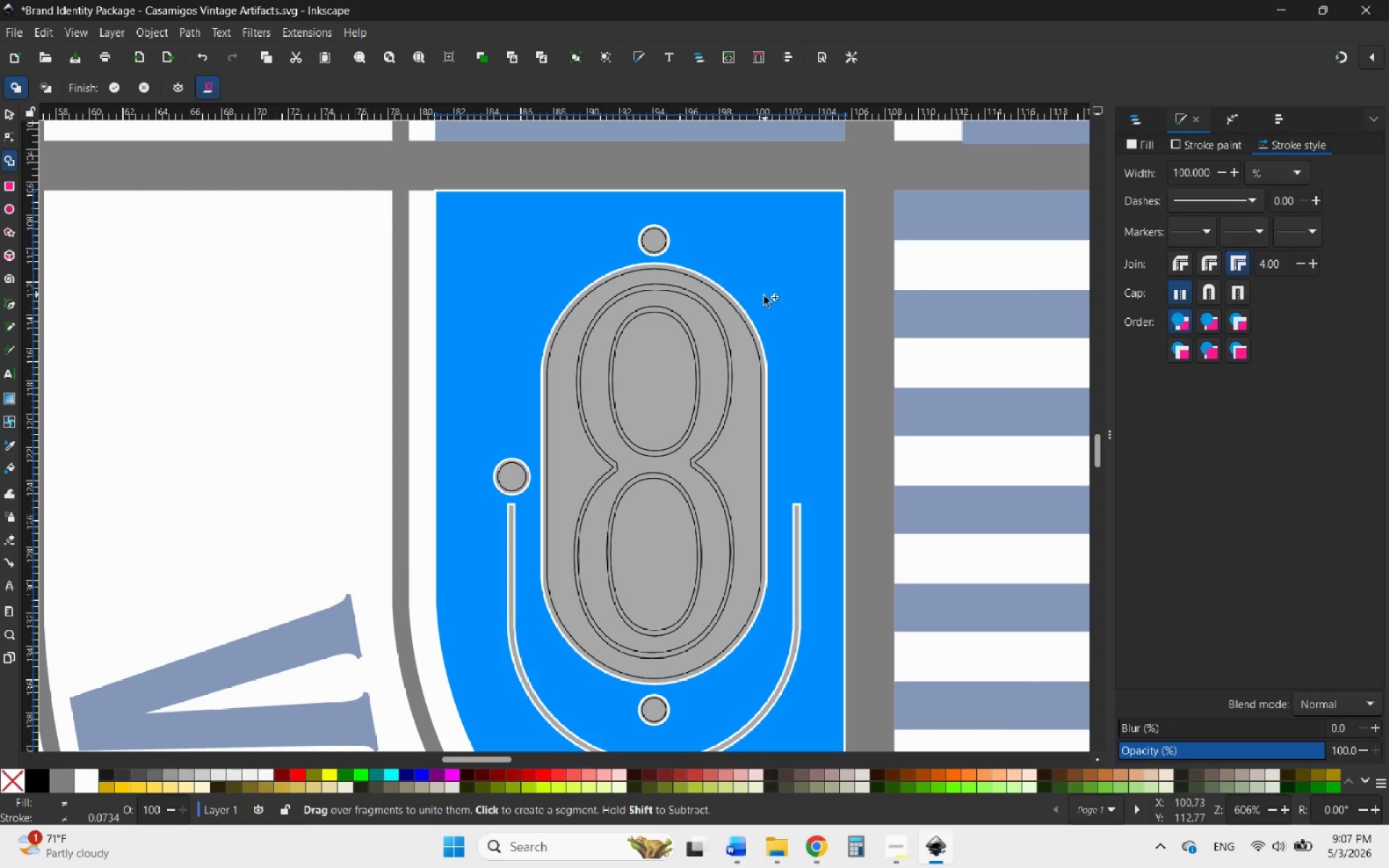 
scroll: coordinate [732, 324], scroll_direction: up, amount: 4.0
 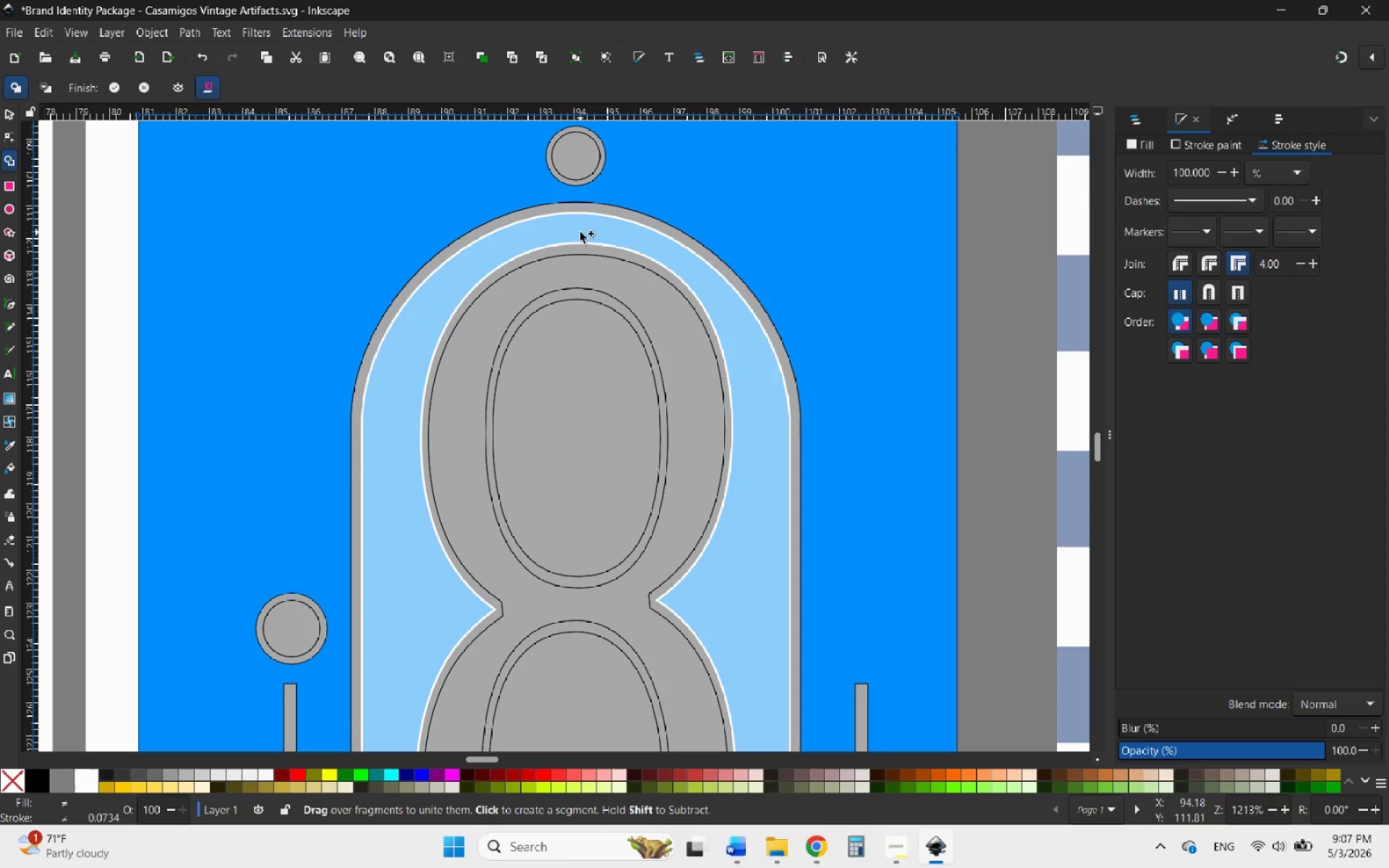 
hold_key(key=ControlLeft, duration=0.59)
 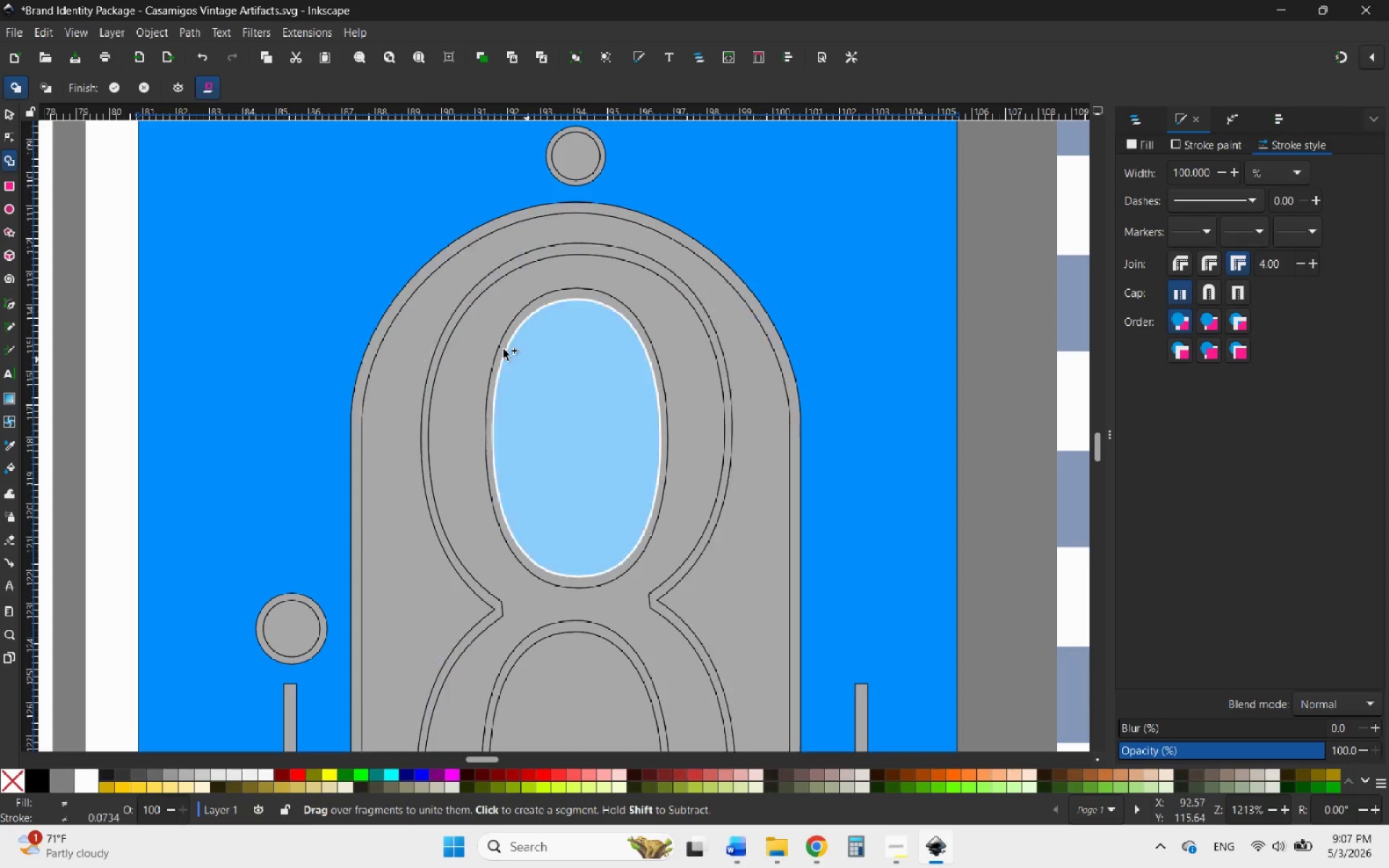 
left_click_drag(start_coordinate=[580, 231], to_coordinate=[563, 231])
 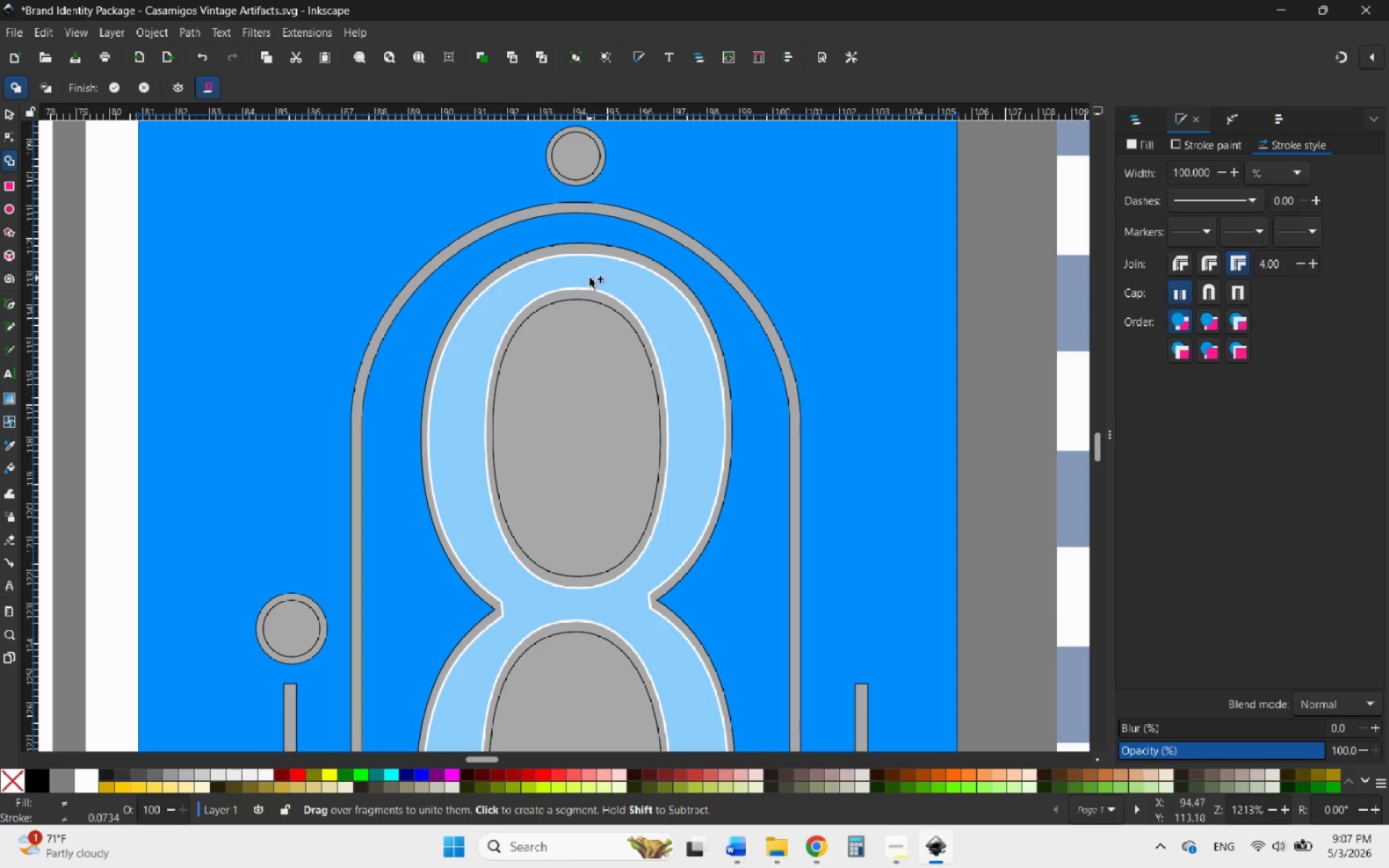 
left_click_drag(start_coordinate=[587, 278], to_coordinate=[562, 278])
 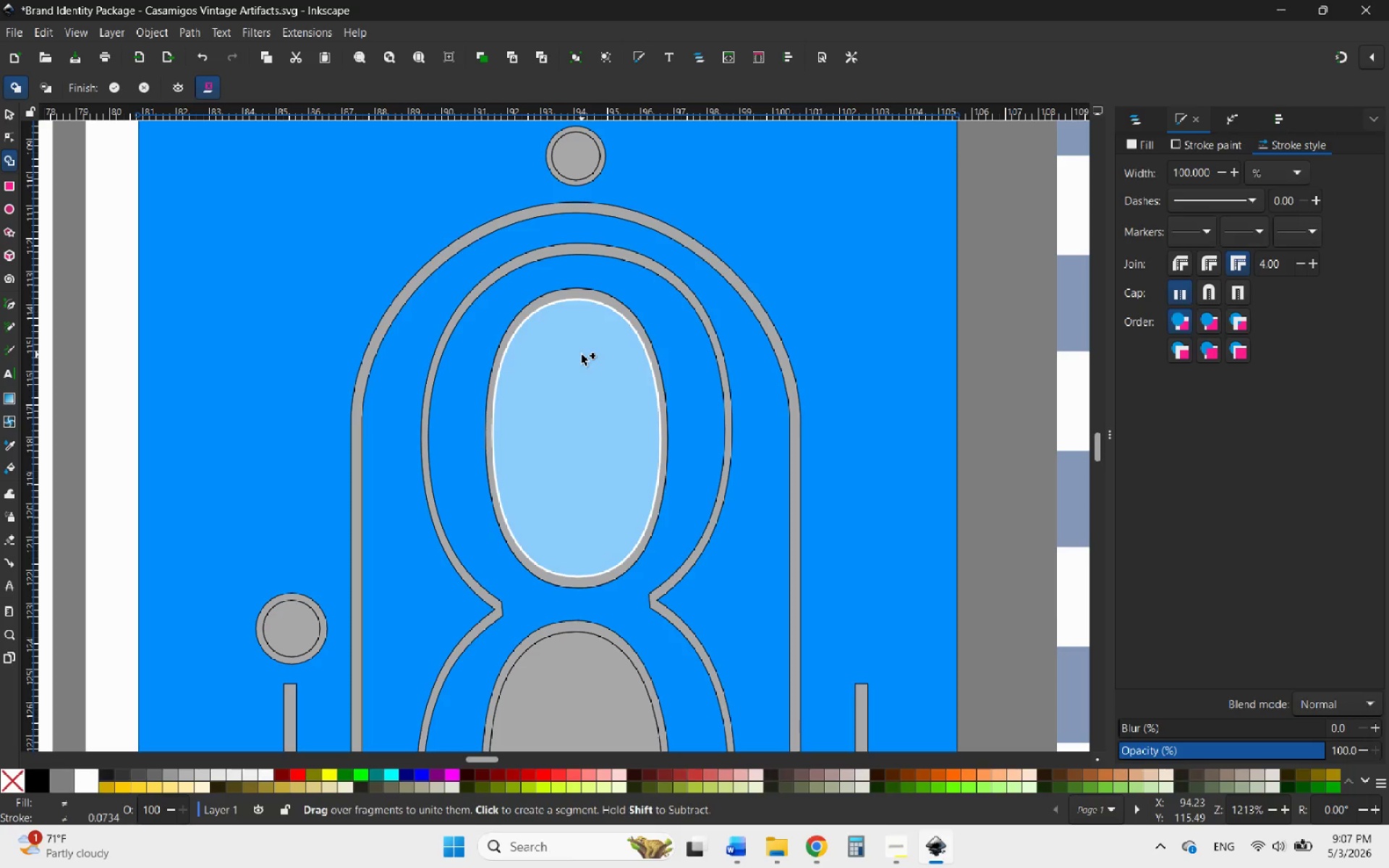 
left_click_drag(start_coordinate=[582, 354], to_coordinate=[573, 369])
 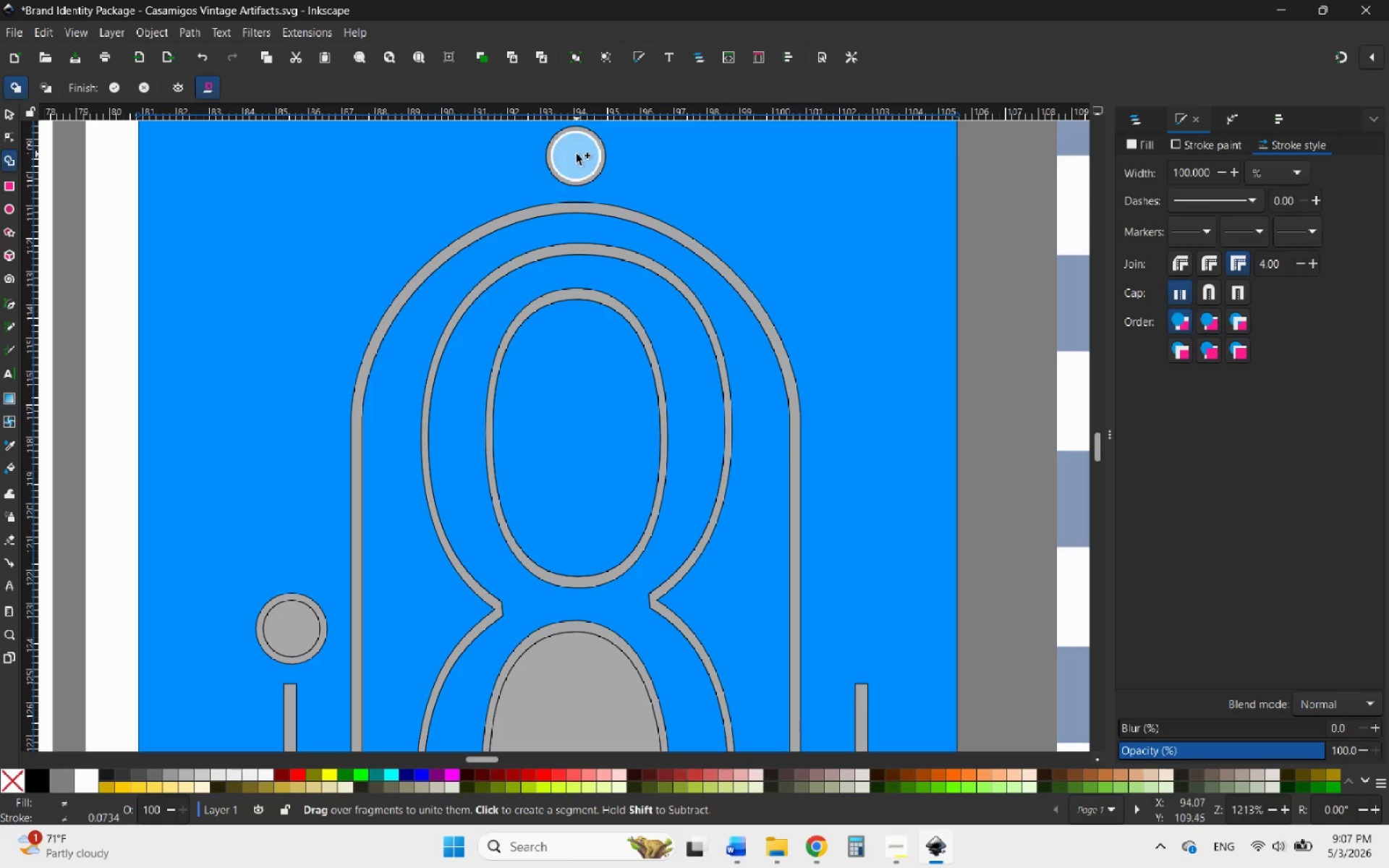 
left_click_drag(start_coordinate=[577, 151], to_coordinate=[571, 151])
 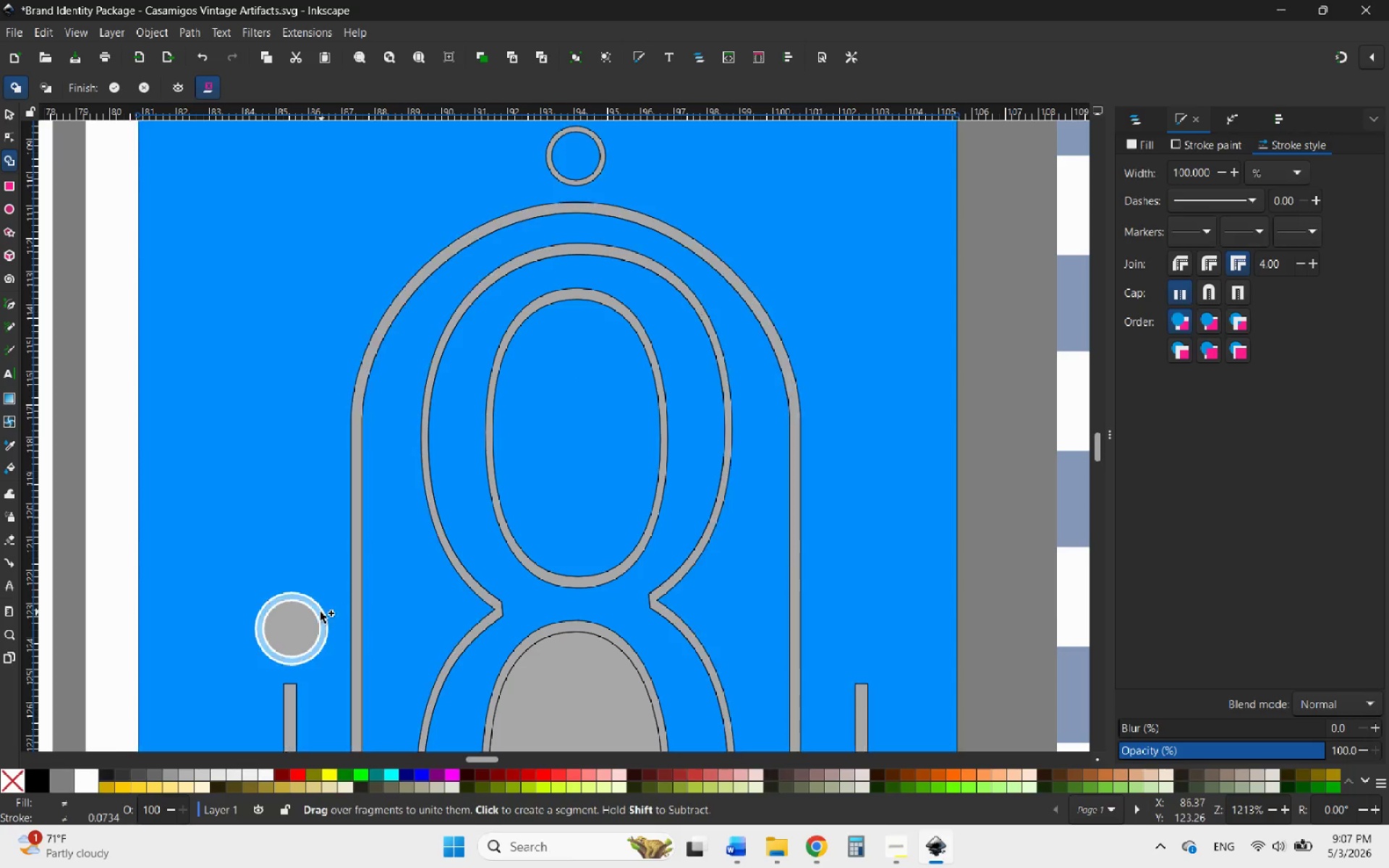 
left_click_drag(start_coordinate=[302, 623], to_coordinate=[297, 623])
 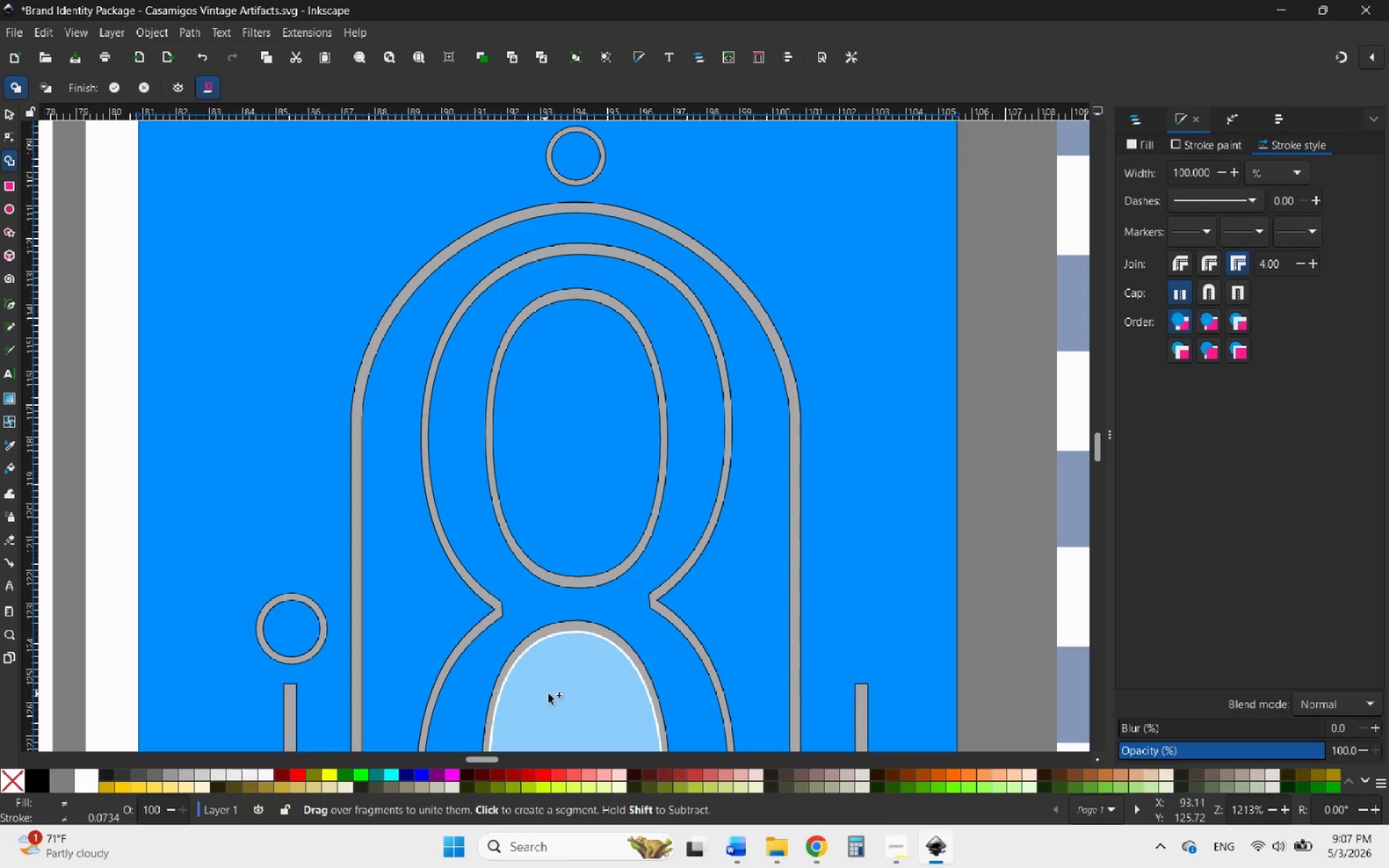 
scroll: coordinate [590, 561], scroll_direction: down, amount: 4.0
 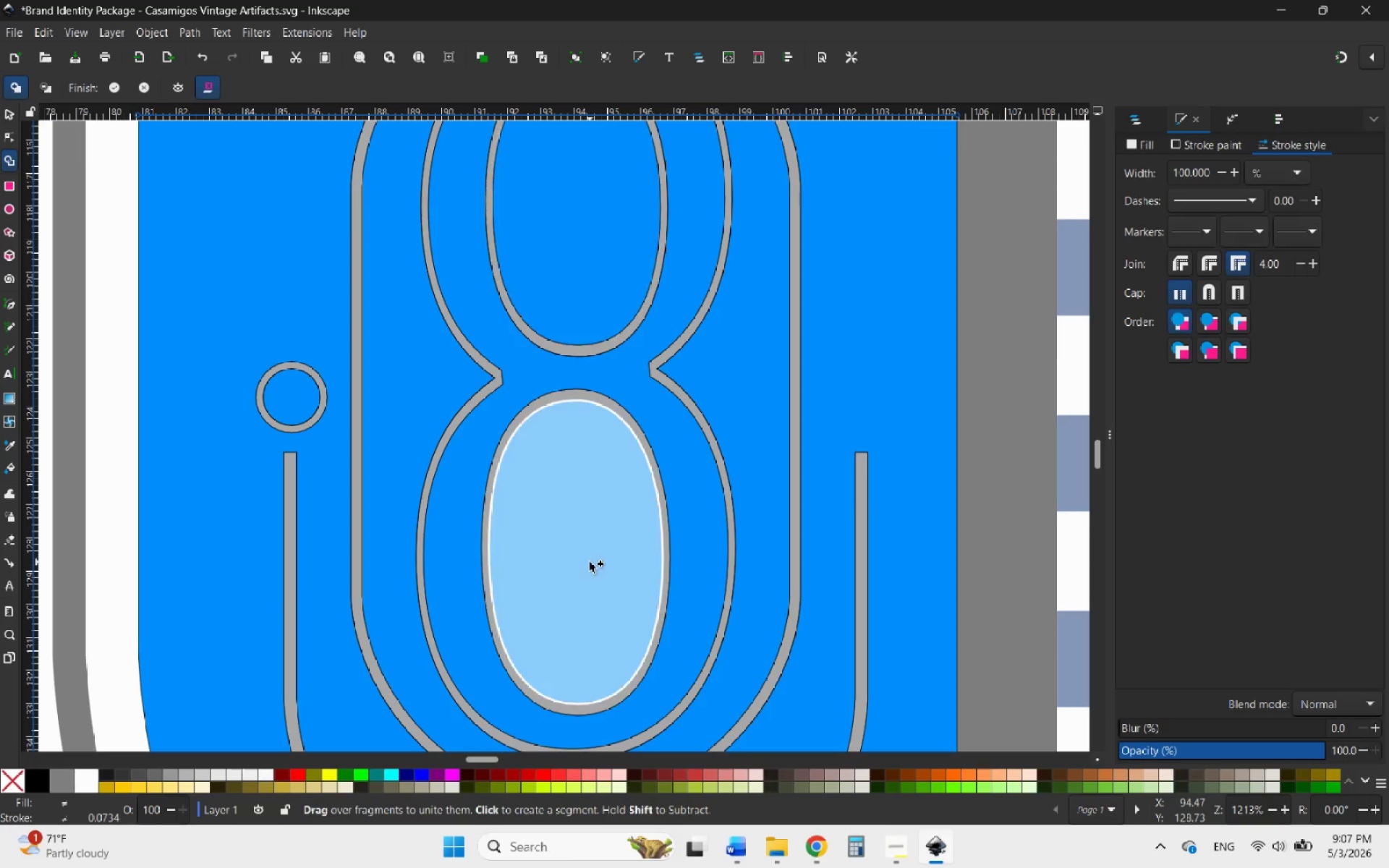 
left_click_drag(start_coordinate=[590, 562], to_coordinate=[581, 564])
 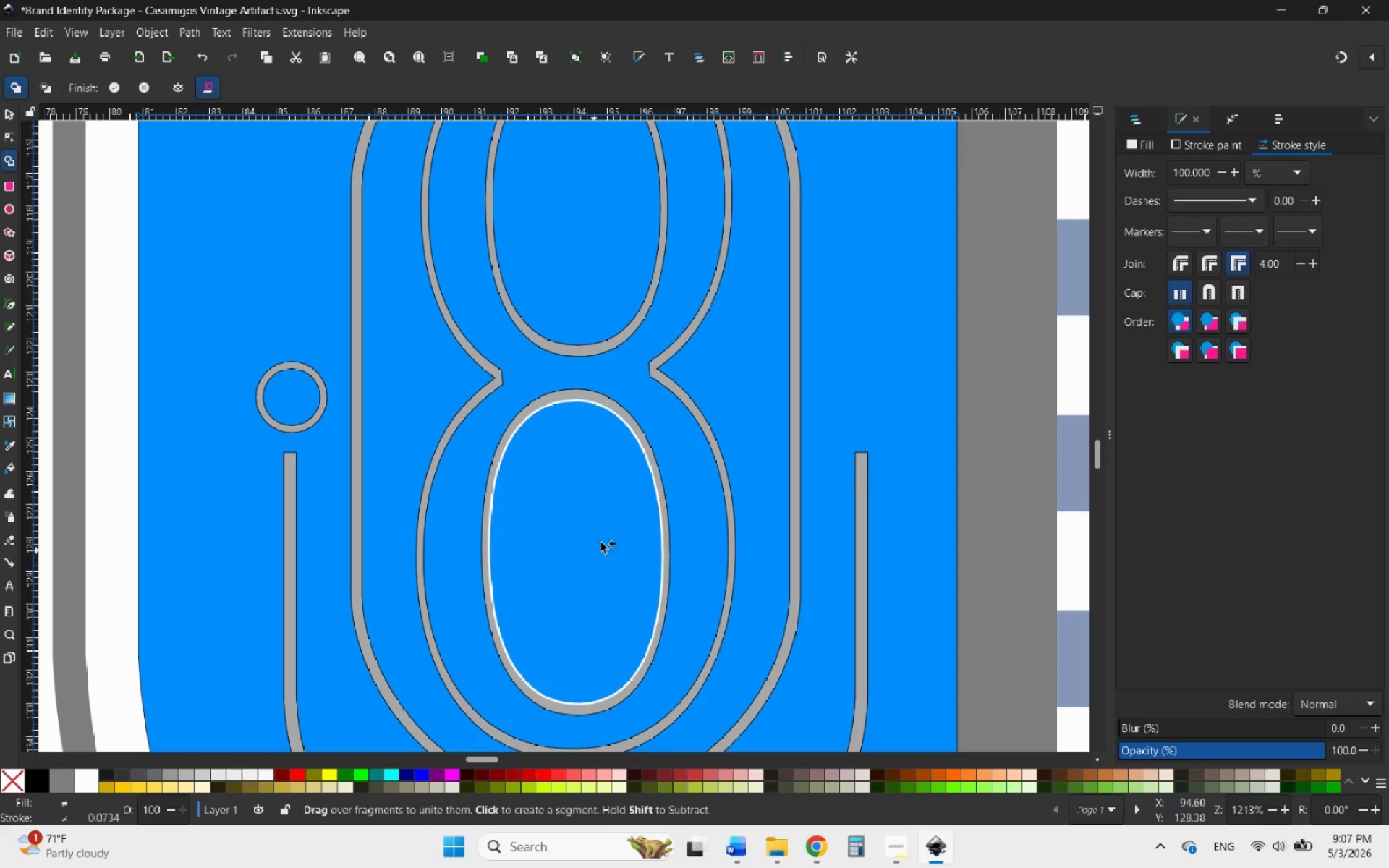 
scroll: coordinate [611, 535], scroll_direction: down, amount: 4.0
 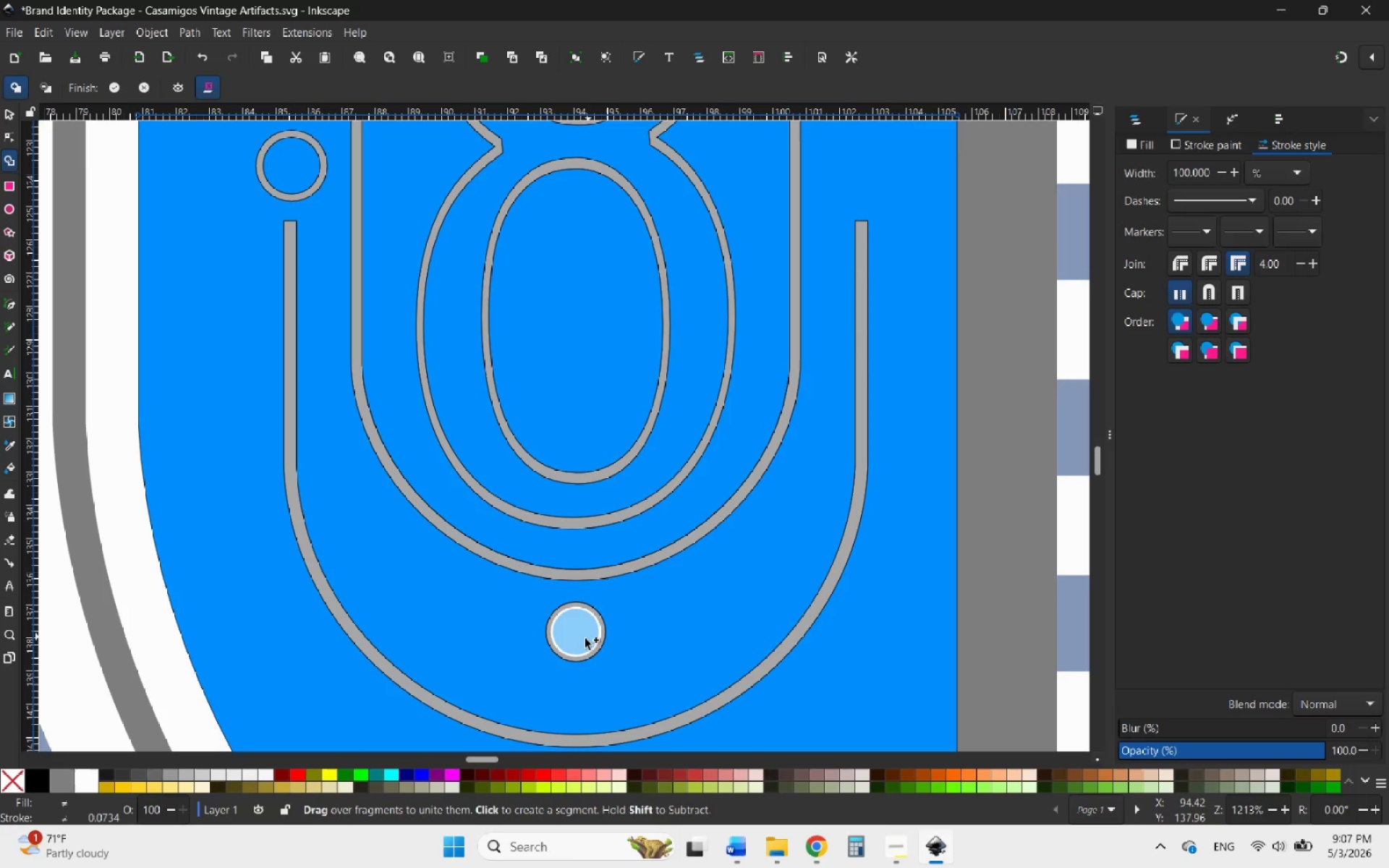 
left_click_drag(start_coordinate=[585, 639], to_coordinate=[582, 639])
 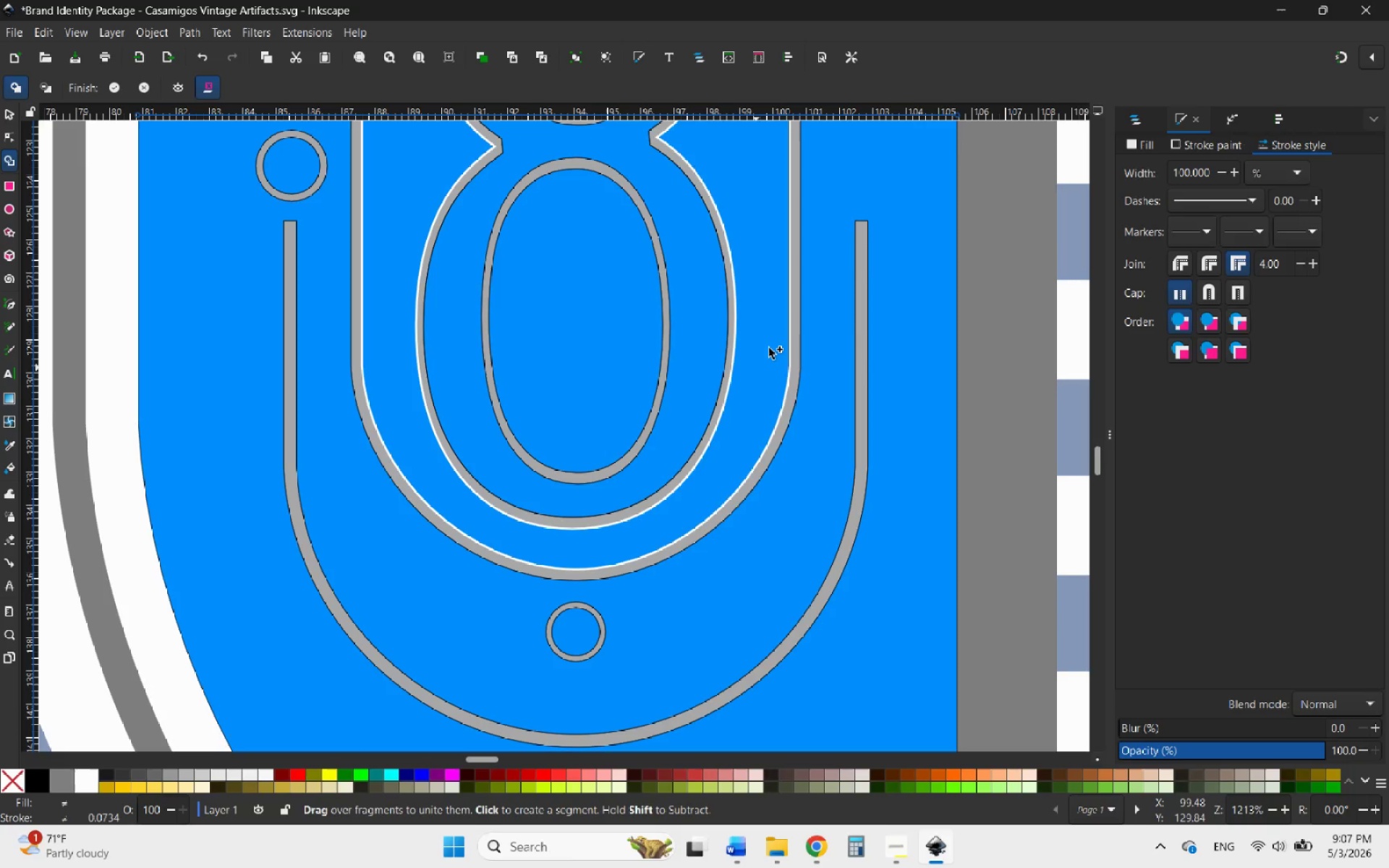 
hold_key(key=ControlLeft, duration=1.59)
scroll: coordinate [769, 516], scroll_direction: down, amount: 10.0
 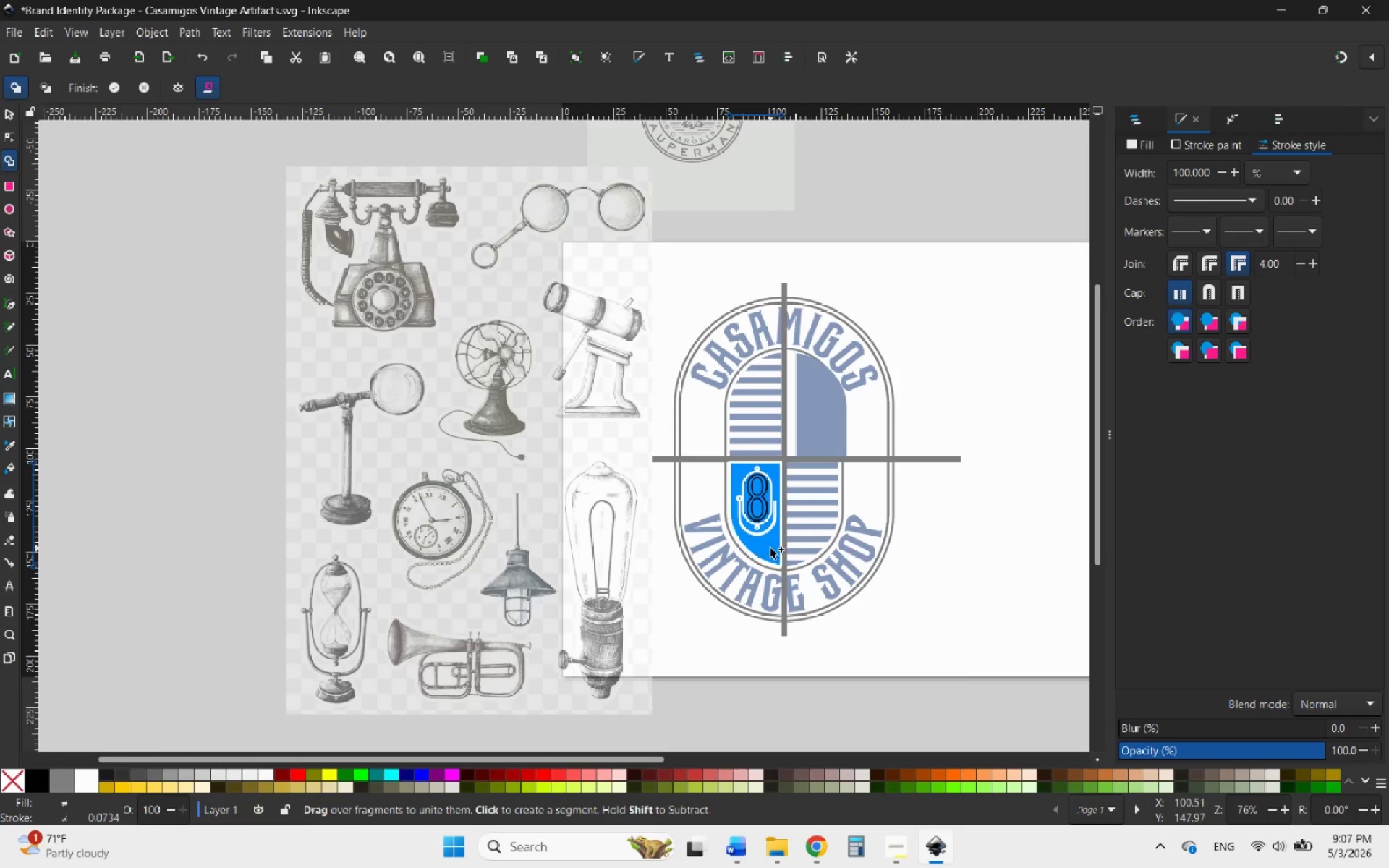 
hold_key(key=ControlLeft, duration=1.25)
 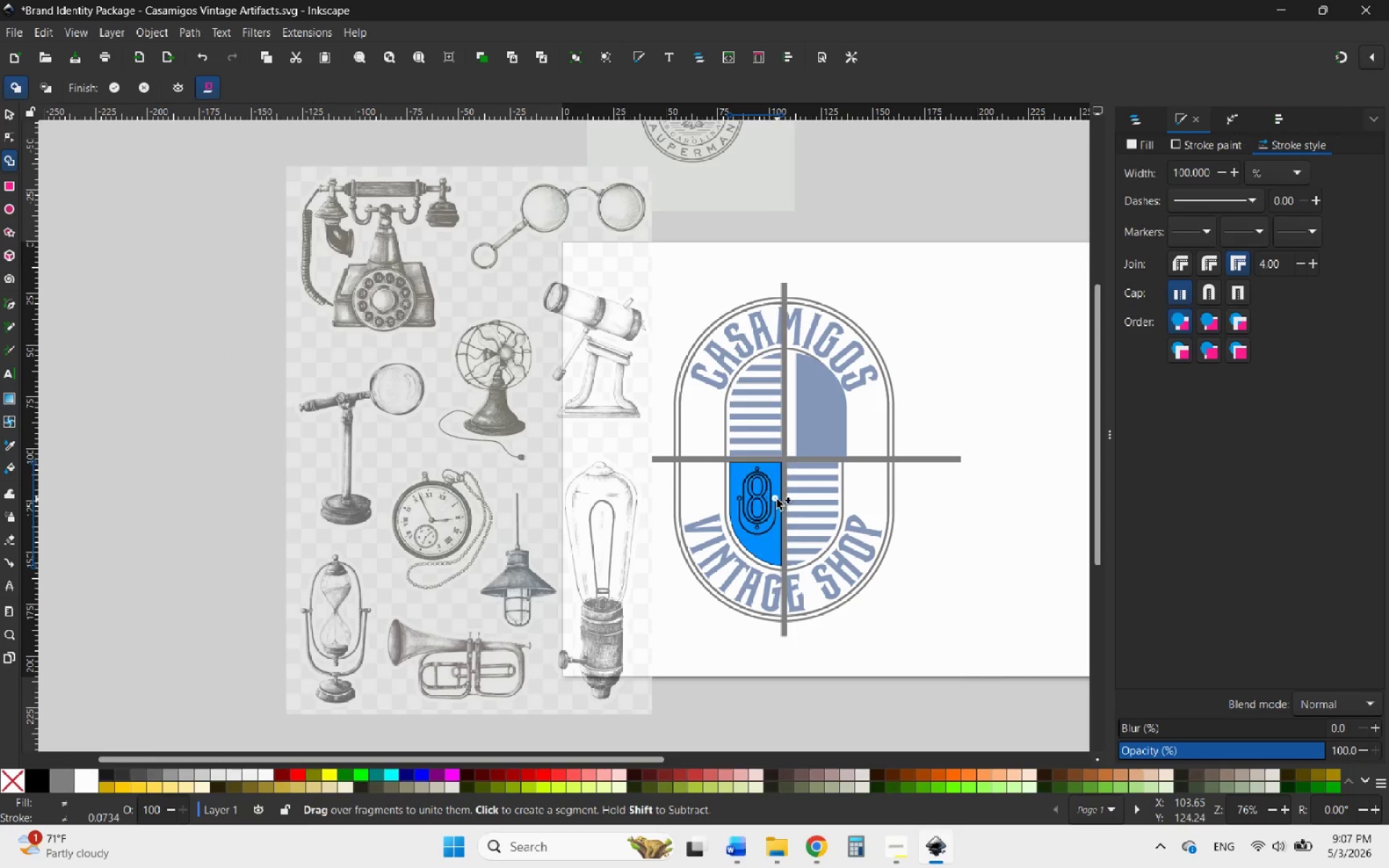 
hold_key(key=ControlLeft, duration=2.8)
scroll: coordinate [772, 500], scroll_direction: down, amount: 2.0
 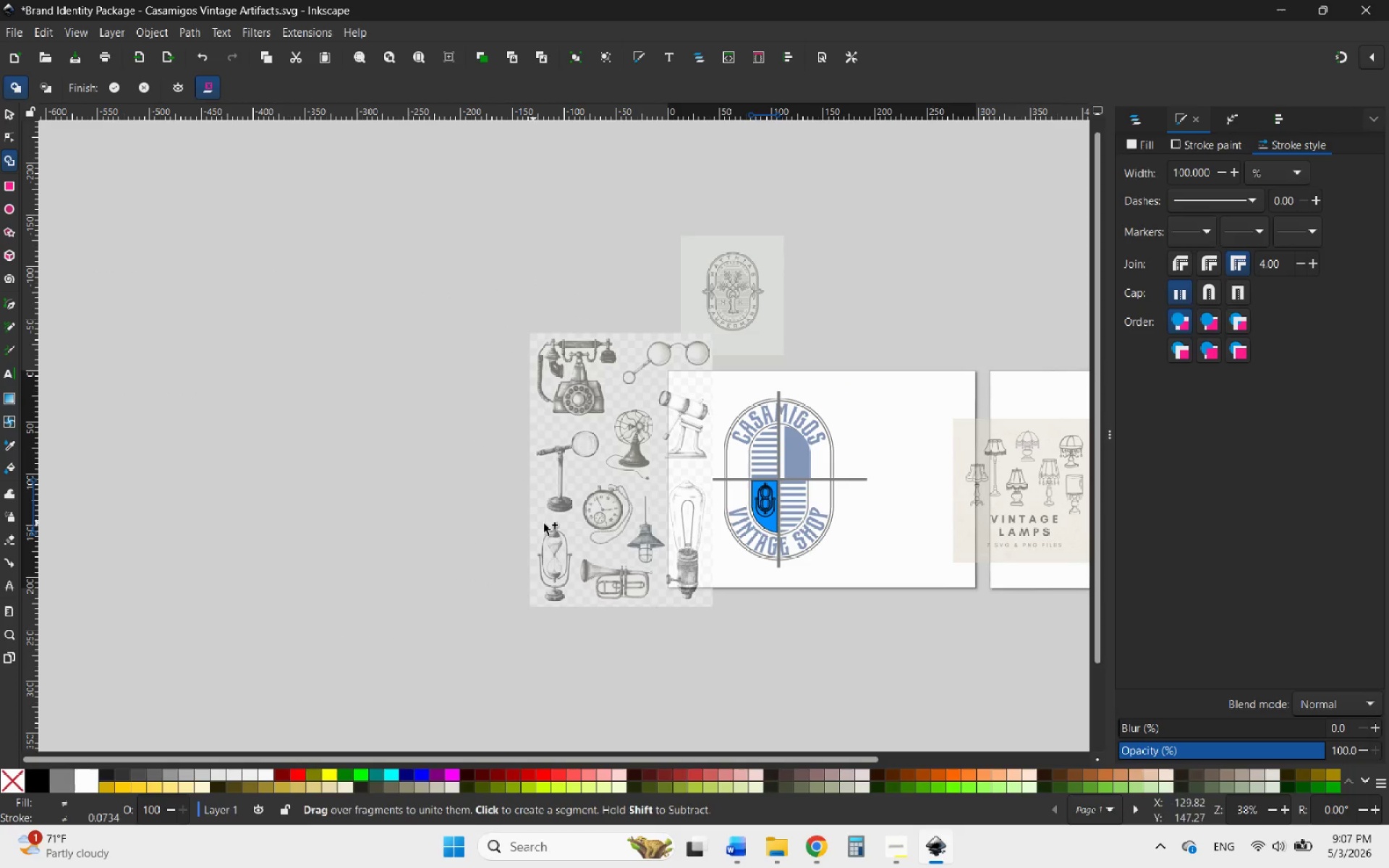 
scroll: coordinate [886, 345], scroll_direction: up, amount: 12.0
 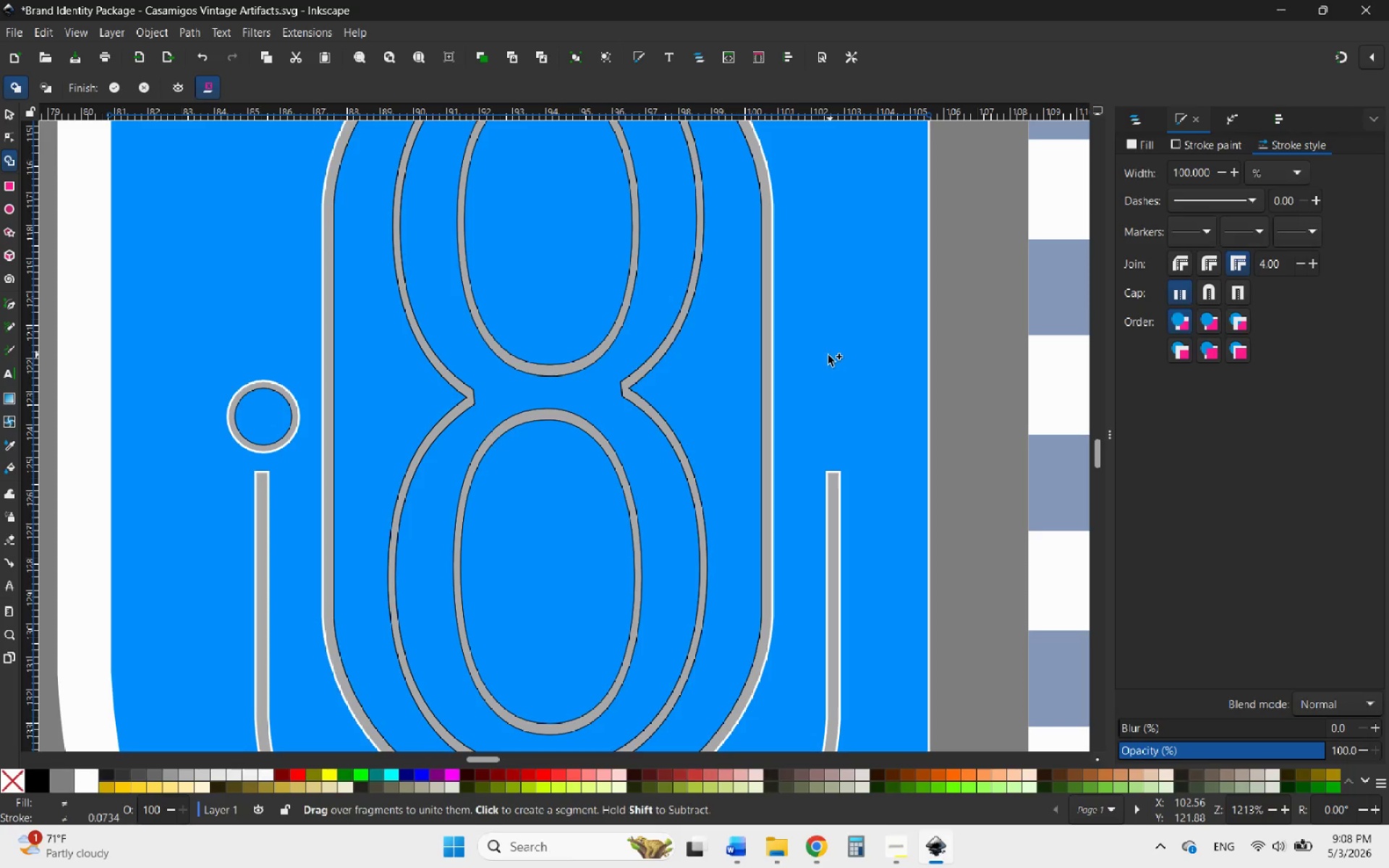 
wait(5.26)
 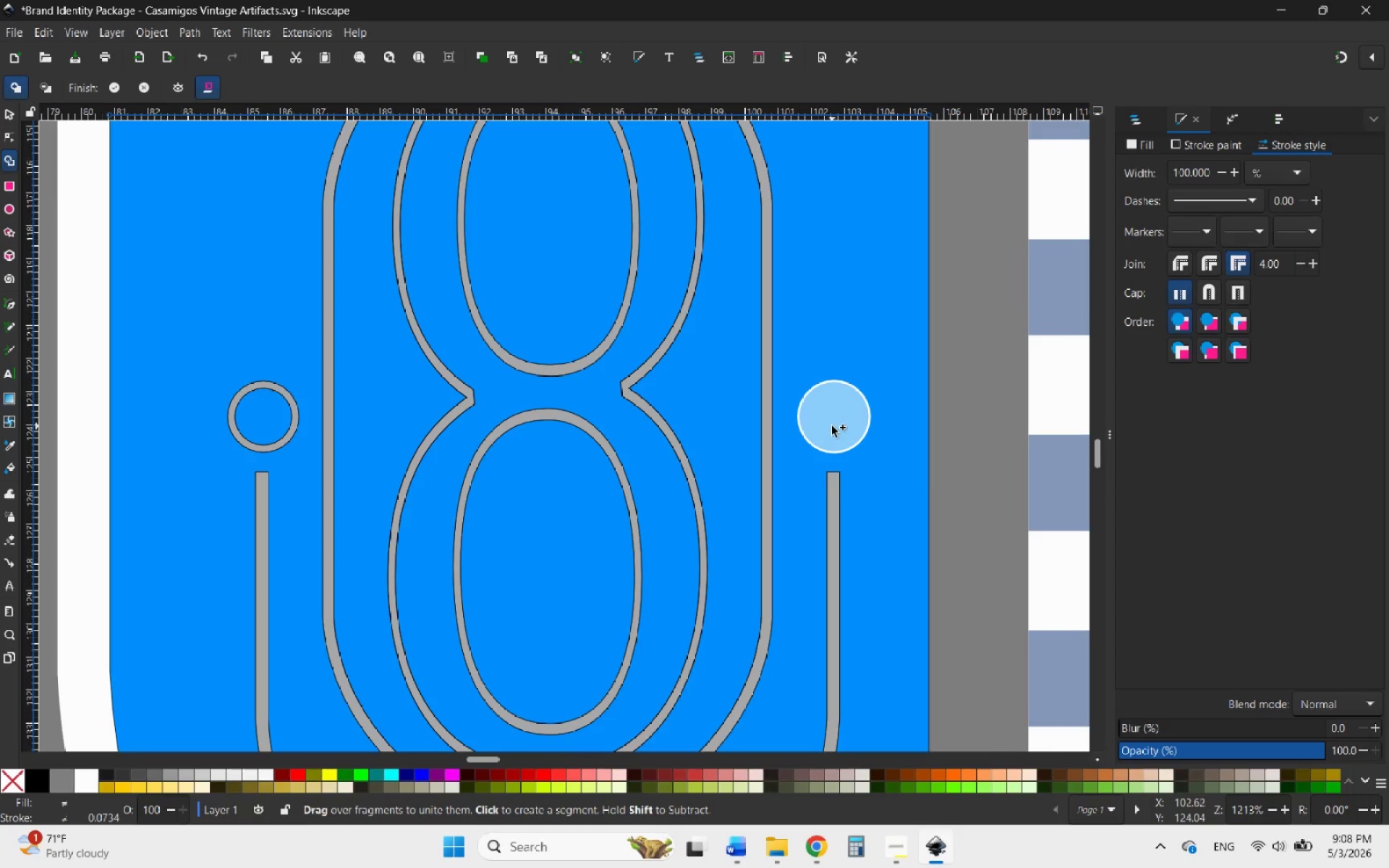 
left_click([9, 112])
 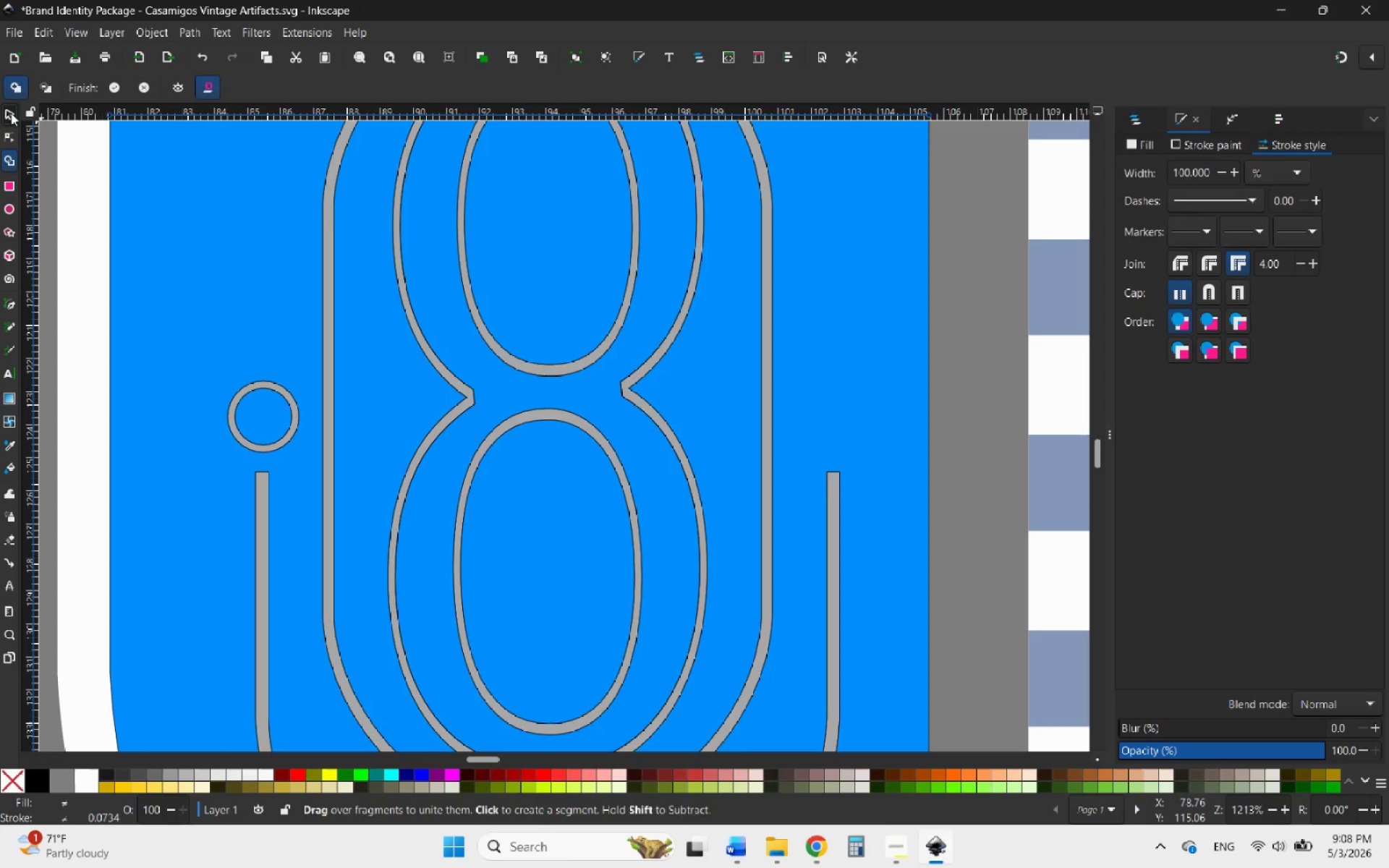 
scroll: coordinate [850, 403], scroll_direction: down, amount: 6.0
 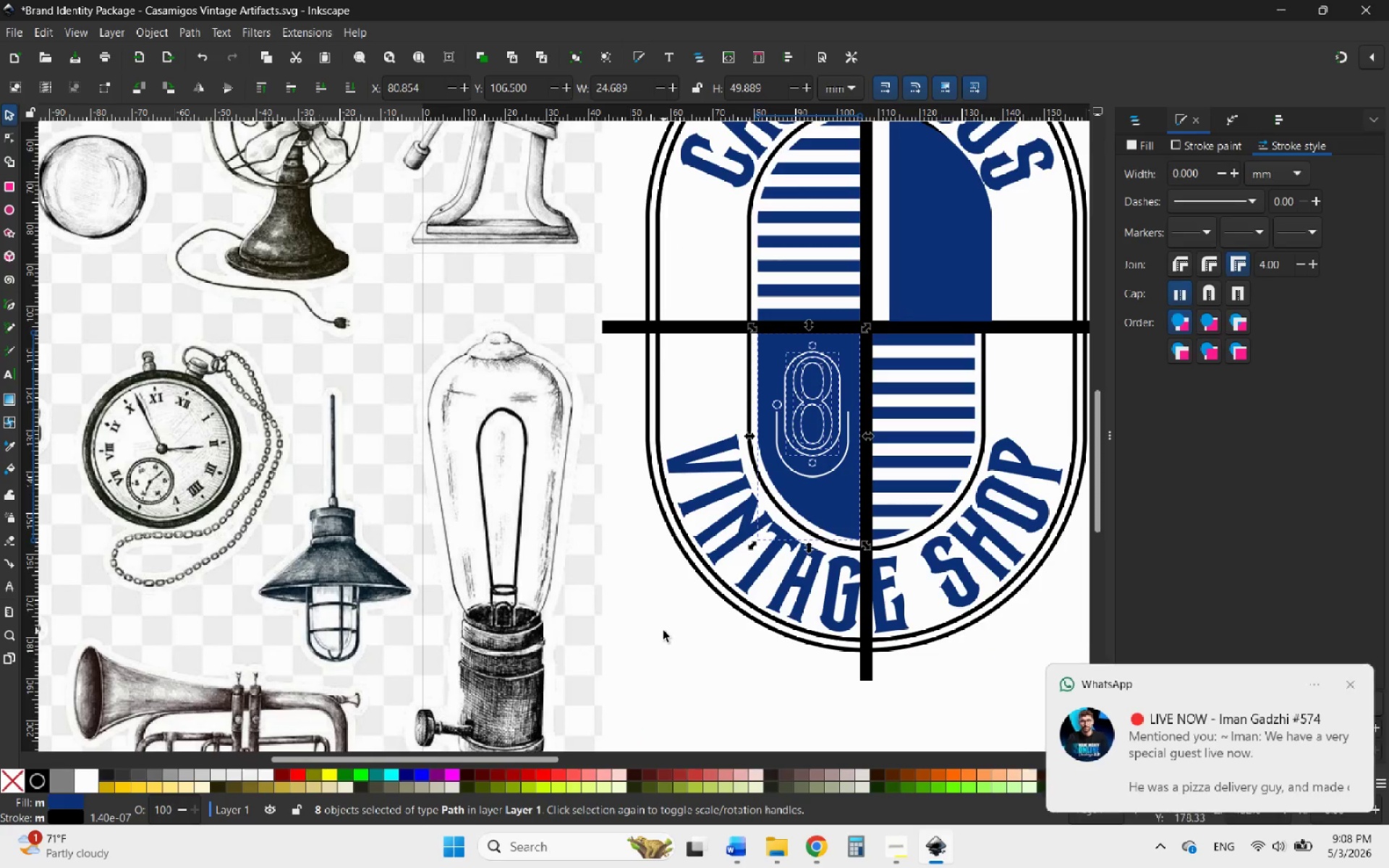 
hold_key(key=ControlLeft, duration=0.75)
 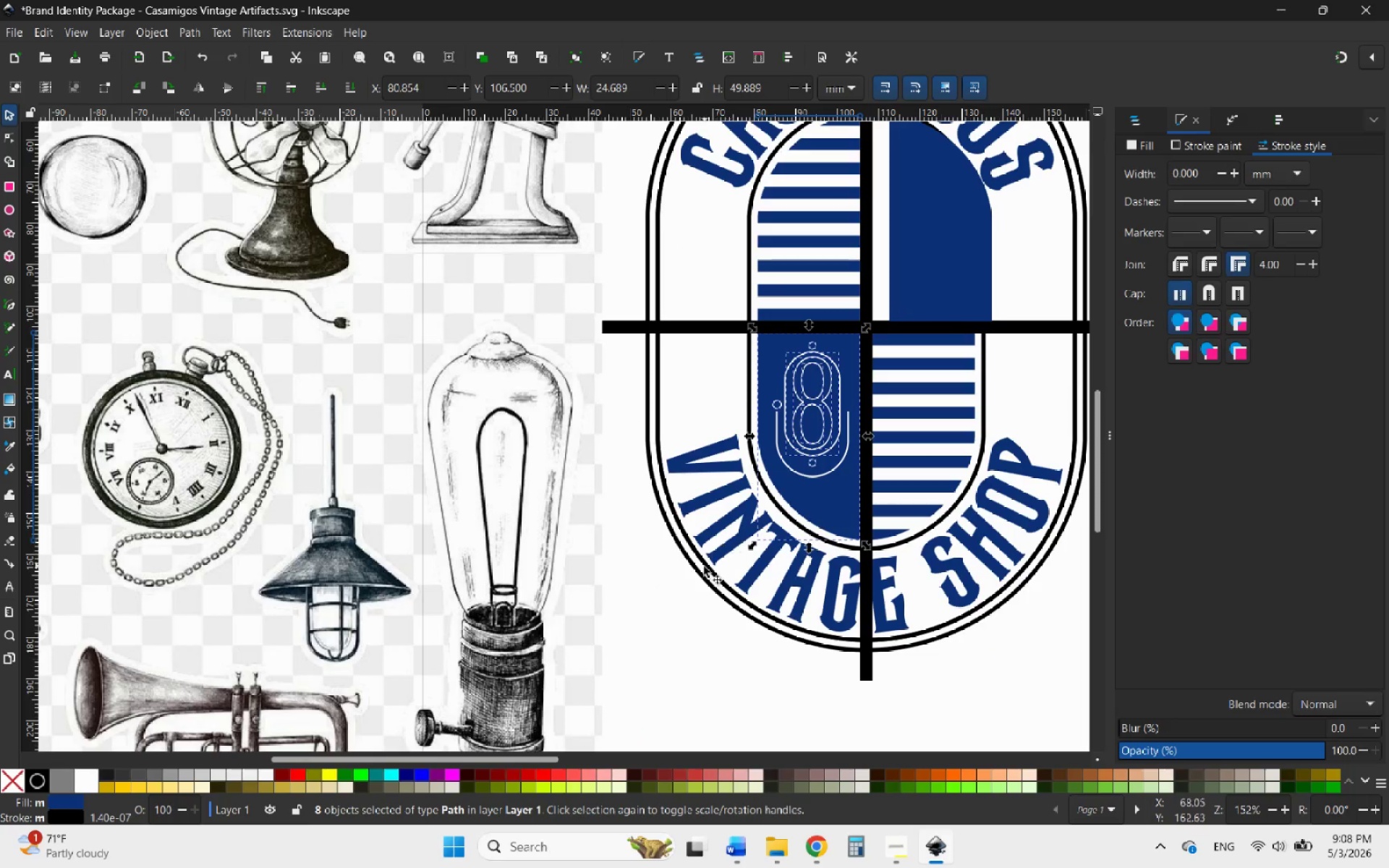 
left_click([663, 631])
 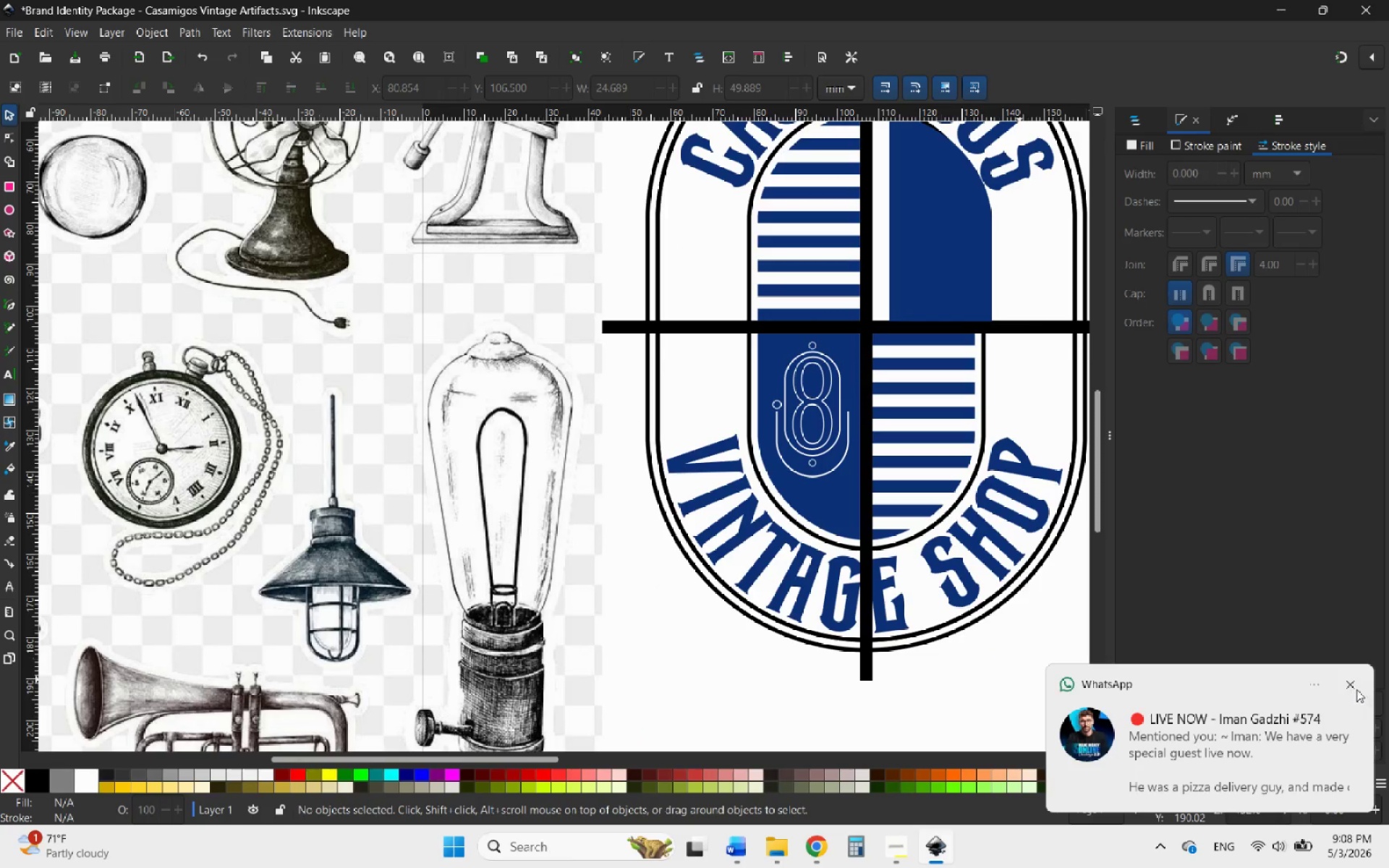 
left_click([1347, 687])
 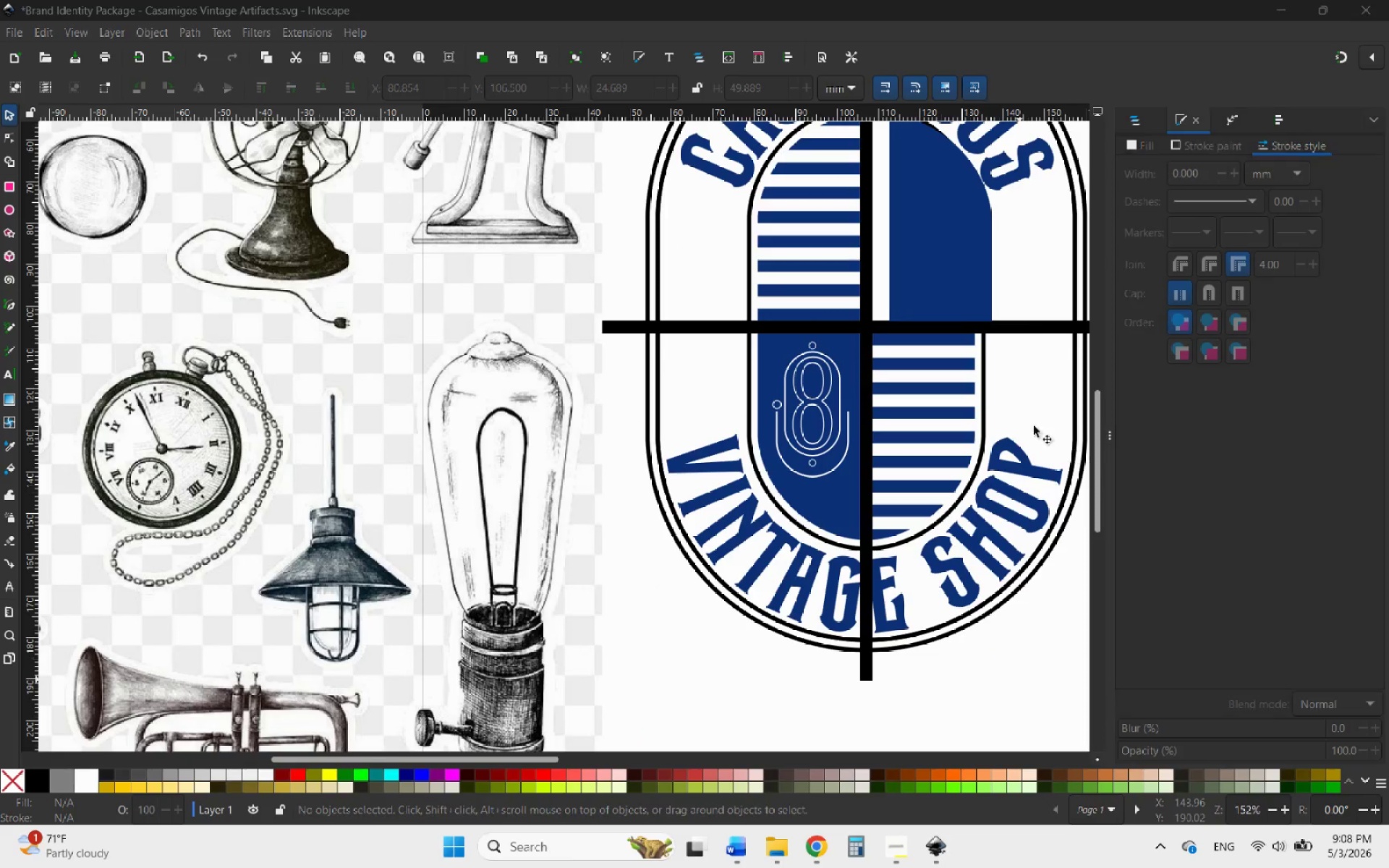 
hold_key(key=ControlLeft, duration=0.94)
scroll: coordinate [849, 424], scroll_direction: up, amount: 3.0
 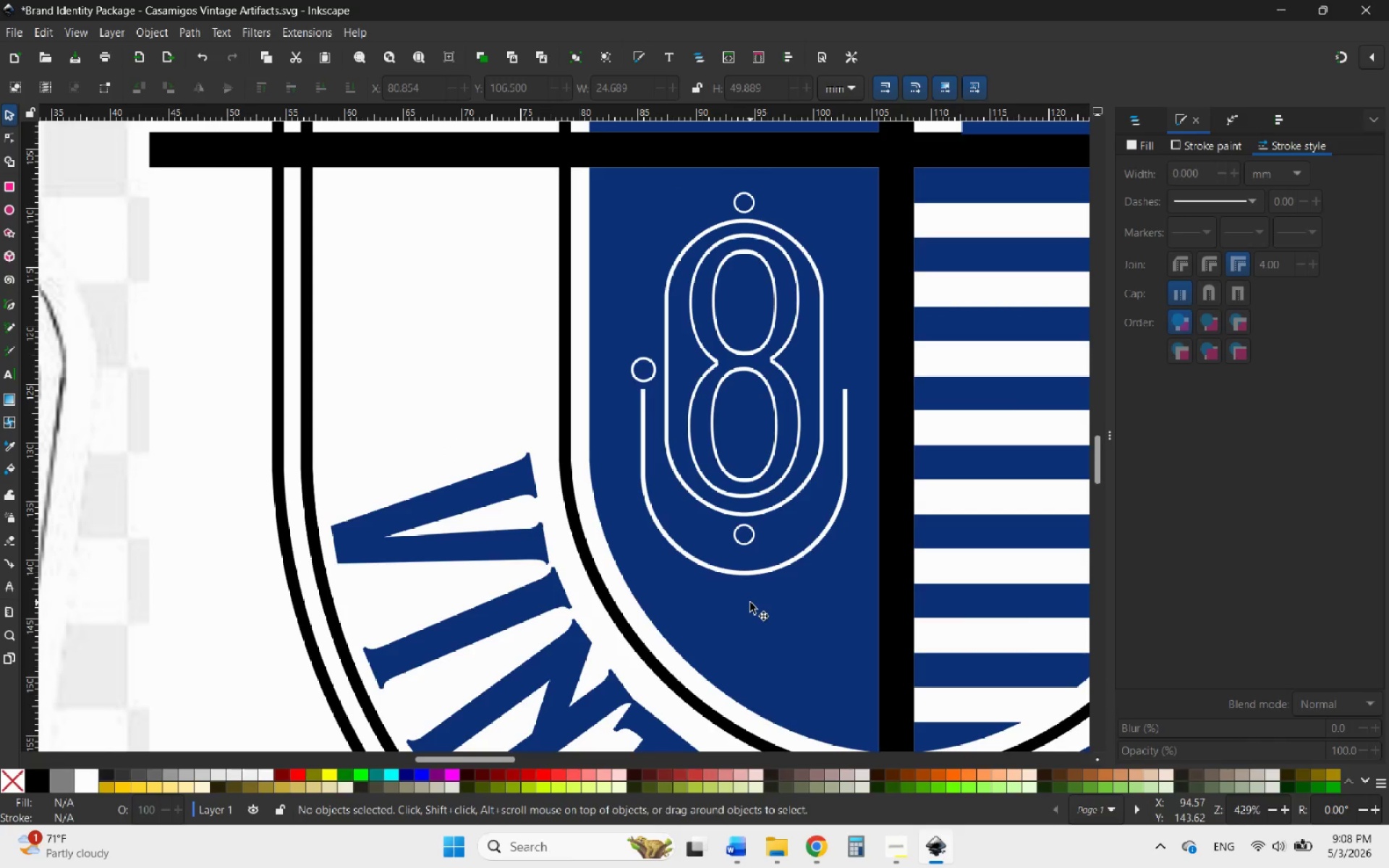 
key(Control+Z)
 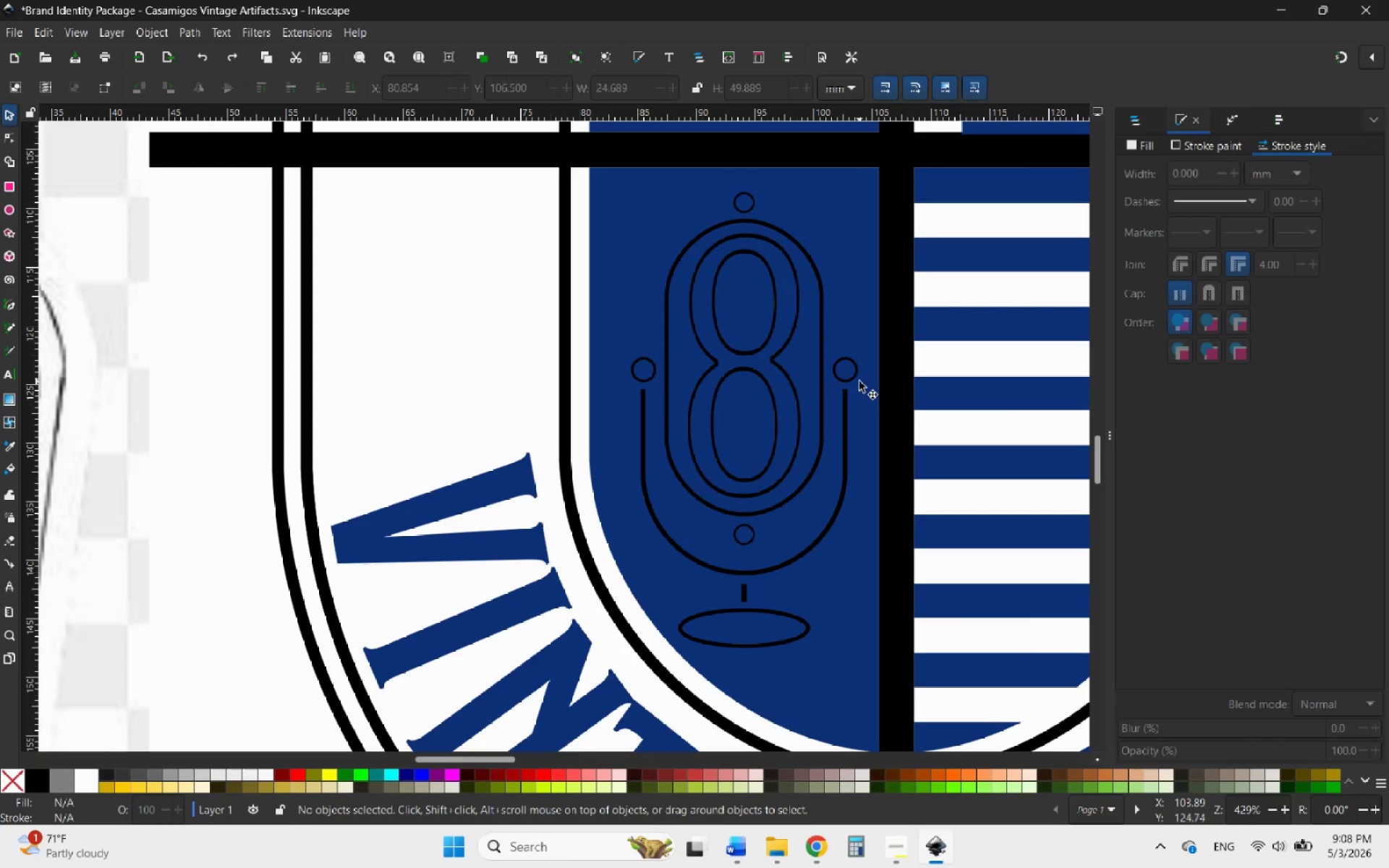 
left_click([853, 380])
 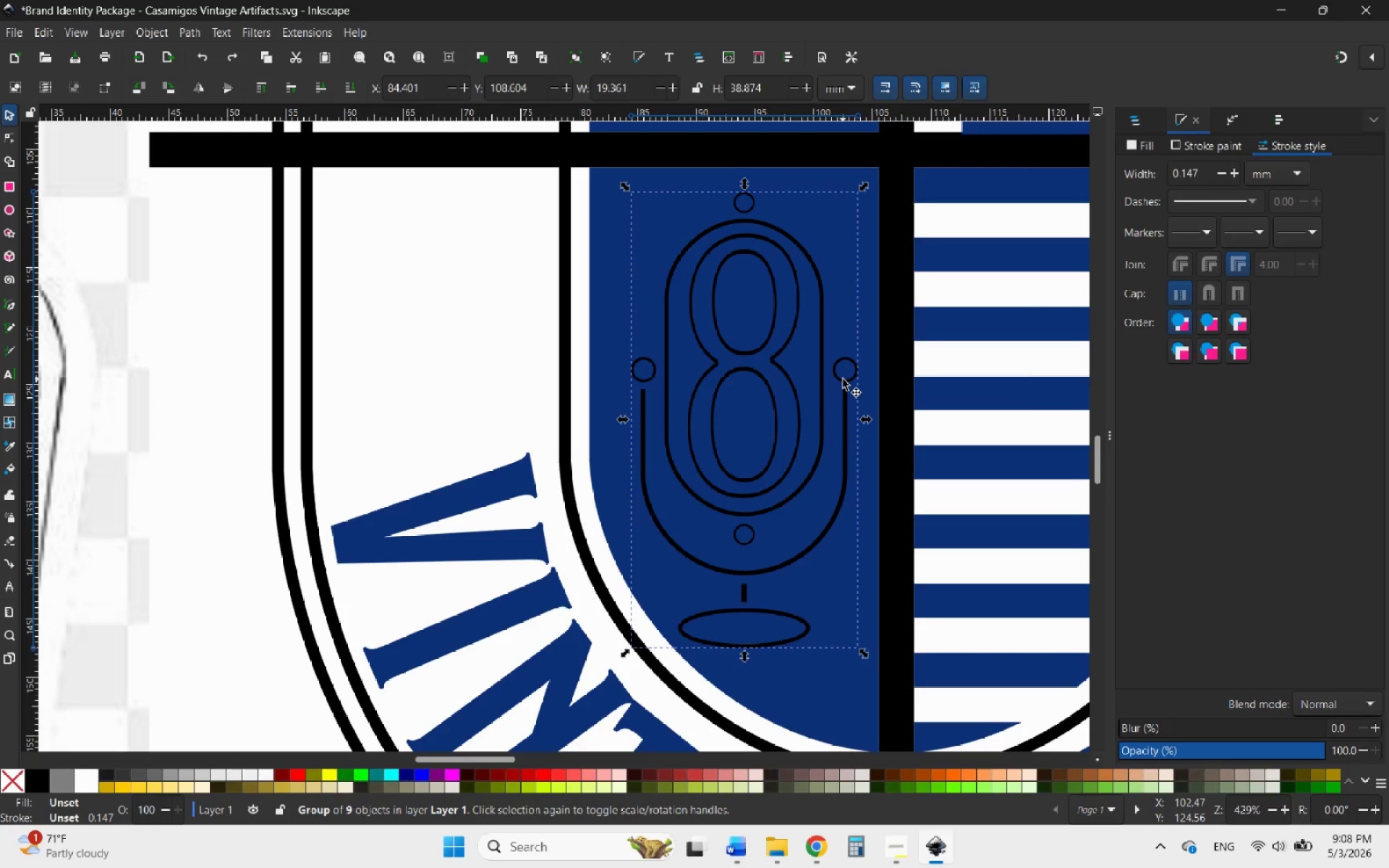 
double_click([843, 379])
 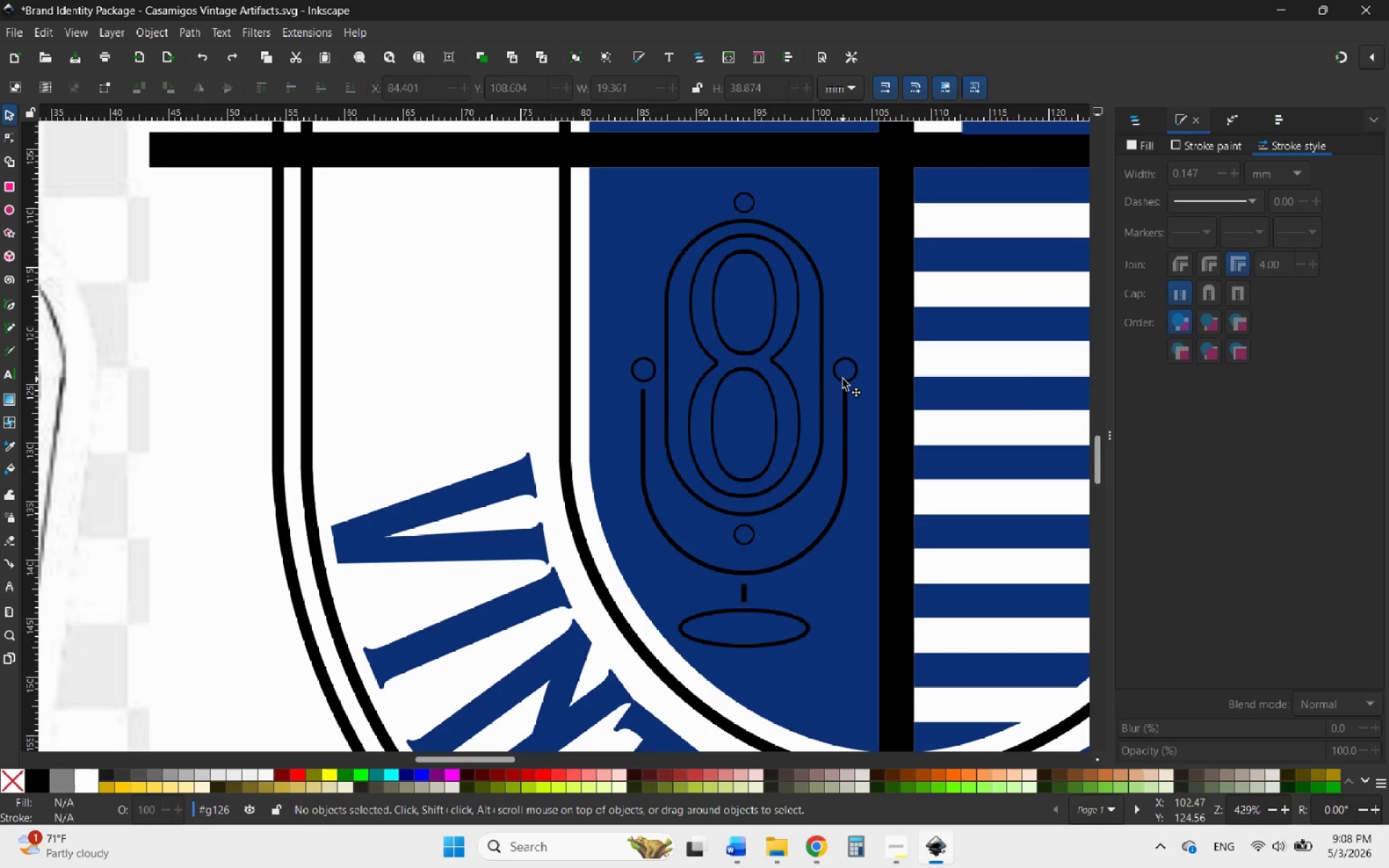 
left_click([843, 379])
 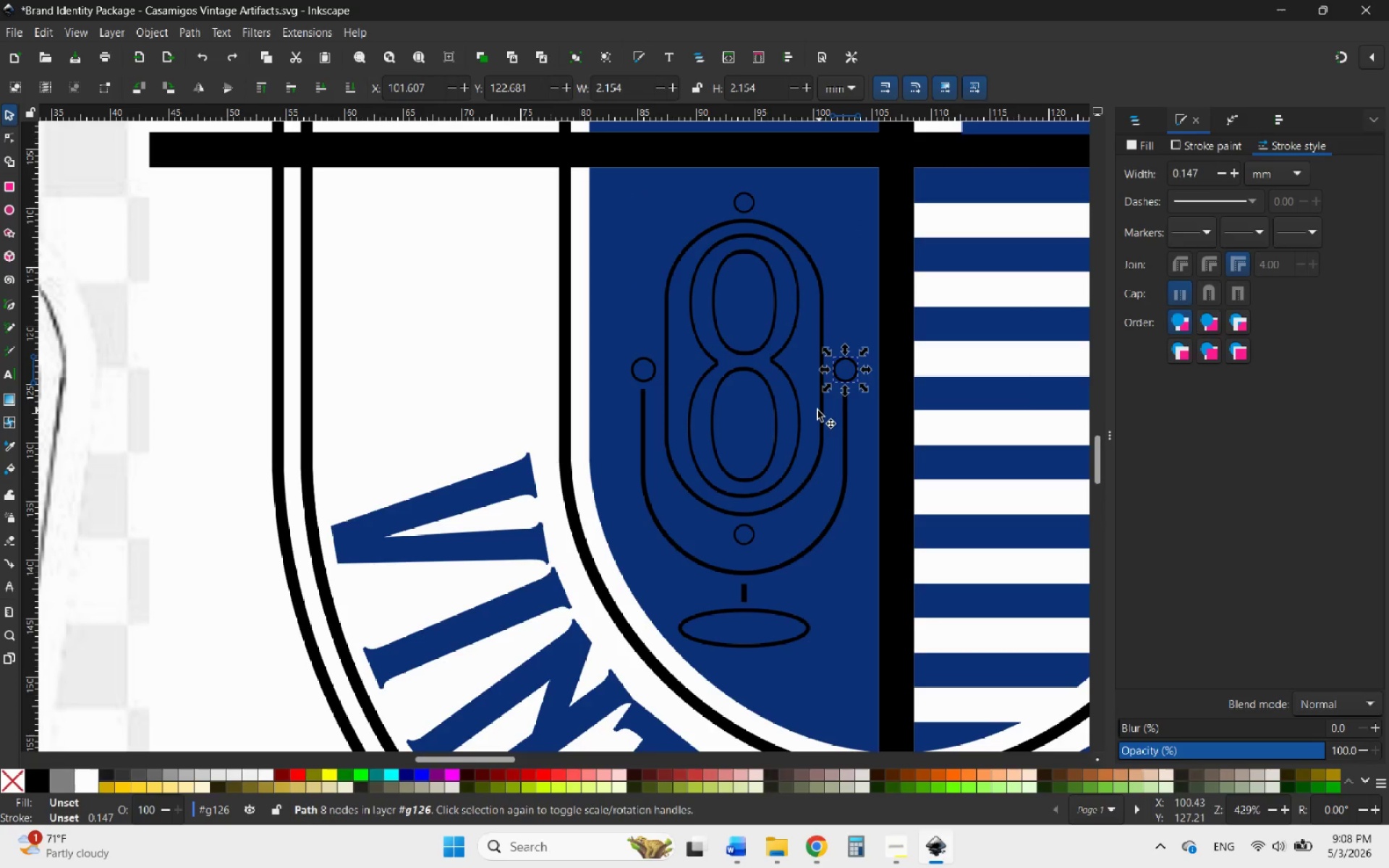 
hold_key(key=ShiftLeft, duration=1.47)
 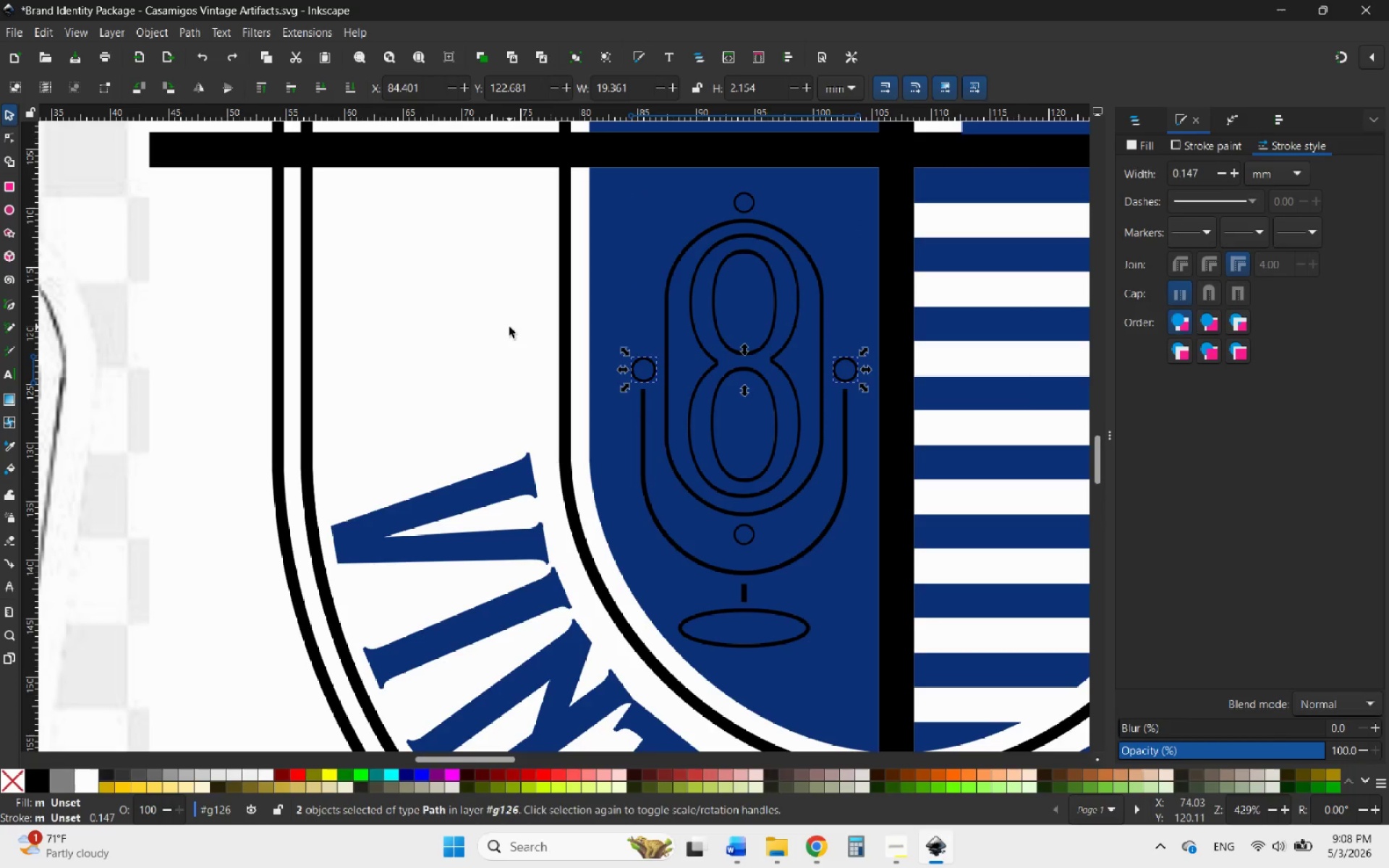 
double_click([509, 327])
 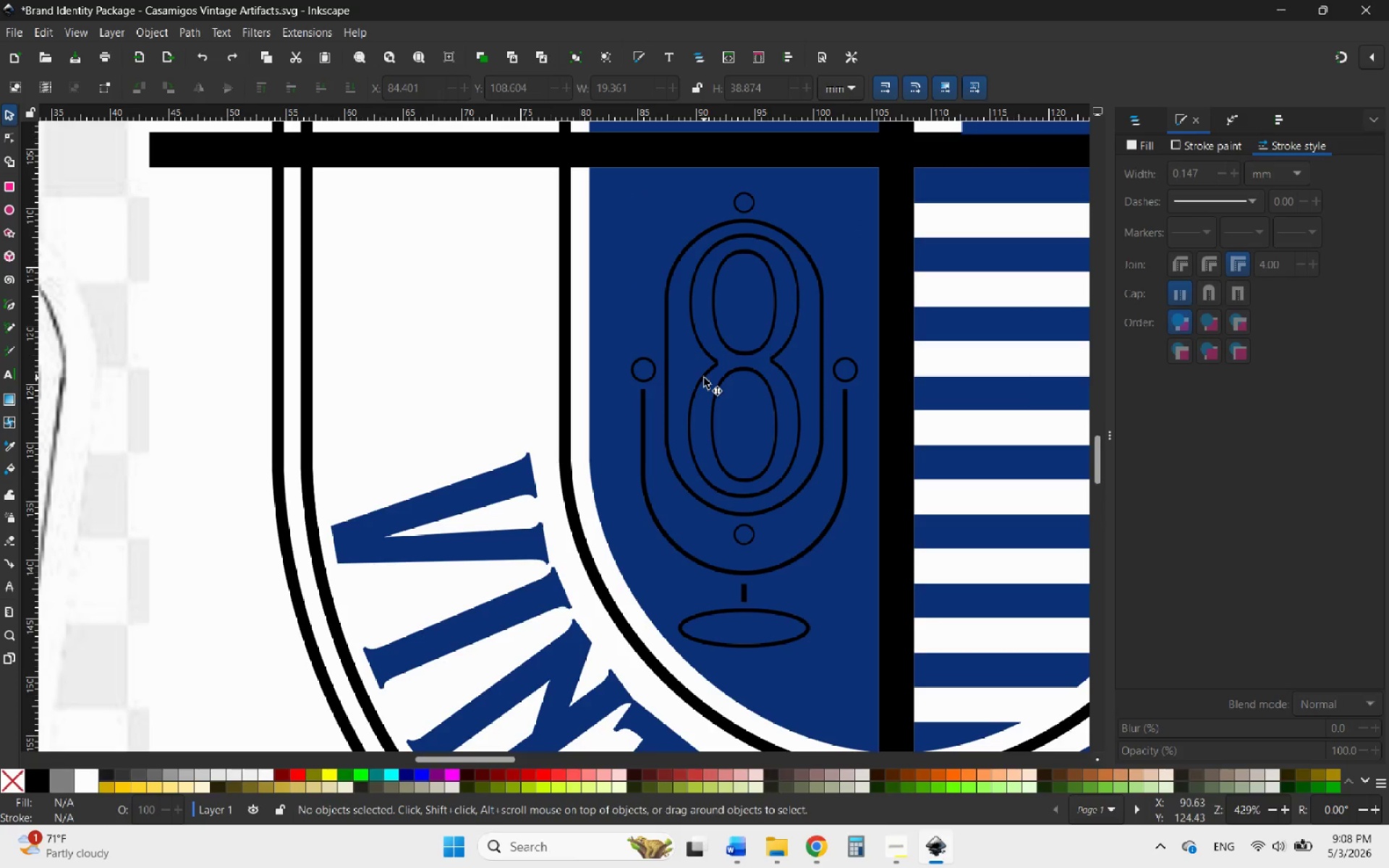 
left_click([704, 378])
 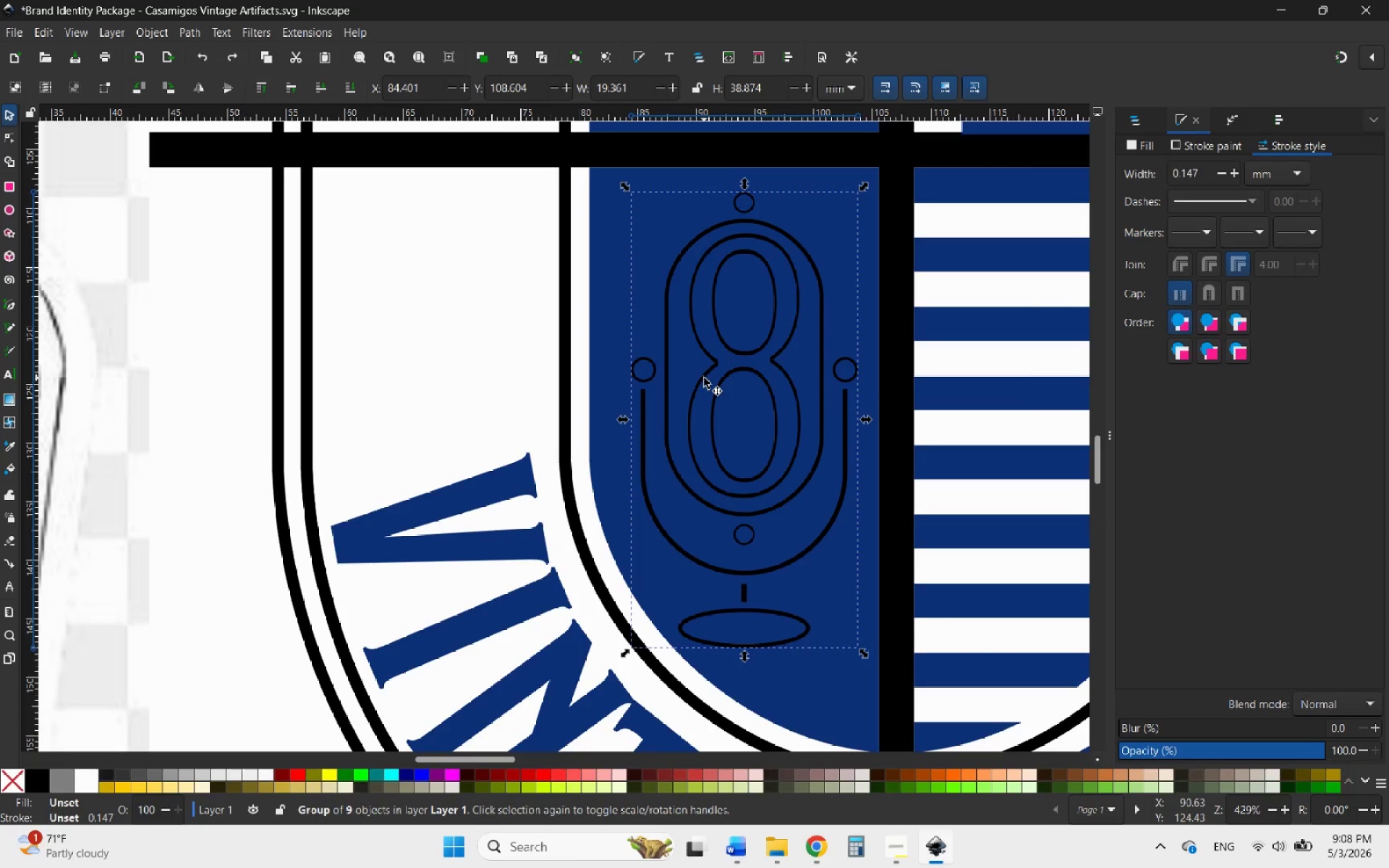 
right_click([704, 378])
 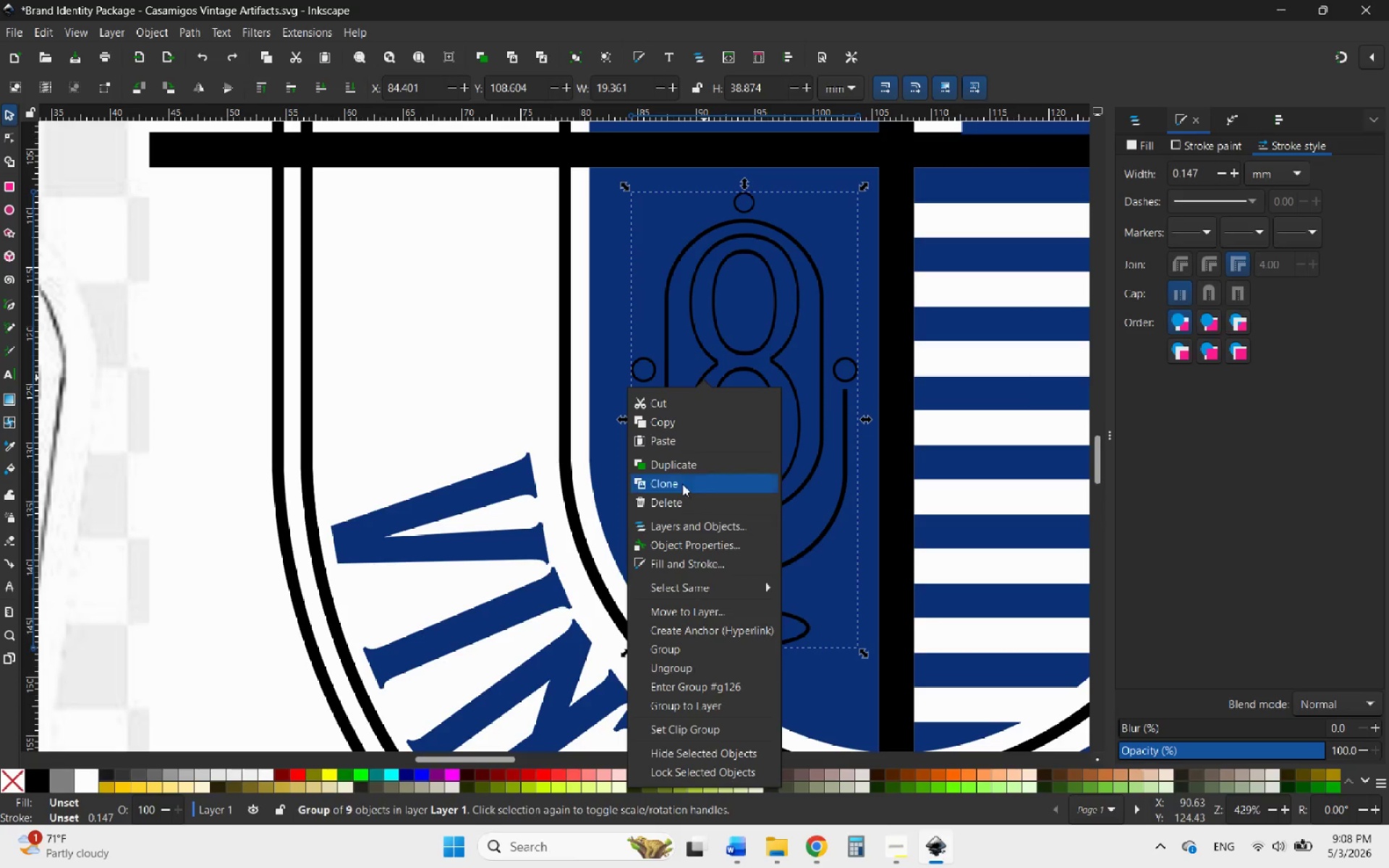 
left_click([677, 663])
 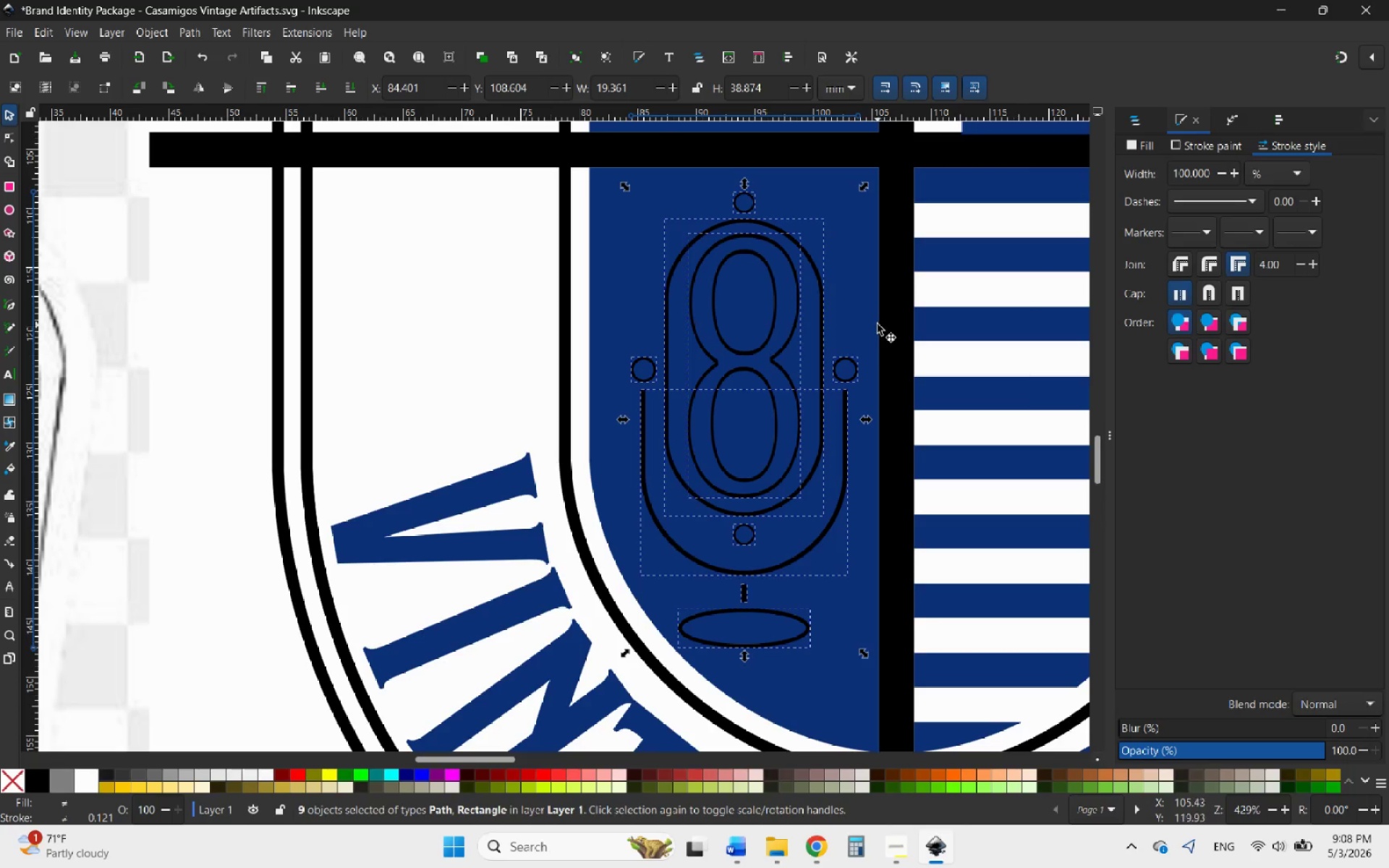 
hold_key(key=ShiftLeft, duration=0.62)
left_click([853, 318])
 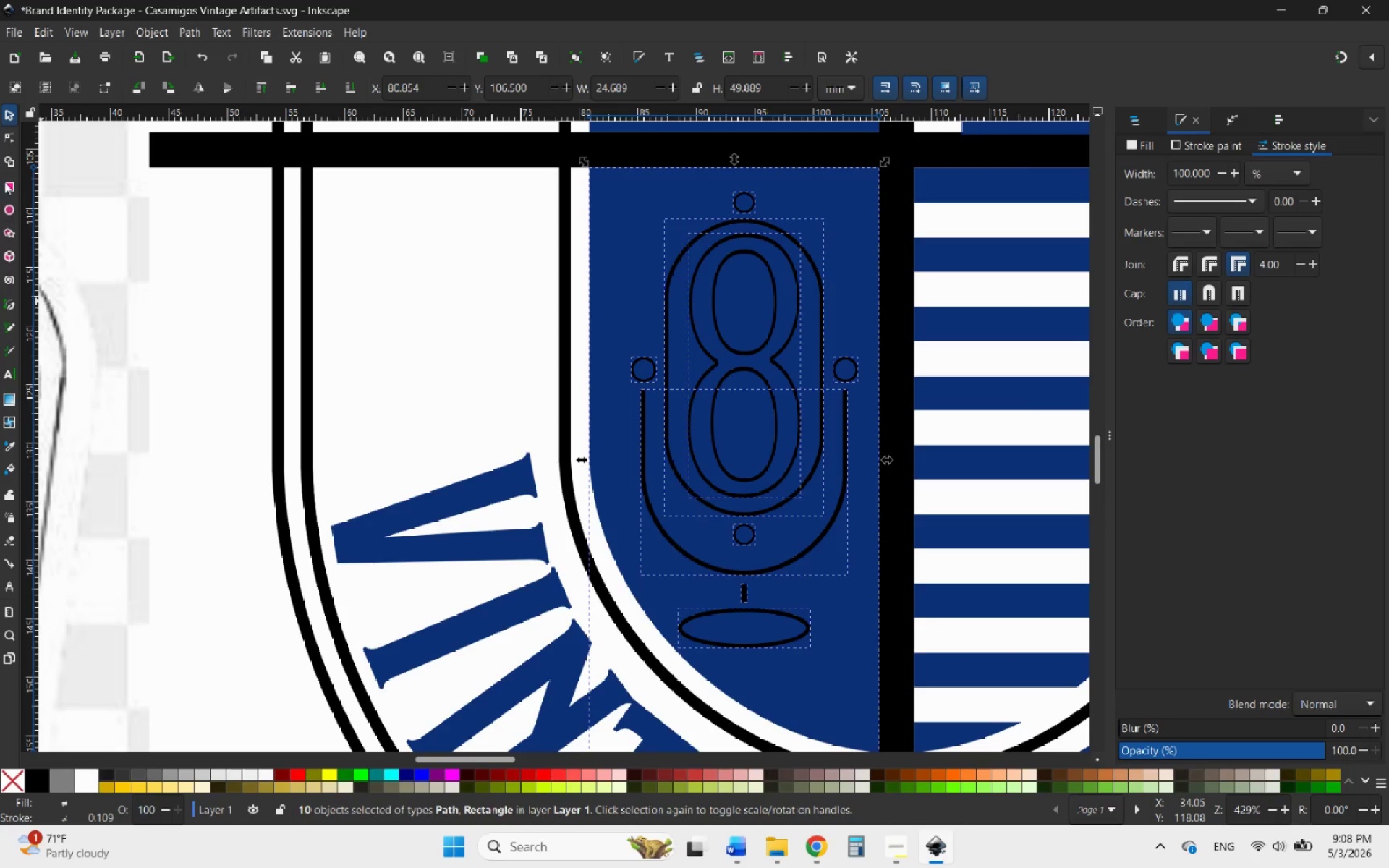 
left_click([7, 161])
 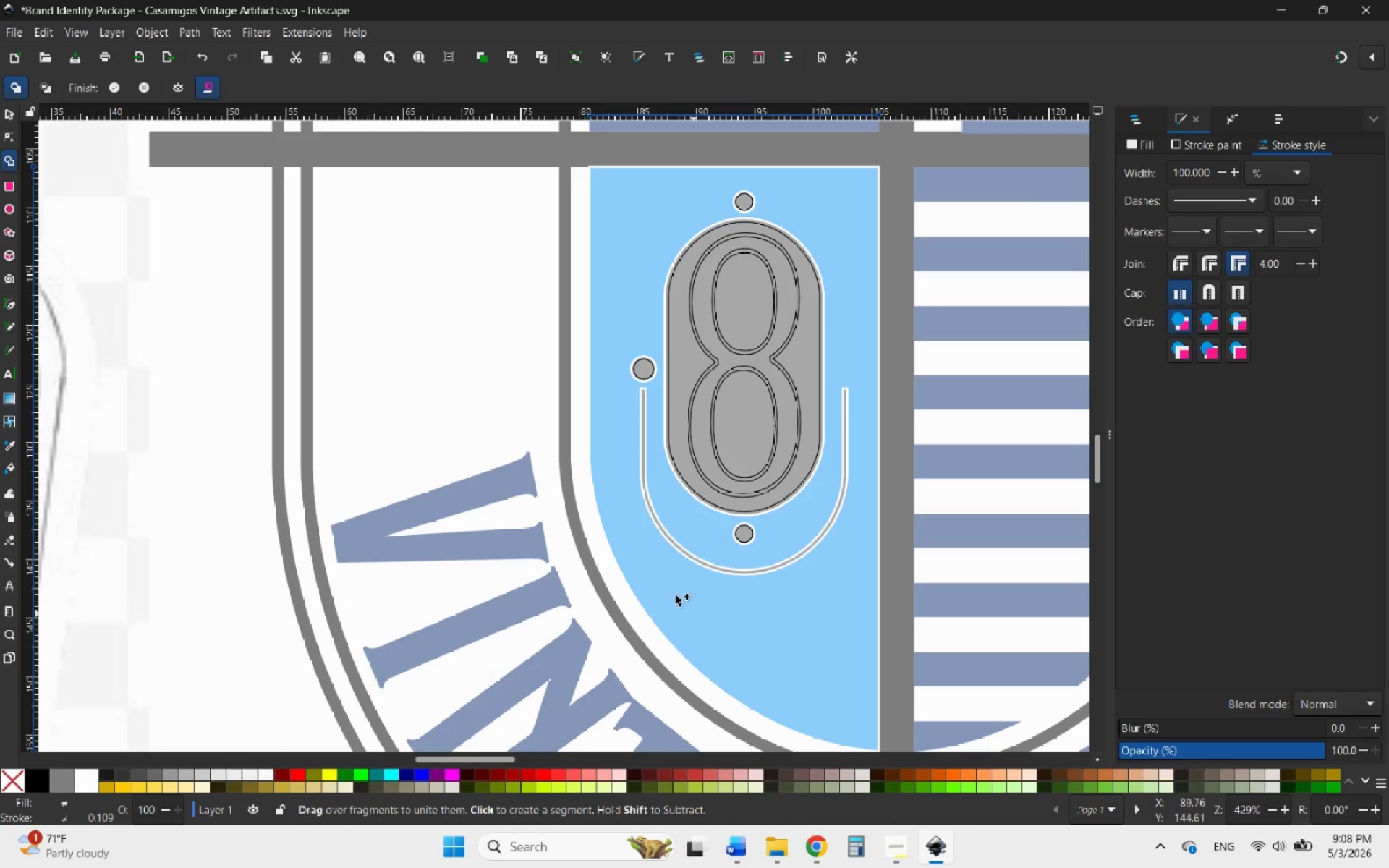 
wait(10.19)
 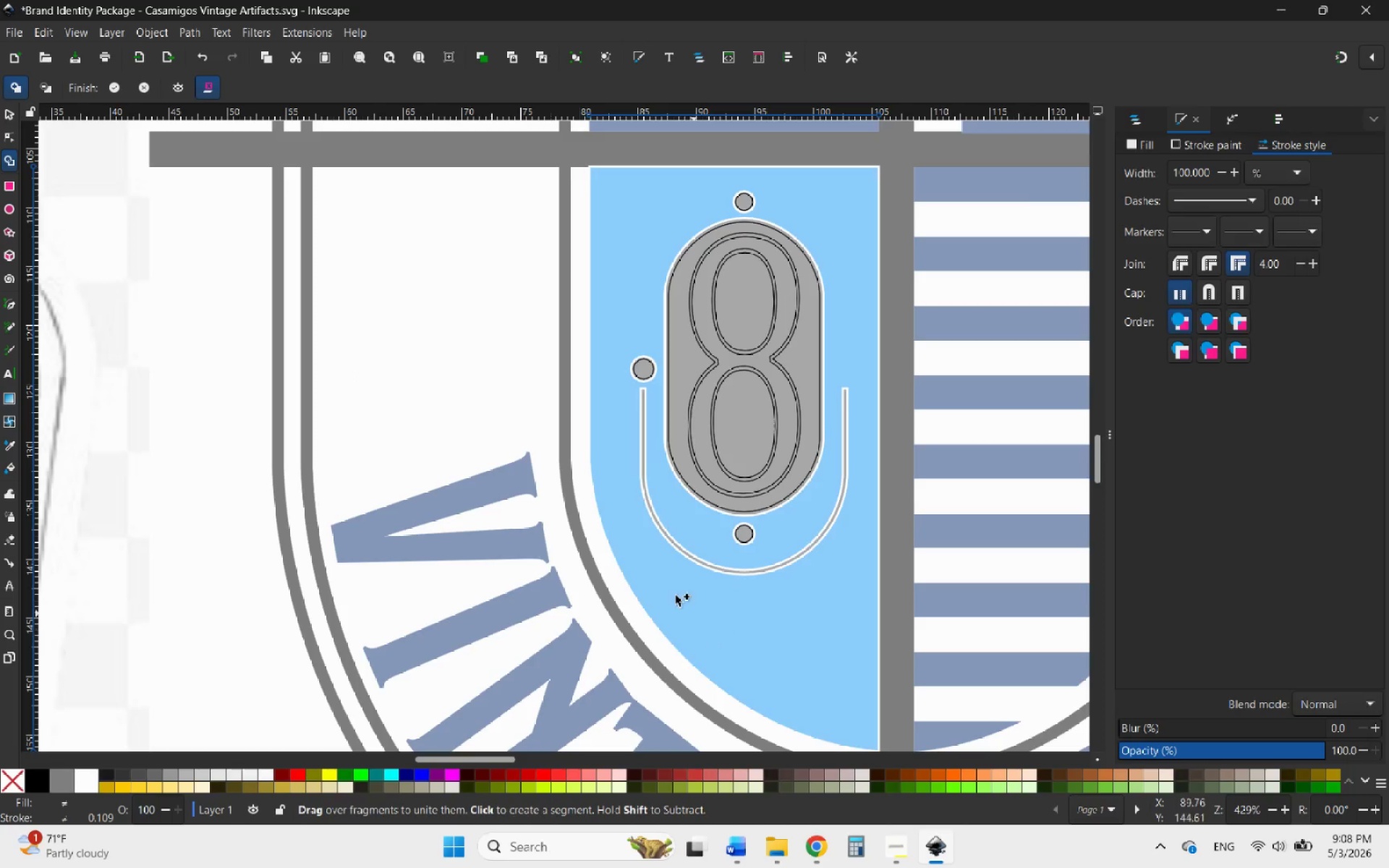 
left_click([10, 112])
 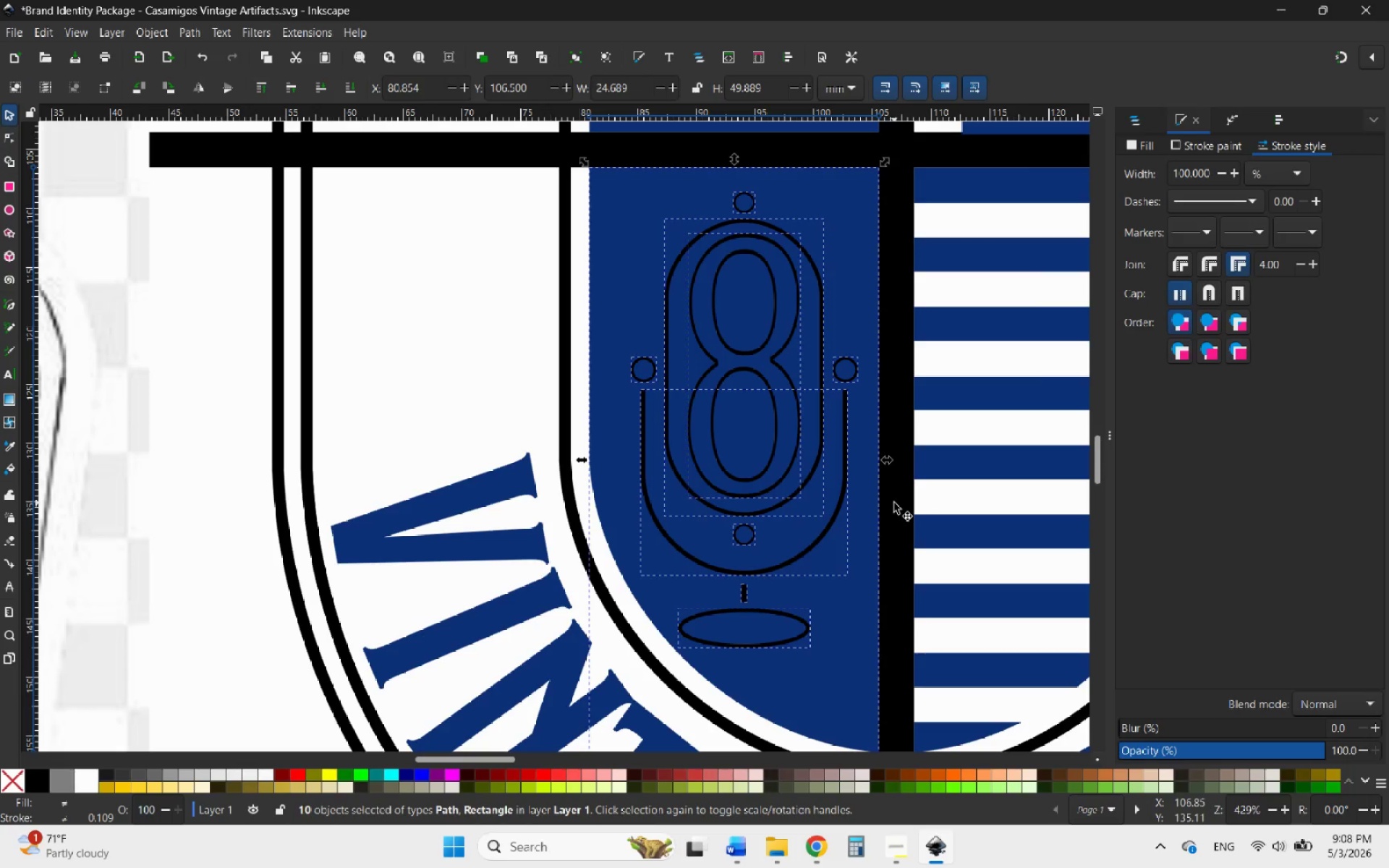 
left_click([454, 370])
 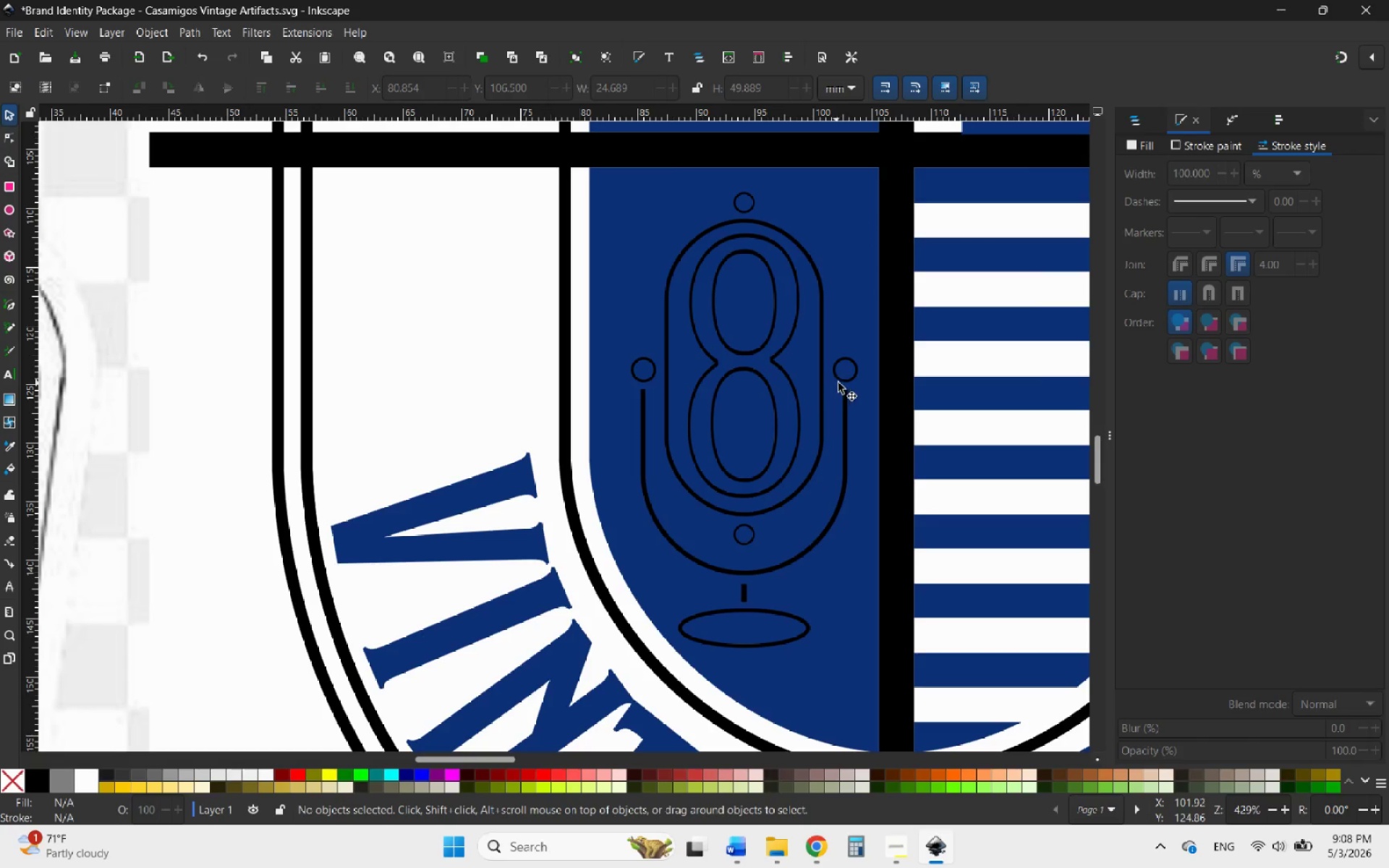 
left_click([848, 381])
 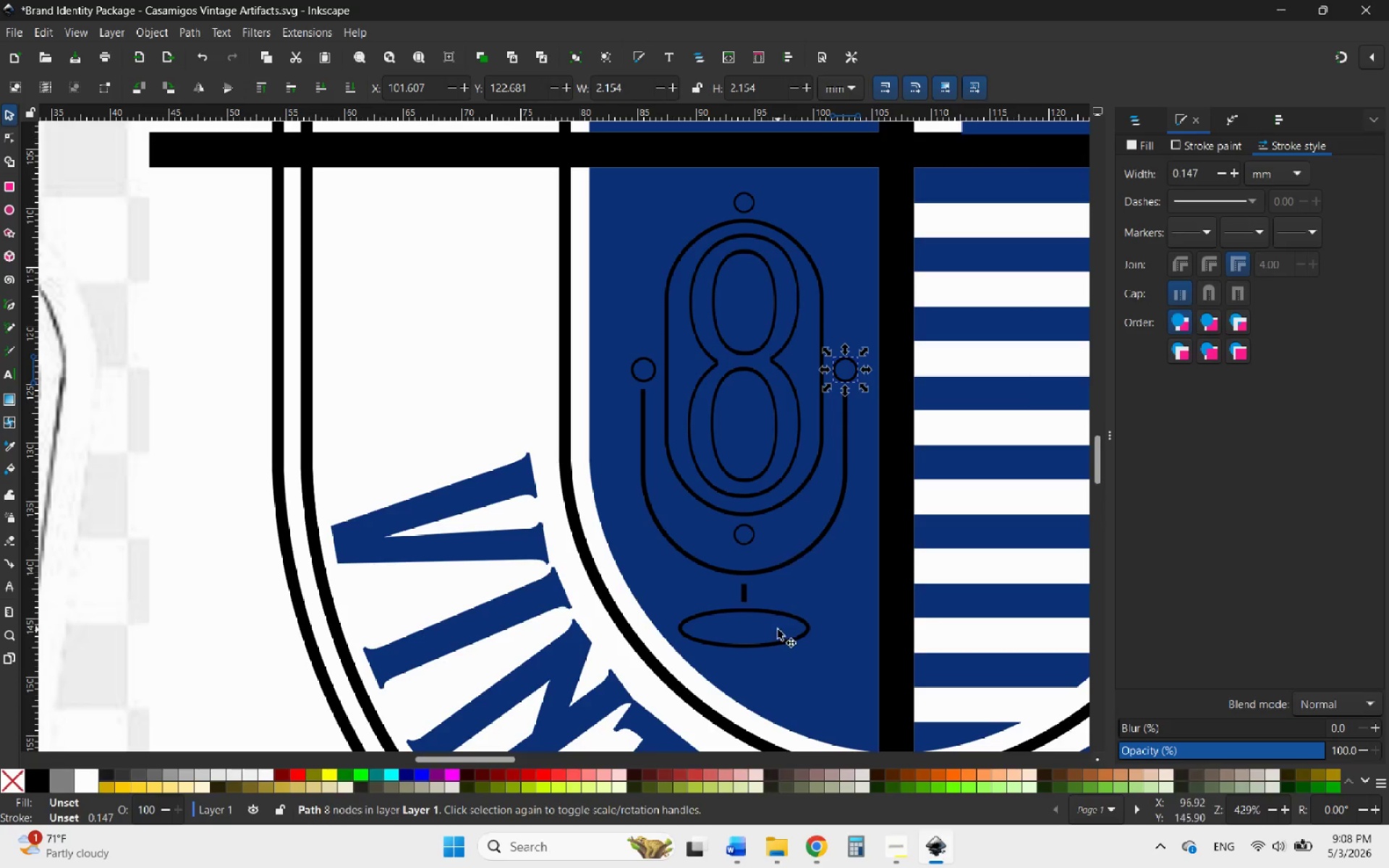 
key(Control+ControlLeft)
 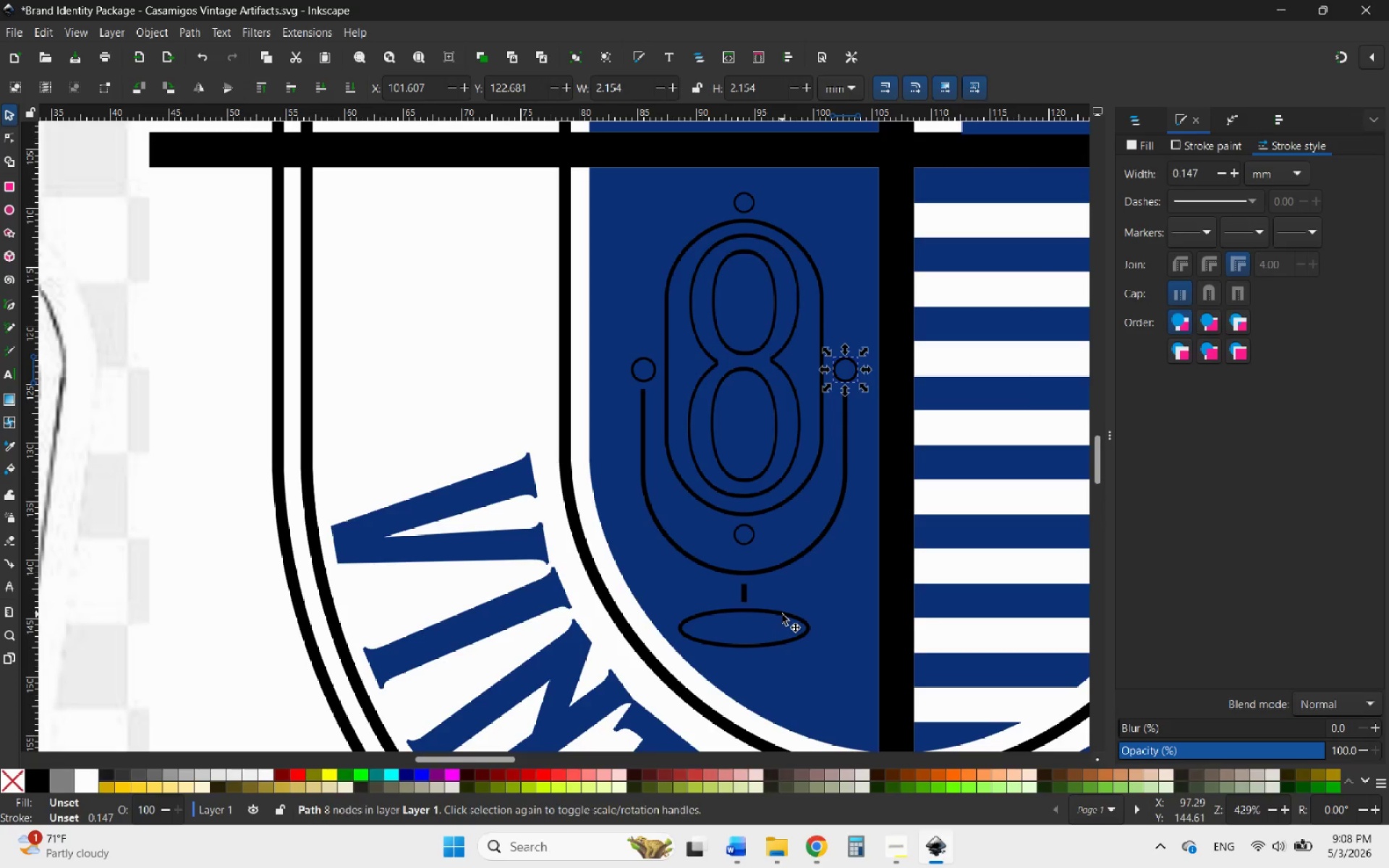 
hold_key(key=ShiftLeft, duration=1.27)
left_click([782, 614])
 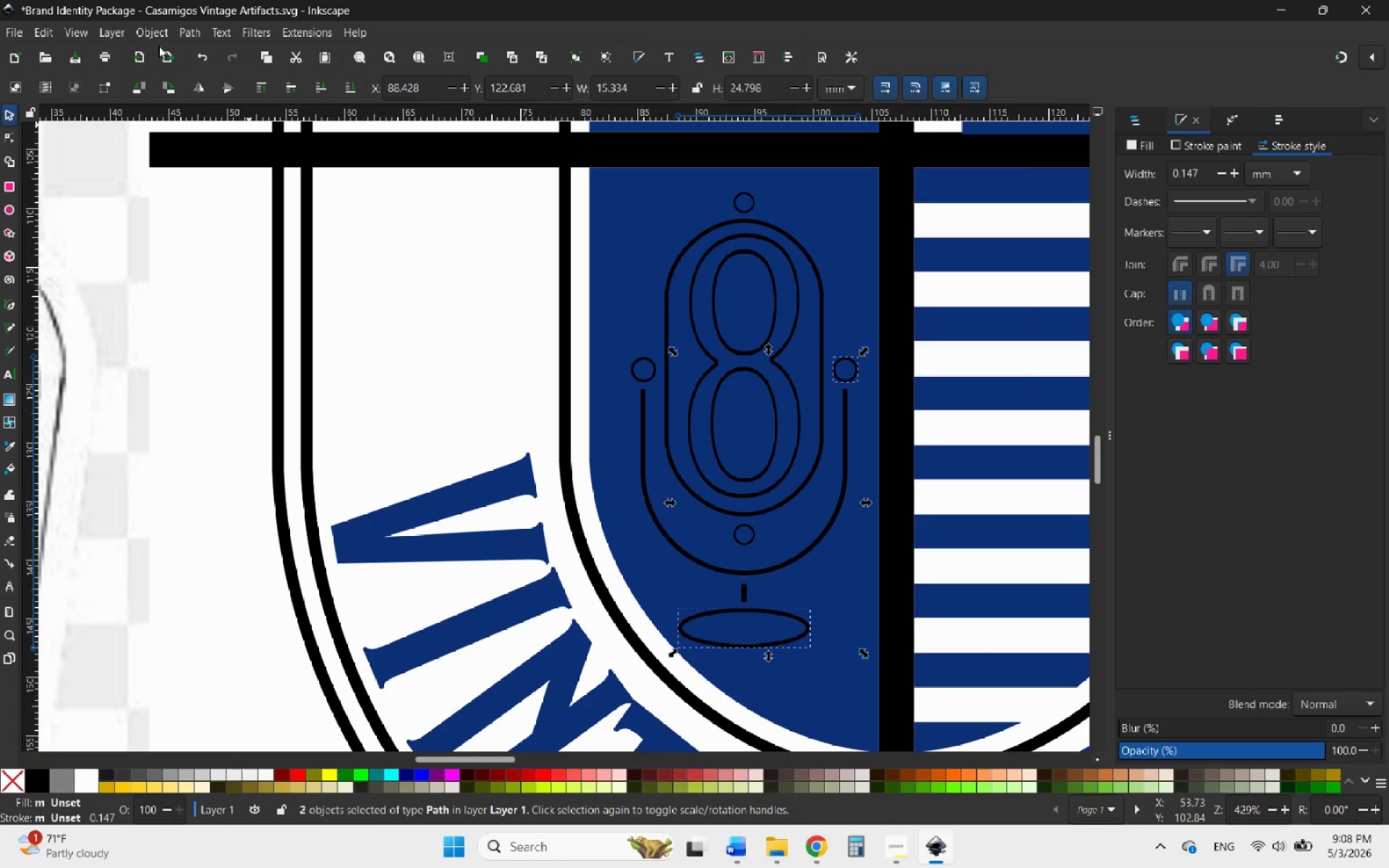 
left_click([146, 32])
 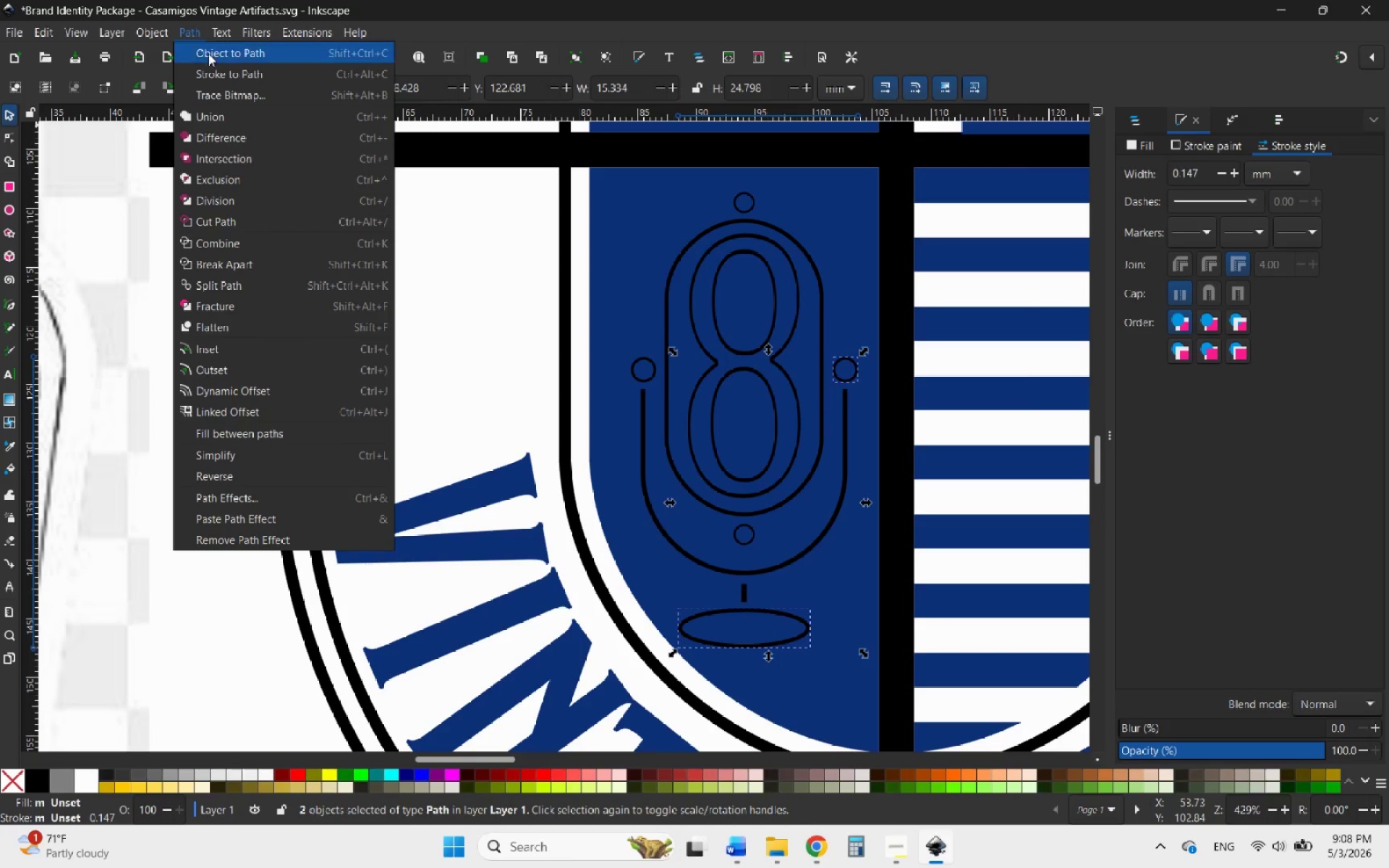 
left_click([228, 73])
 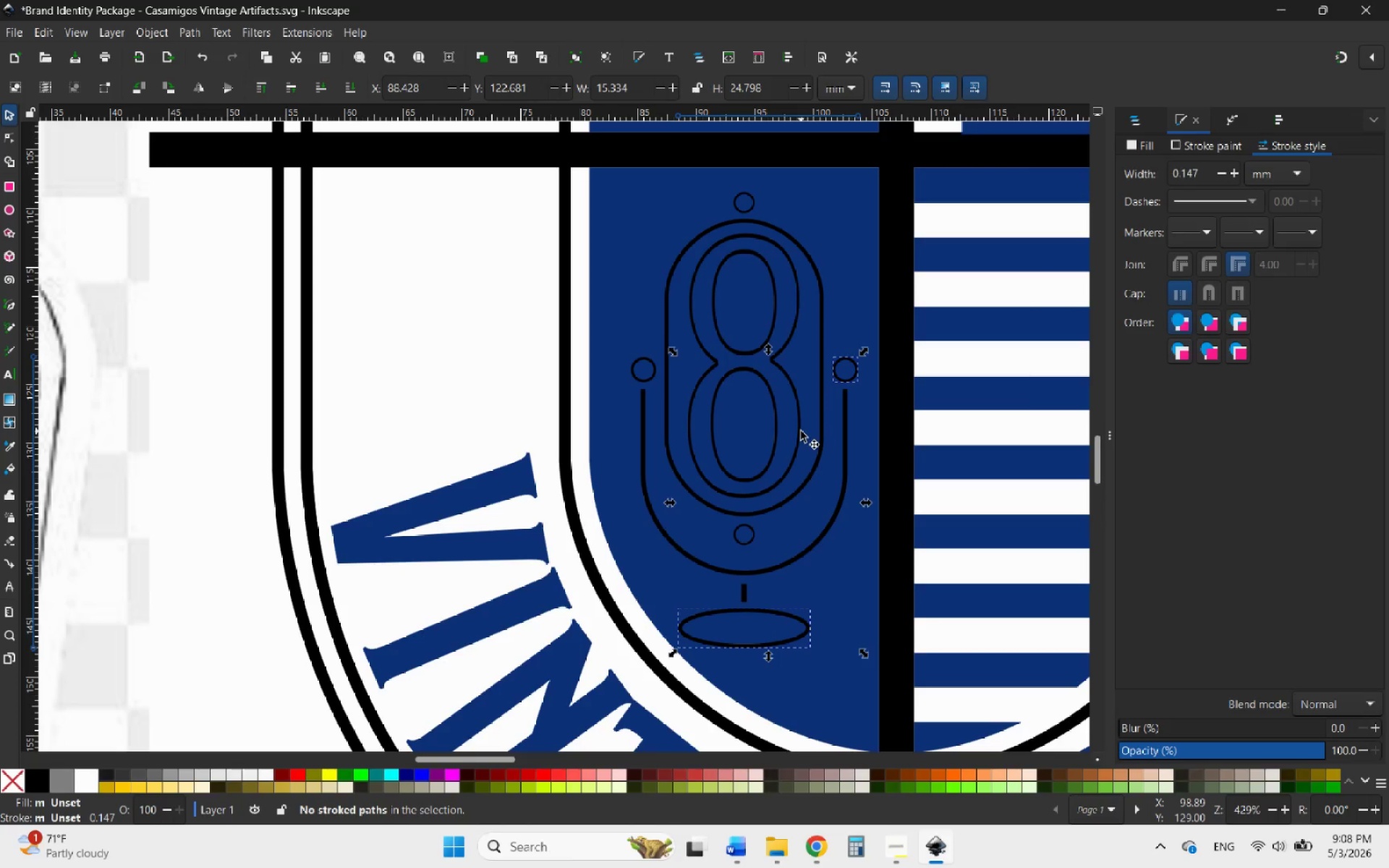 
left_click([799, 430])
 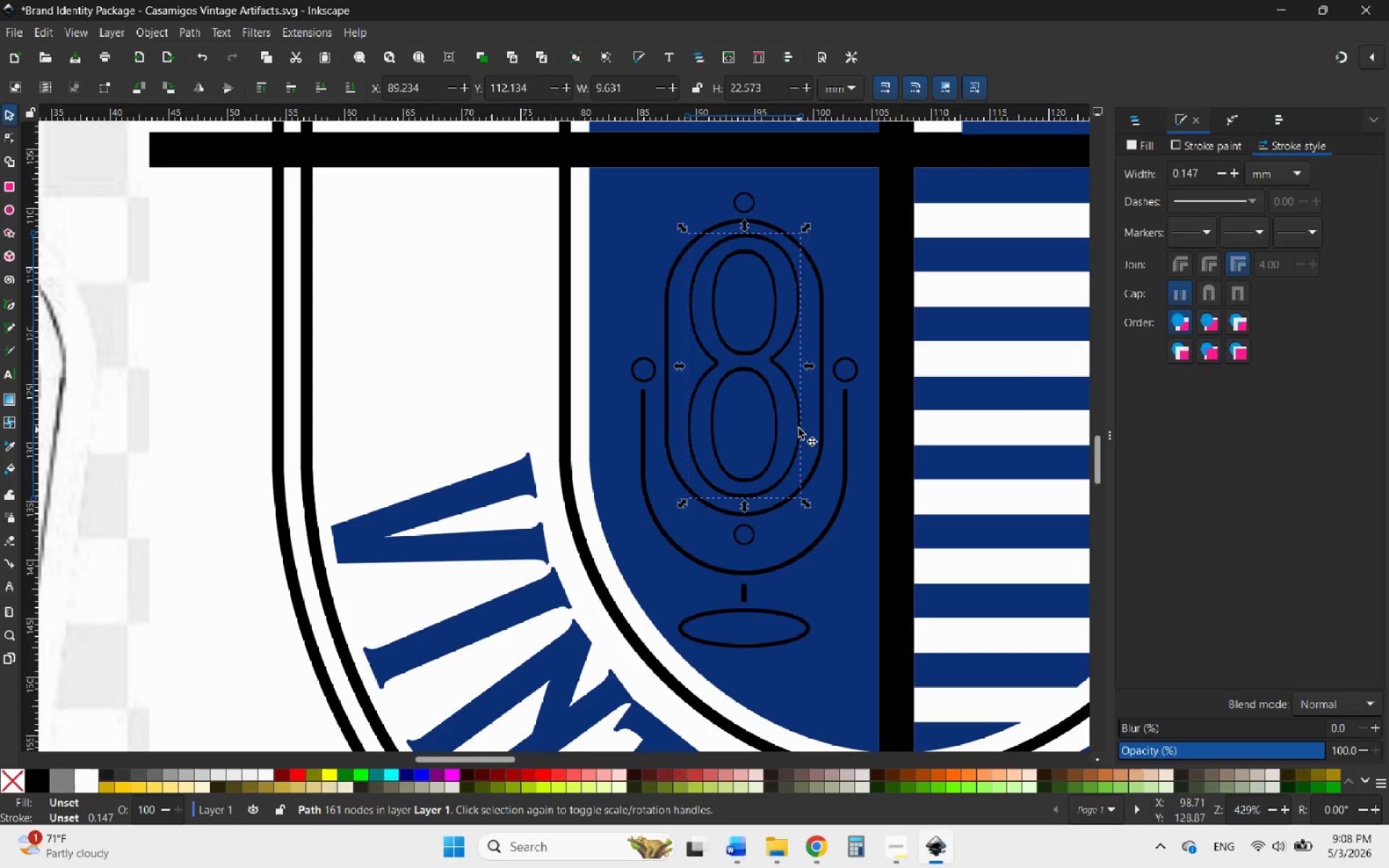 
hold_key(key=ShiftLeft, duration=10.64)
left_click([822, 380])
 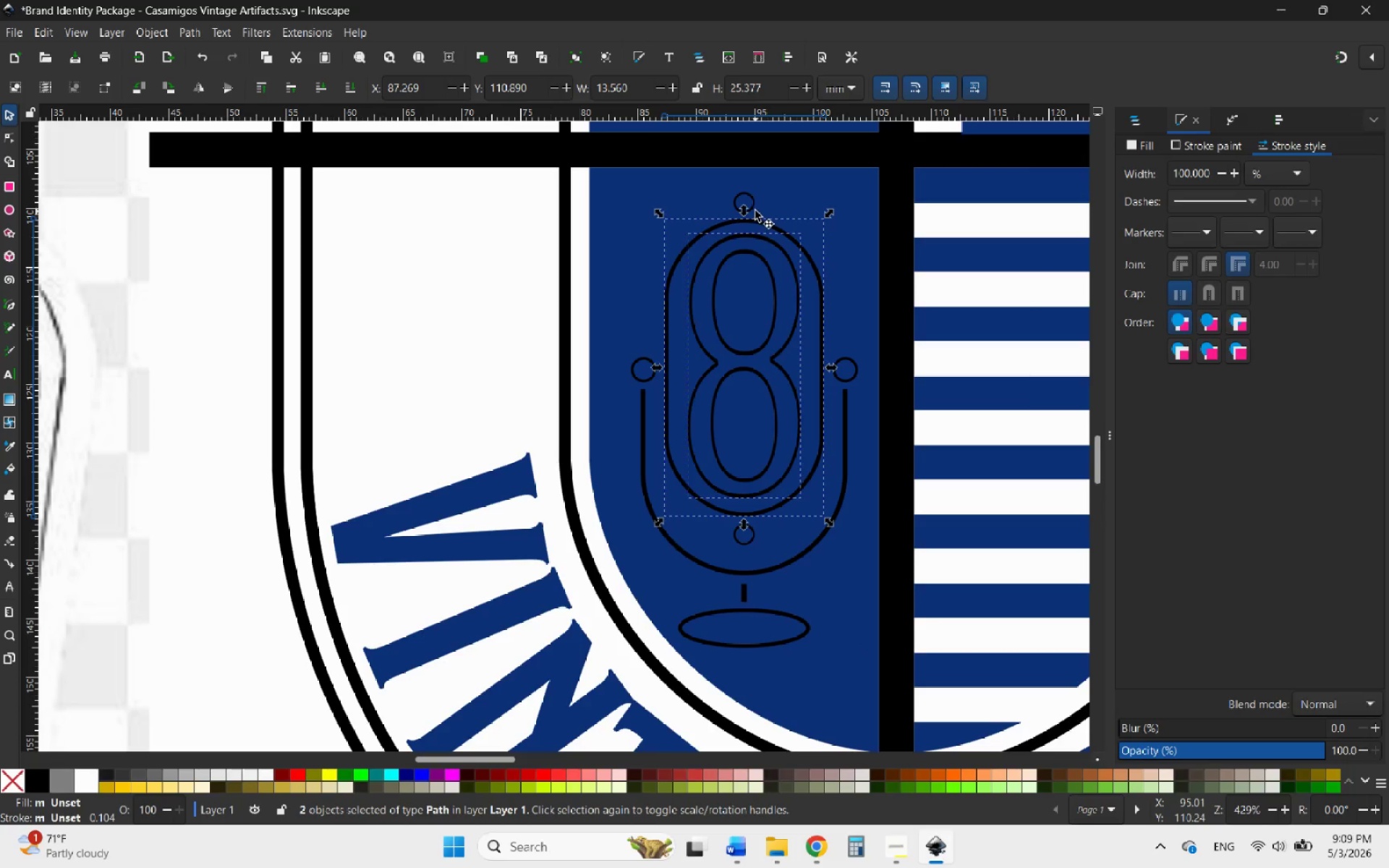 
left_click([752, 205])
 